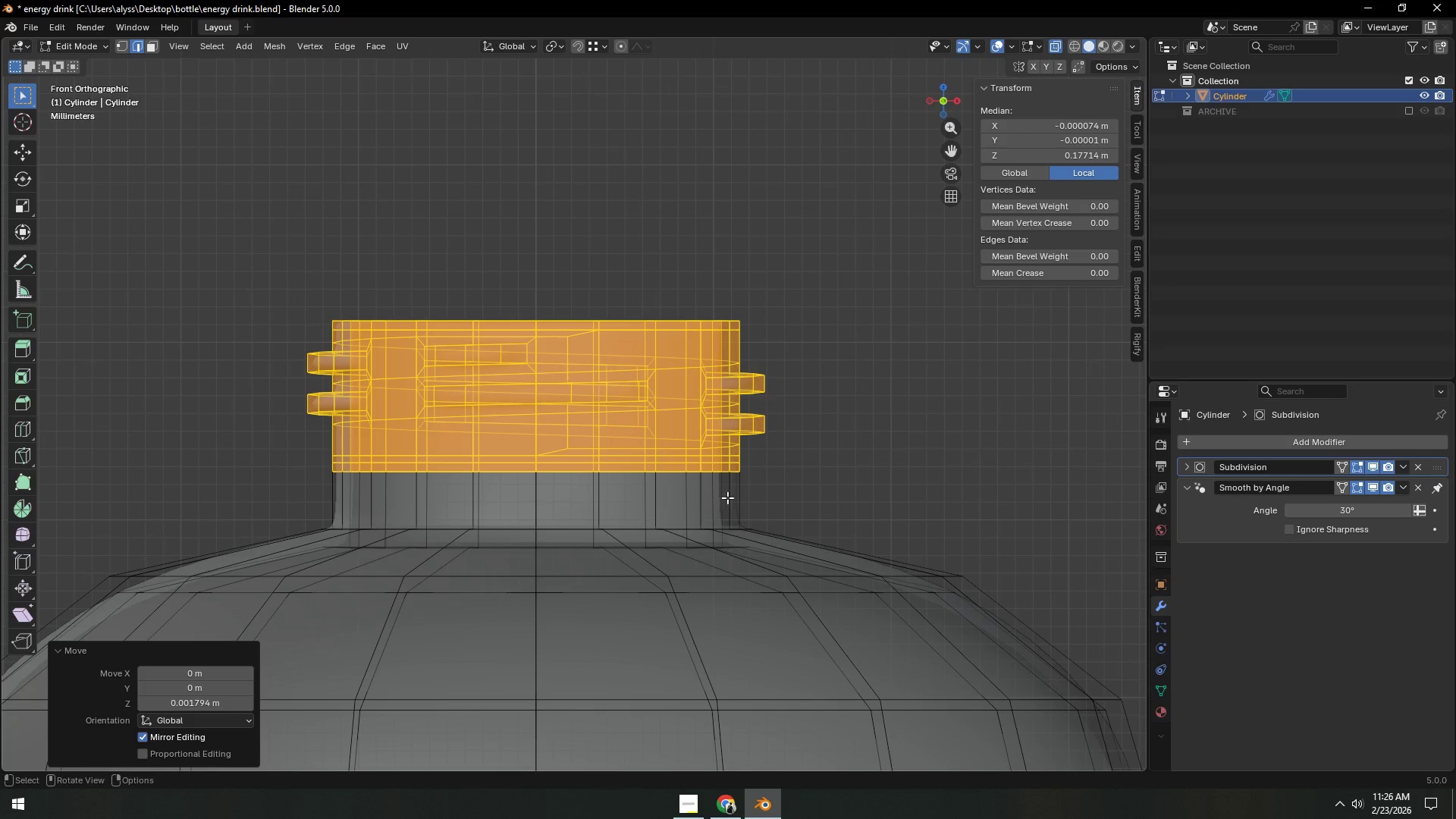 
key(Control+R)
 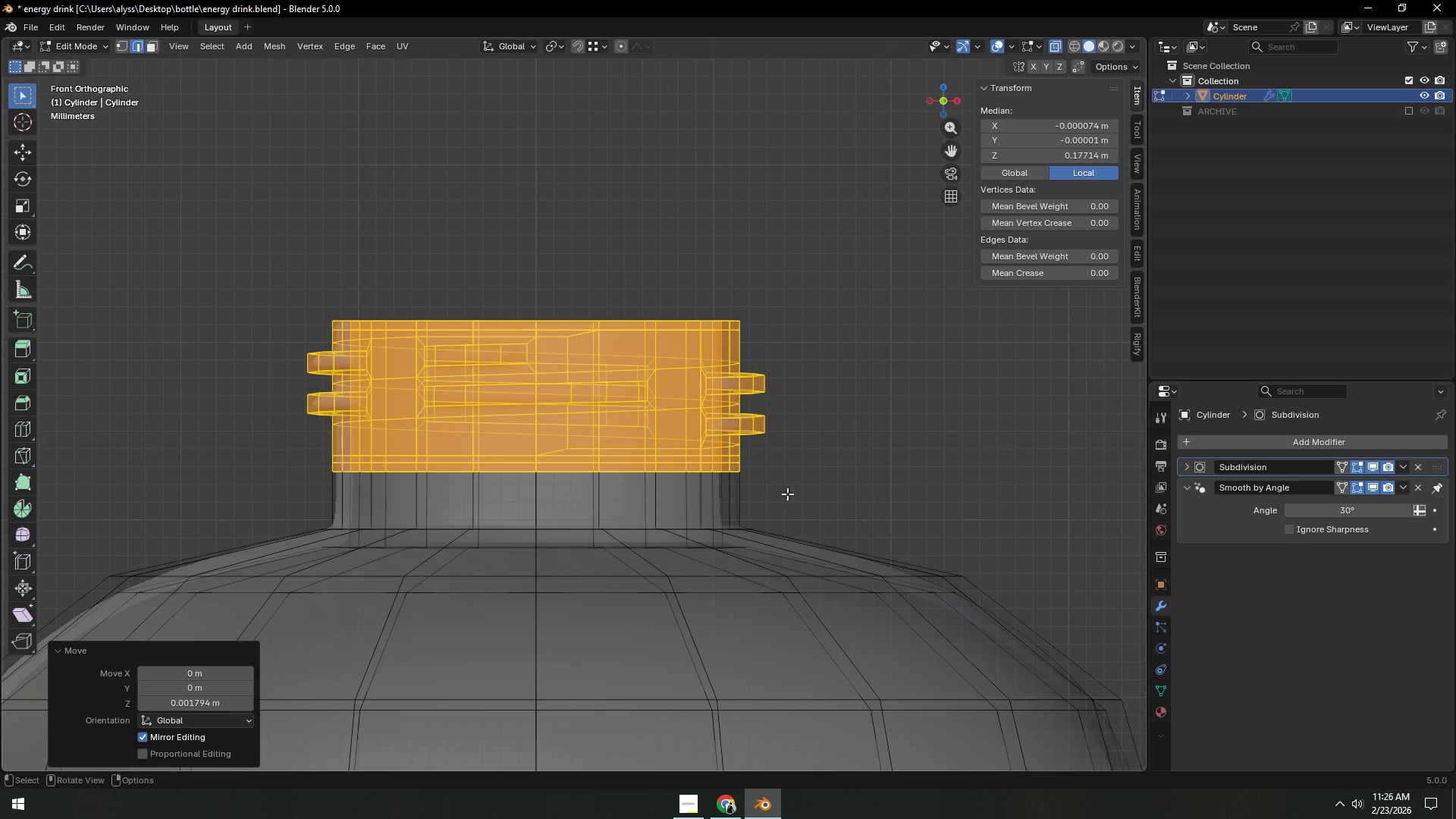 
key(Alt+Z)
 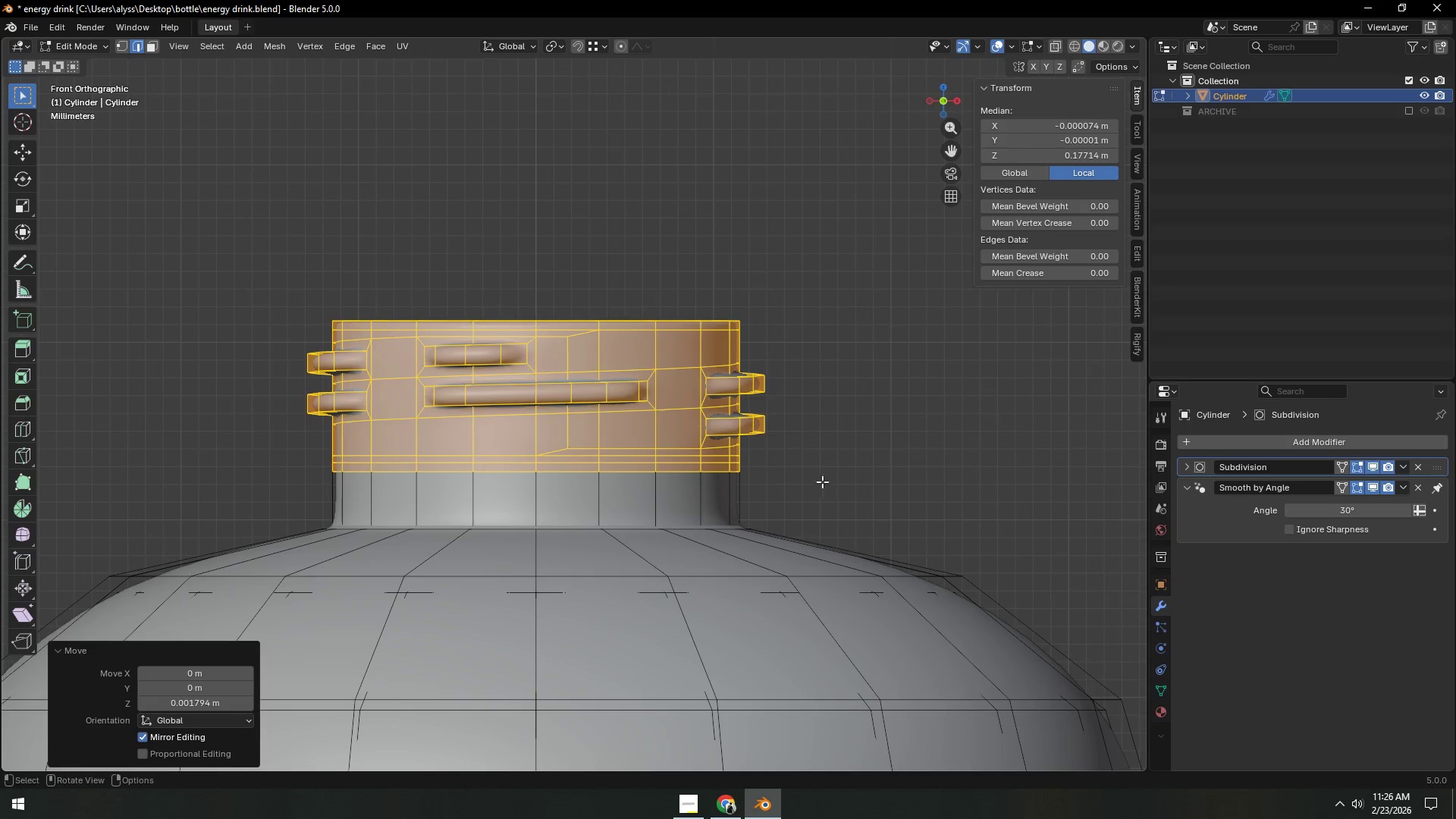 
left_click([822, 482])
 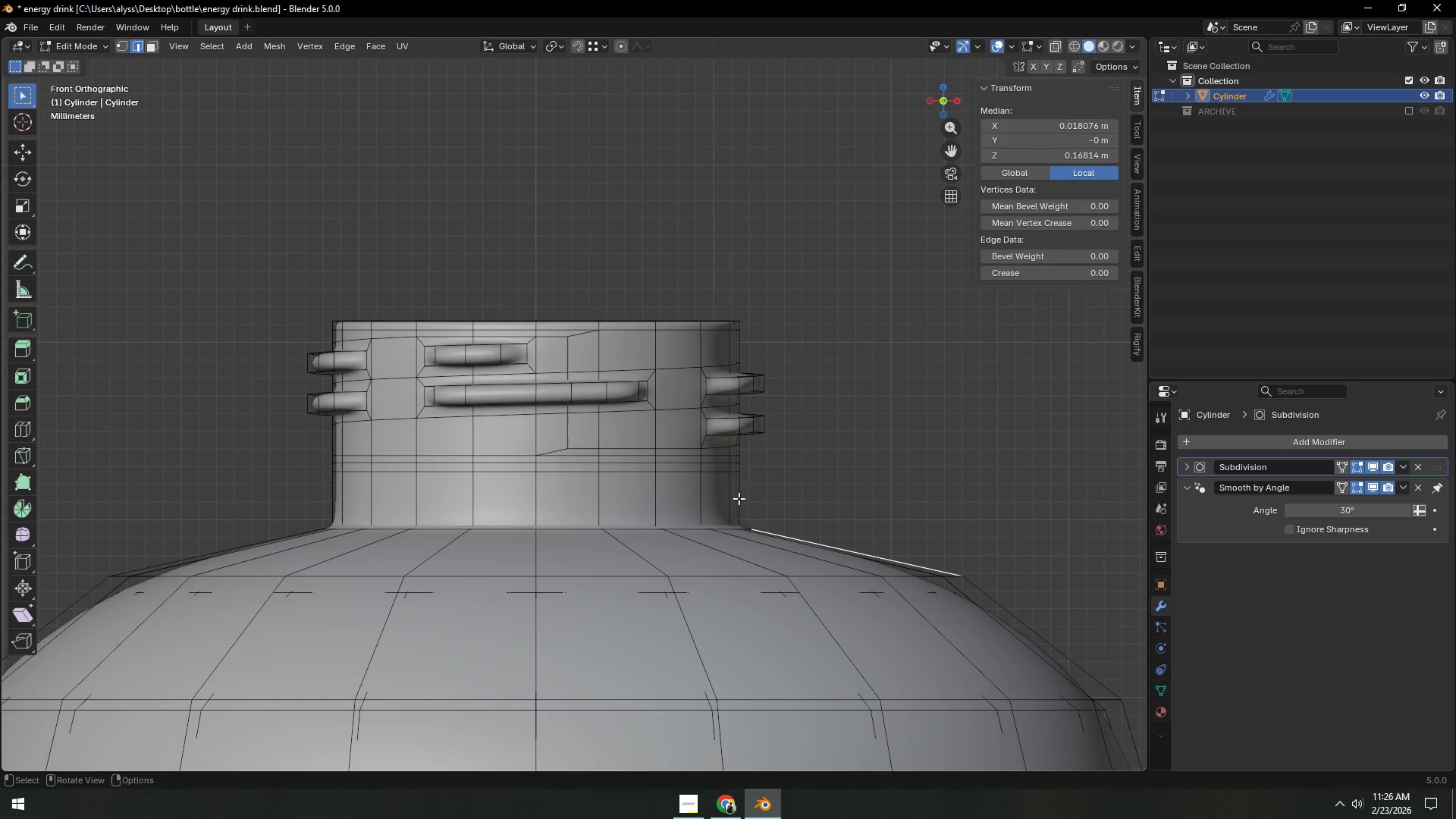 
key(Control+R)
 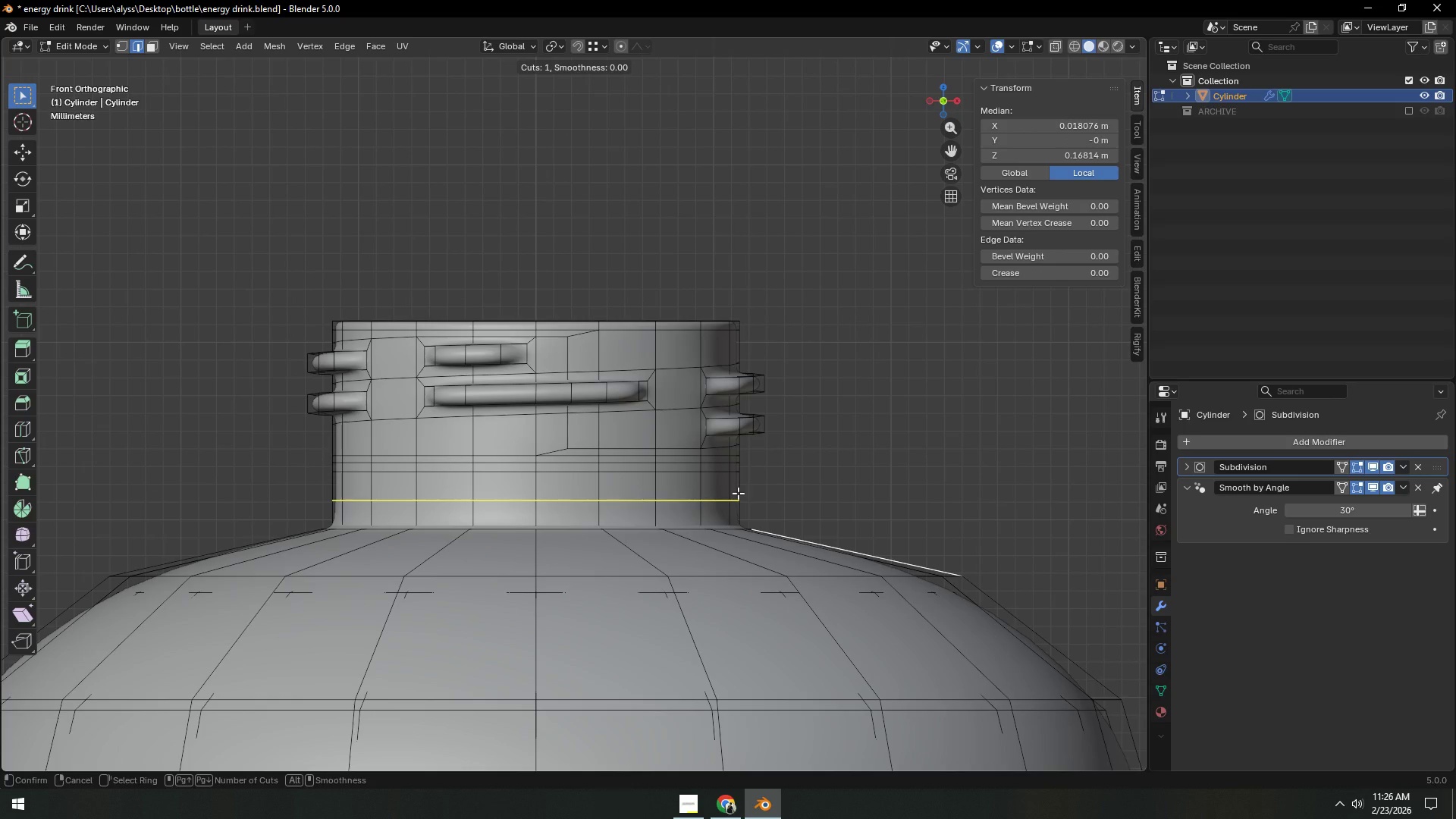 
scroll: coordinate [738, 493], scroll_direction: up, amount: 1.0
 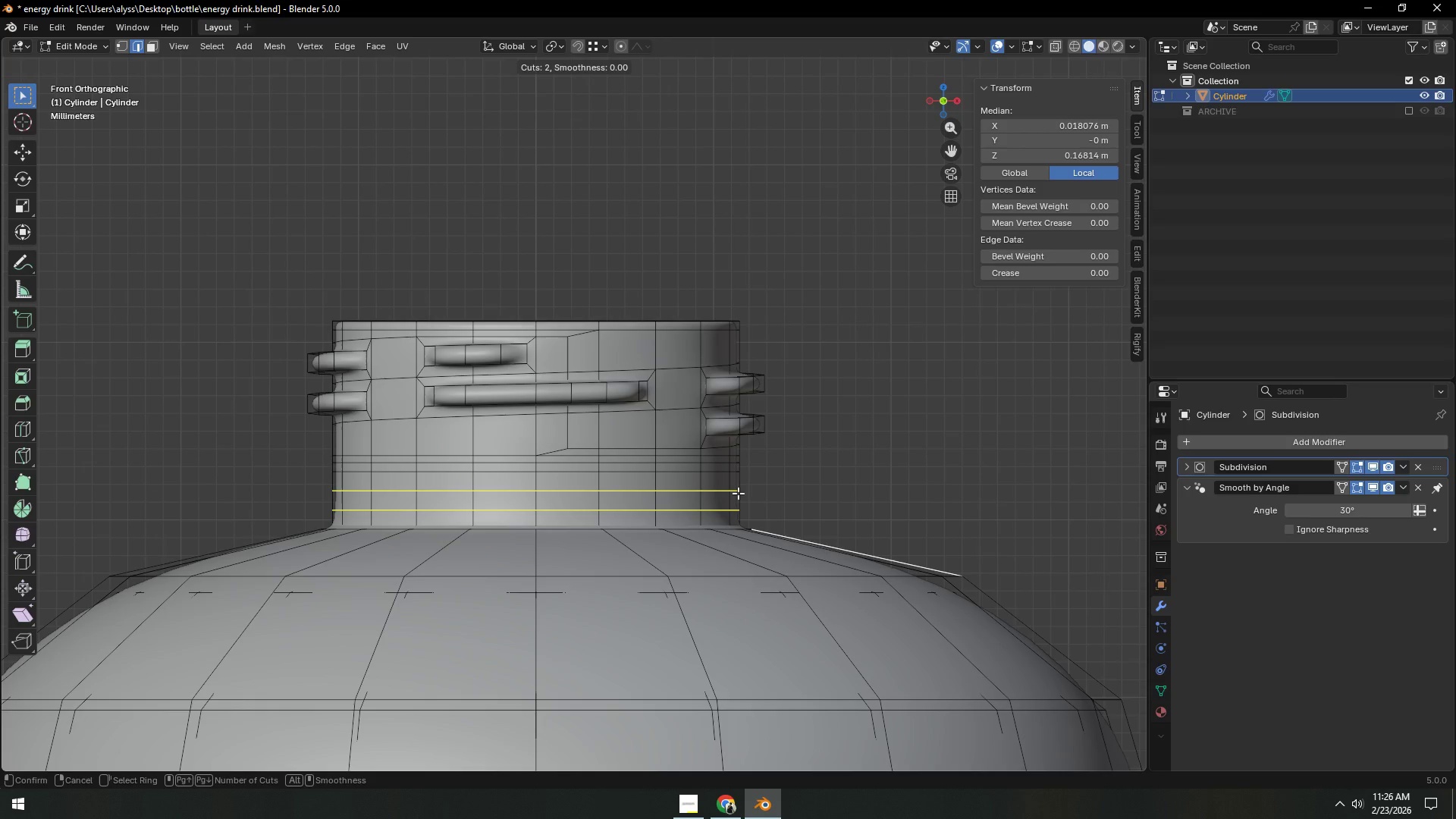 
right_click([738, 493])
 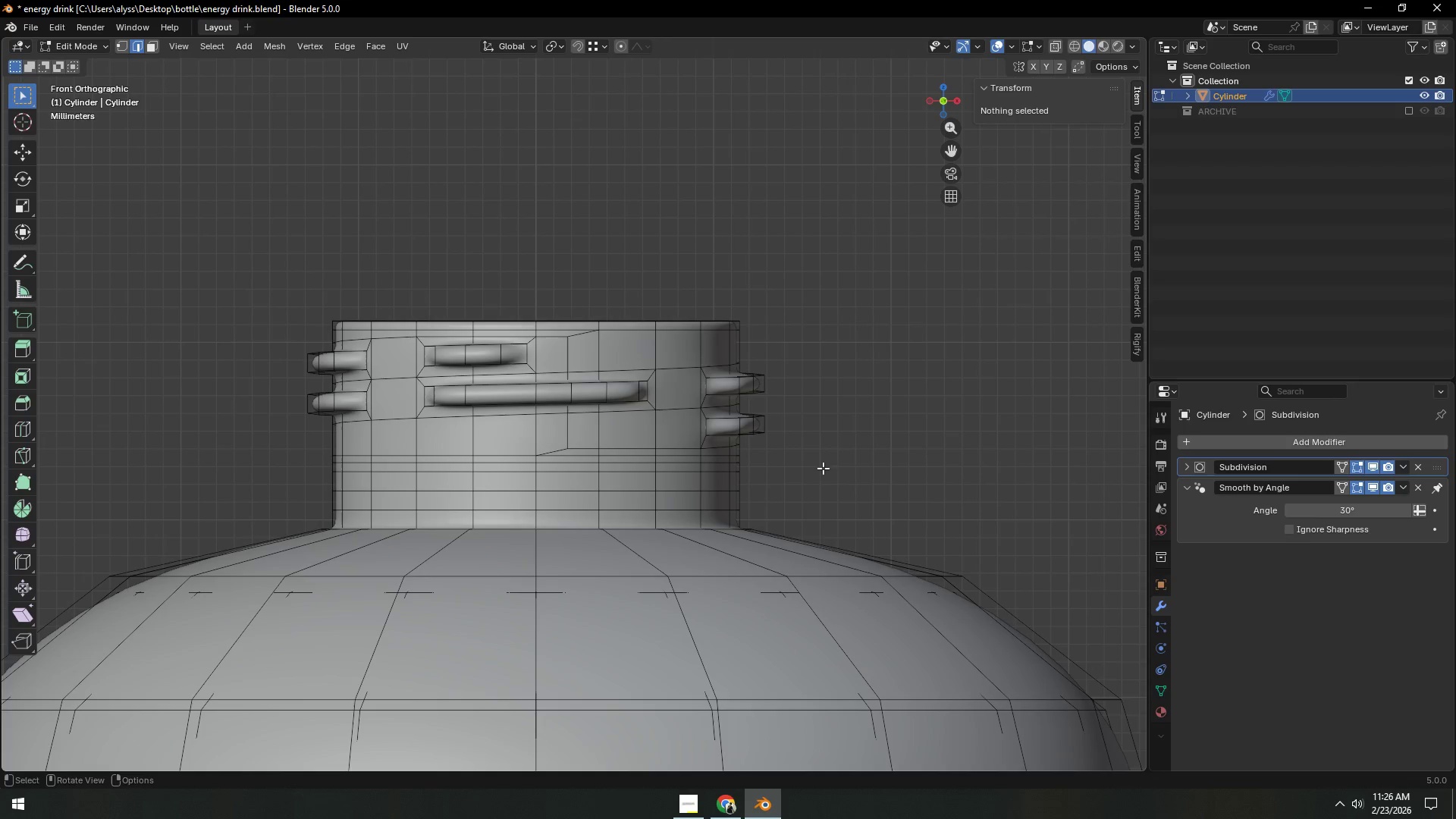 
left_click([738, 493])
 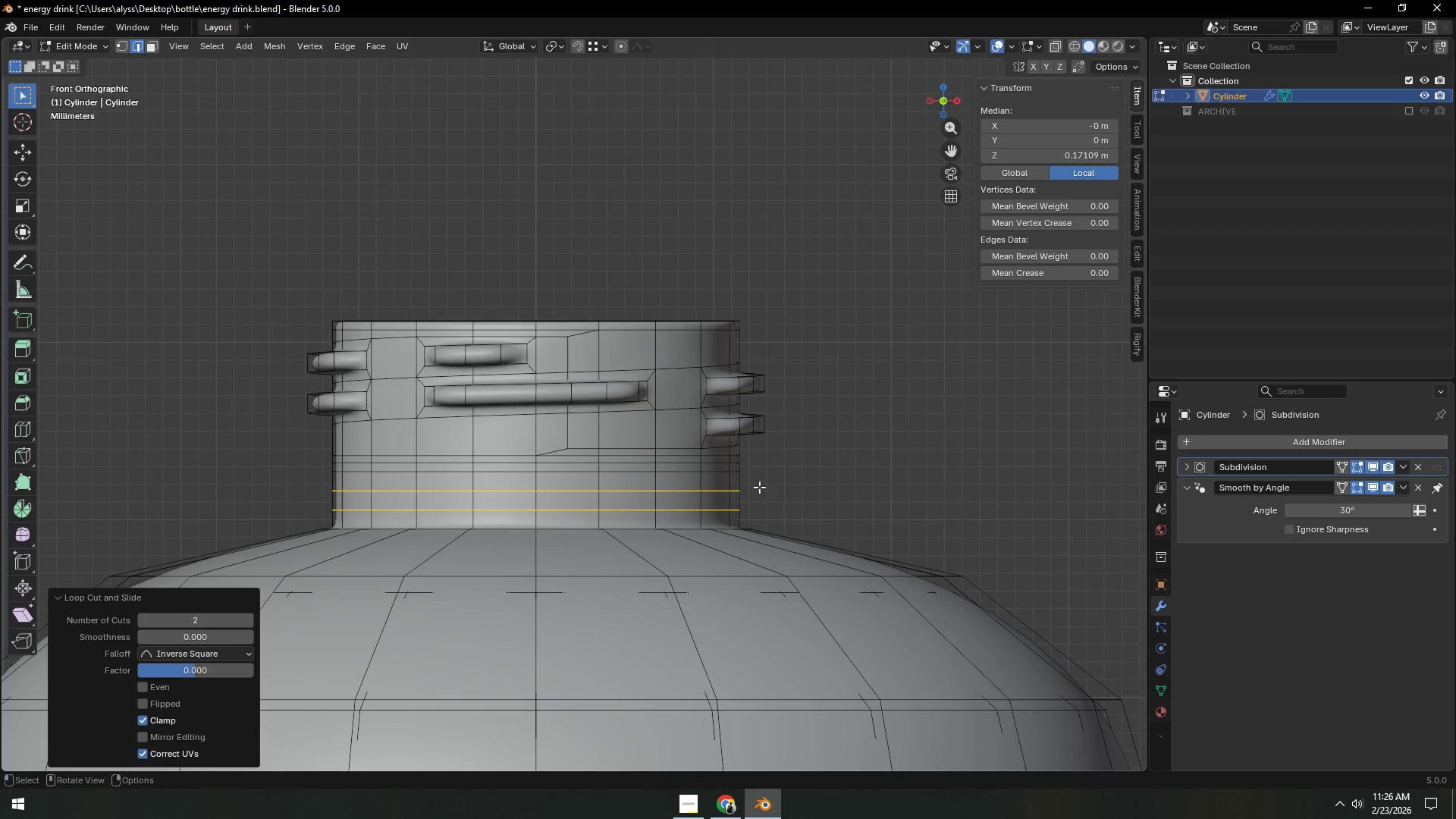 
left_click([823, 468])
 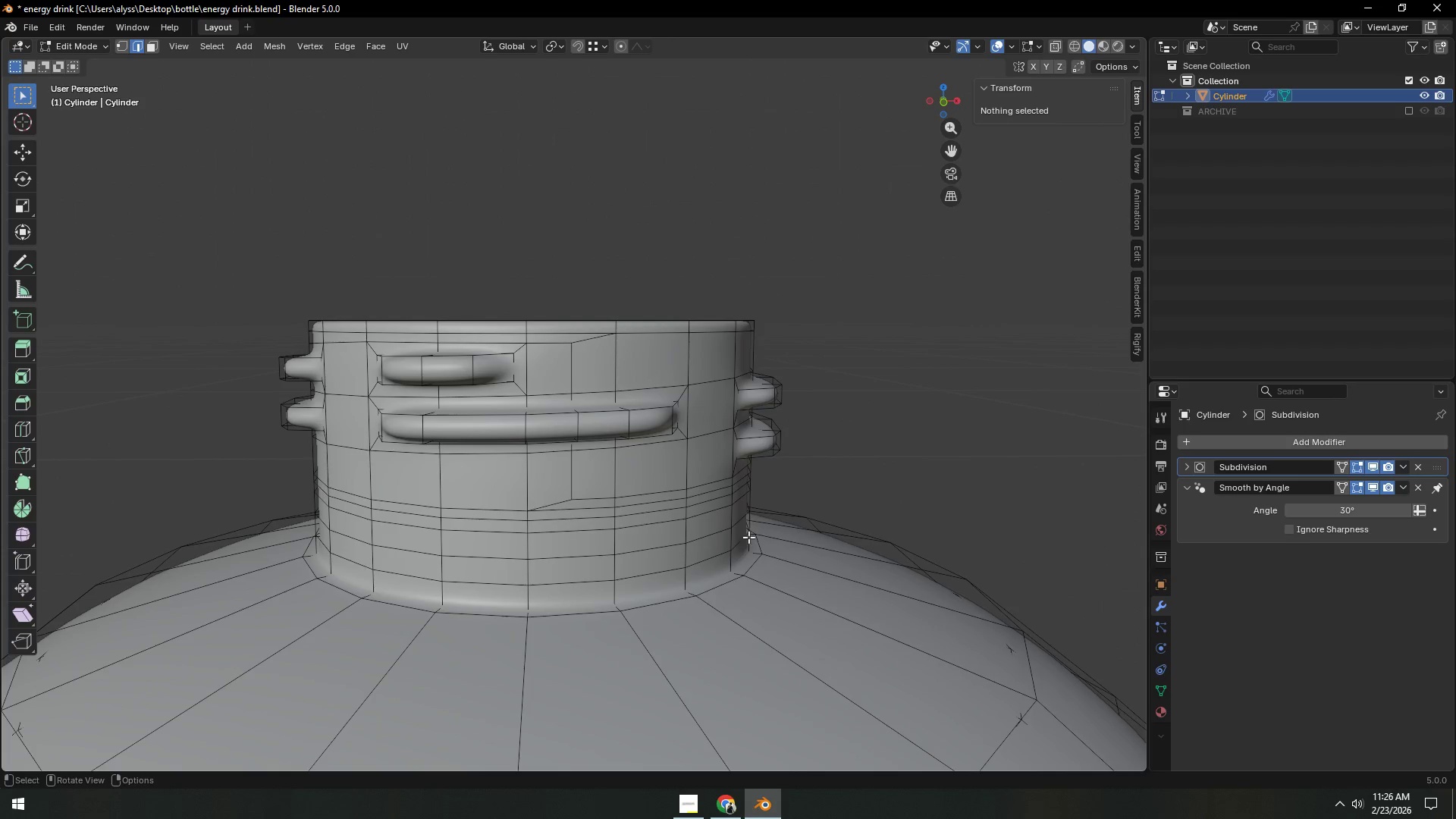 
key(Shift+ShiftLeft)
 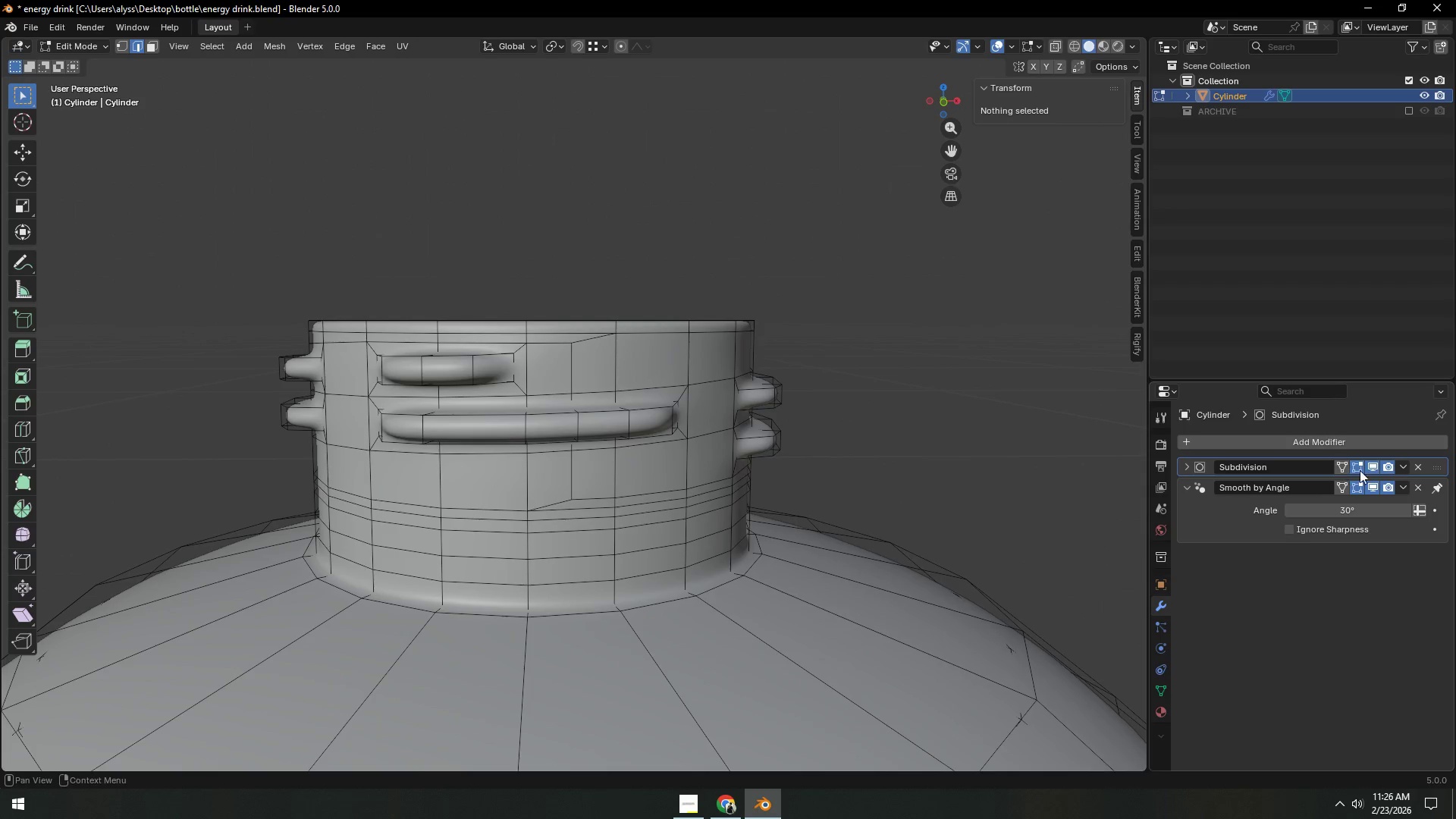 
left_click([1373, 466])
 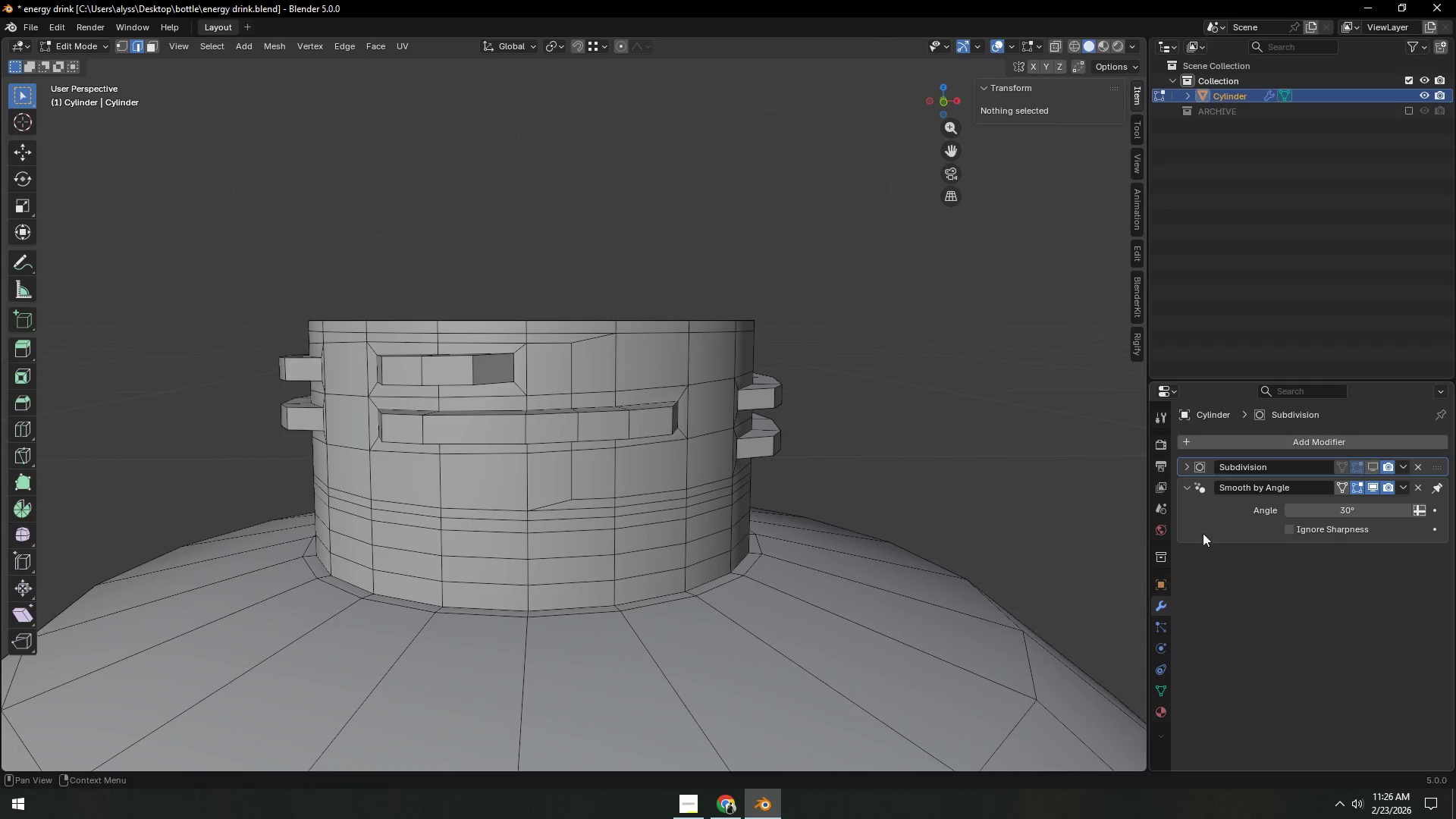 
key(Shift+ShiftLeft)
 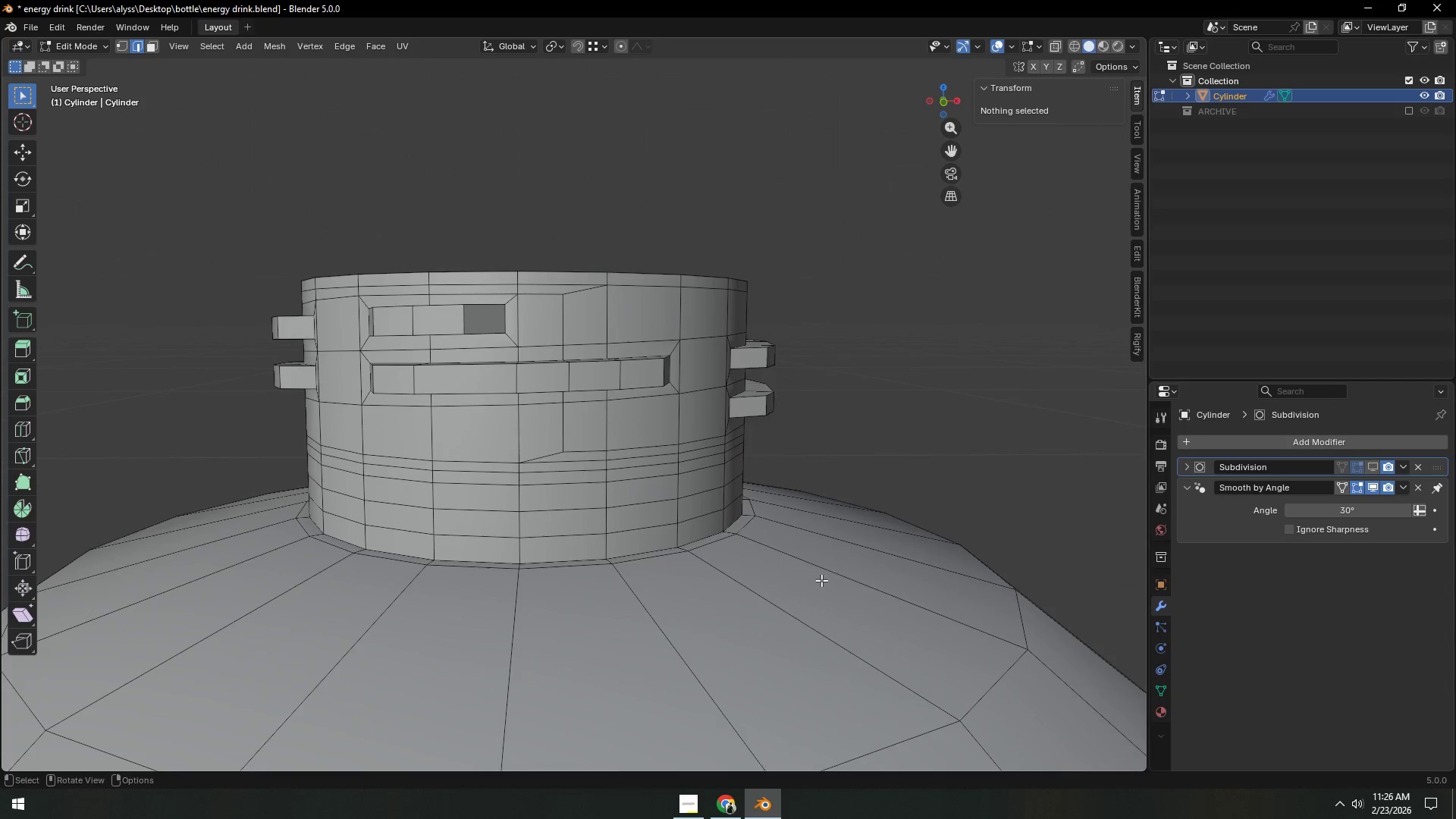 
hold_key(key=ShiftLeft, duration=0.31)
 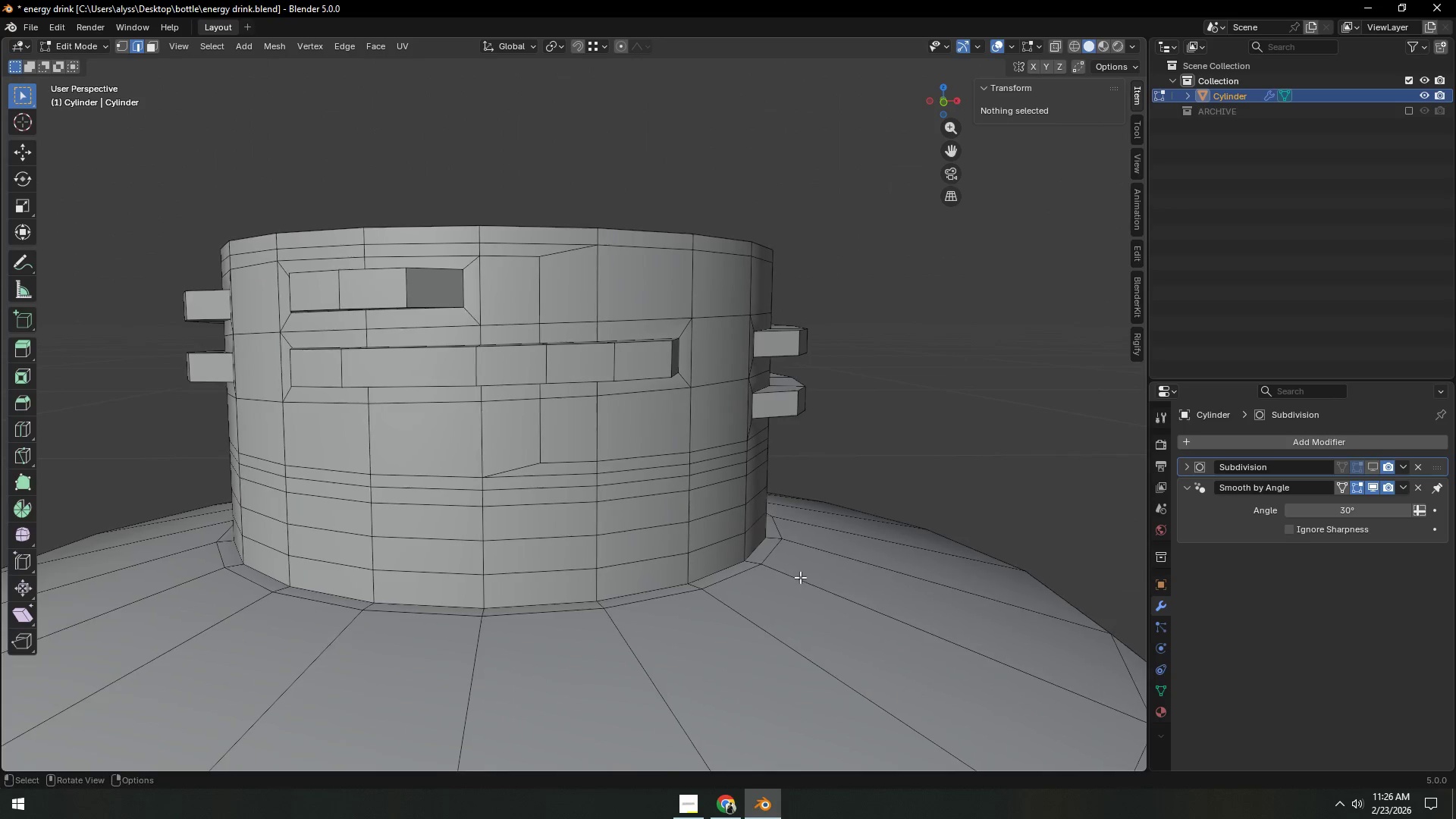 
scroll: coordinate [817, 580], scroll_direction: up, amount: 1.0
 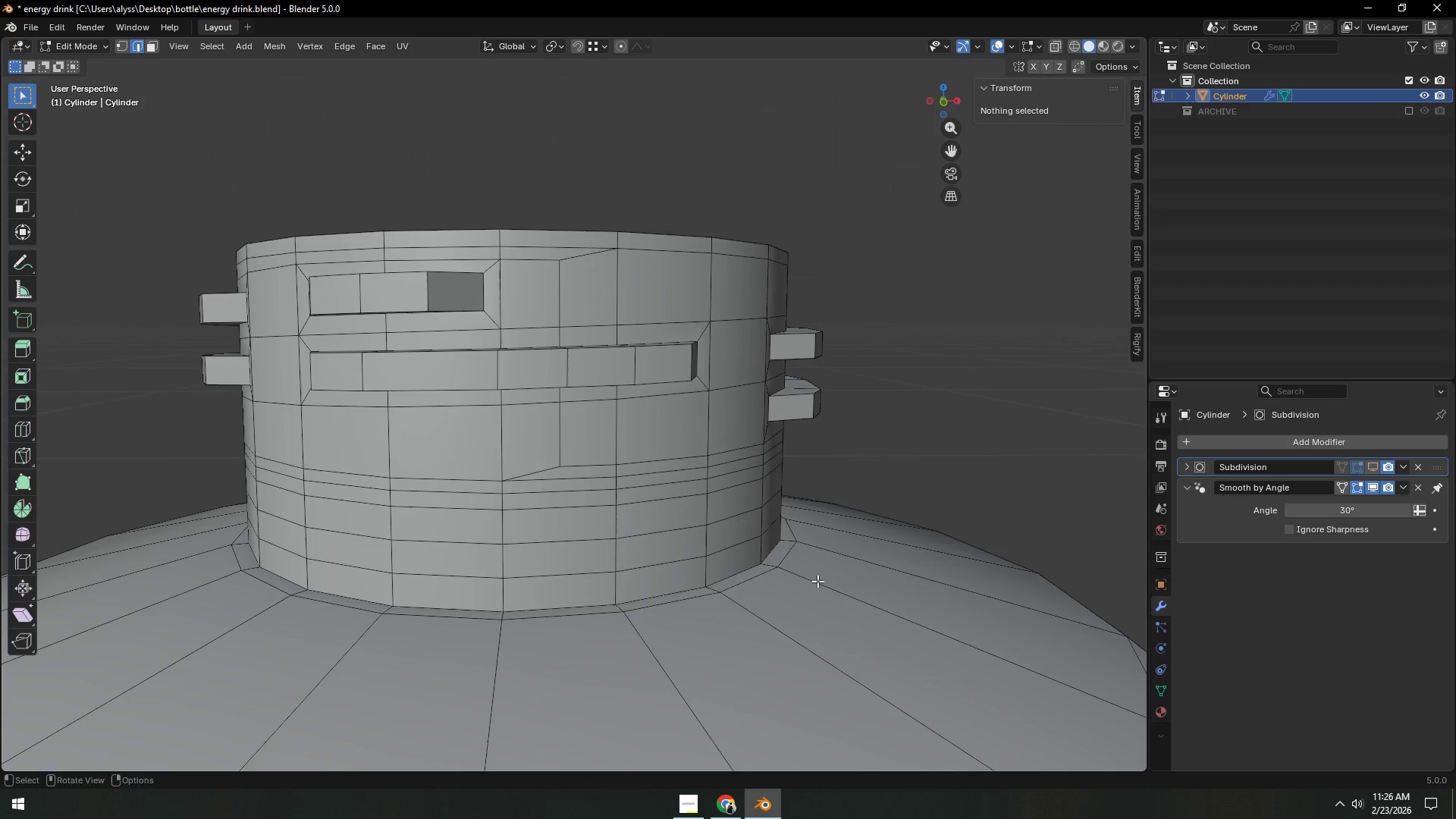 
hold_key(key=ShiftLeft, duration=0.44)
 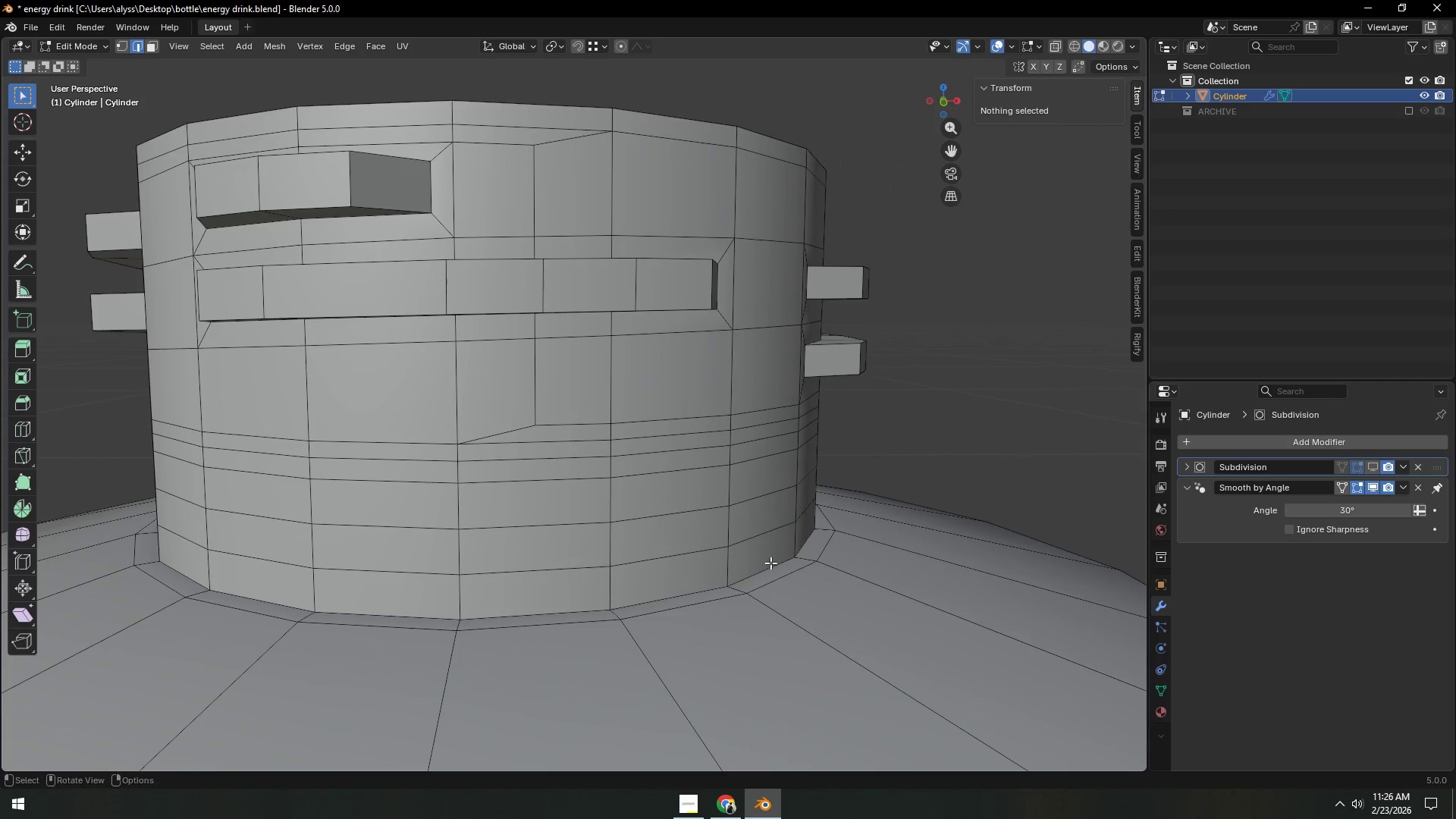 
scroll: coordinate [800, 577], scroll_direction: up, amount: 1.0
 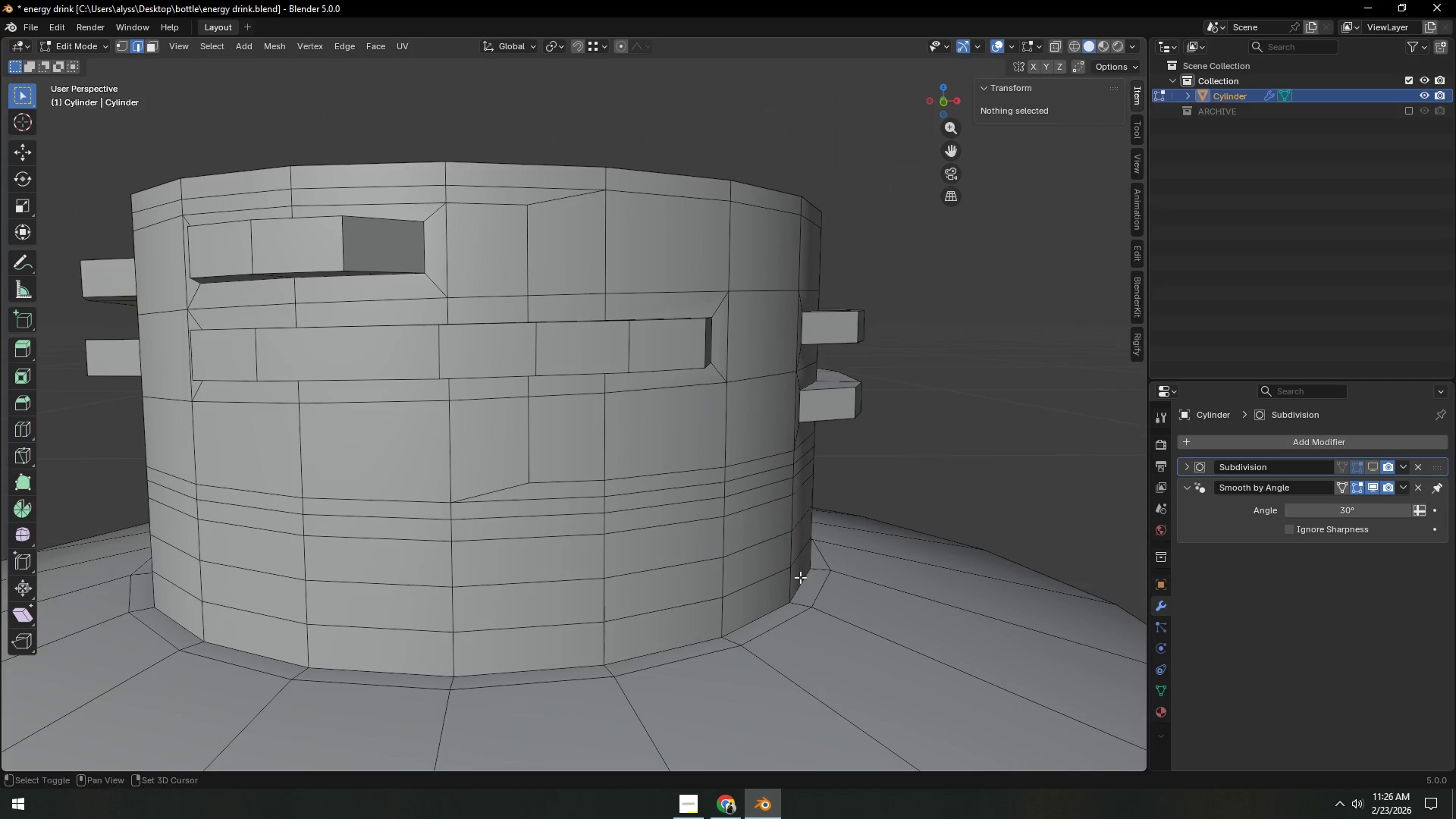 
key(Control+ControlLeft)
 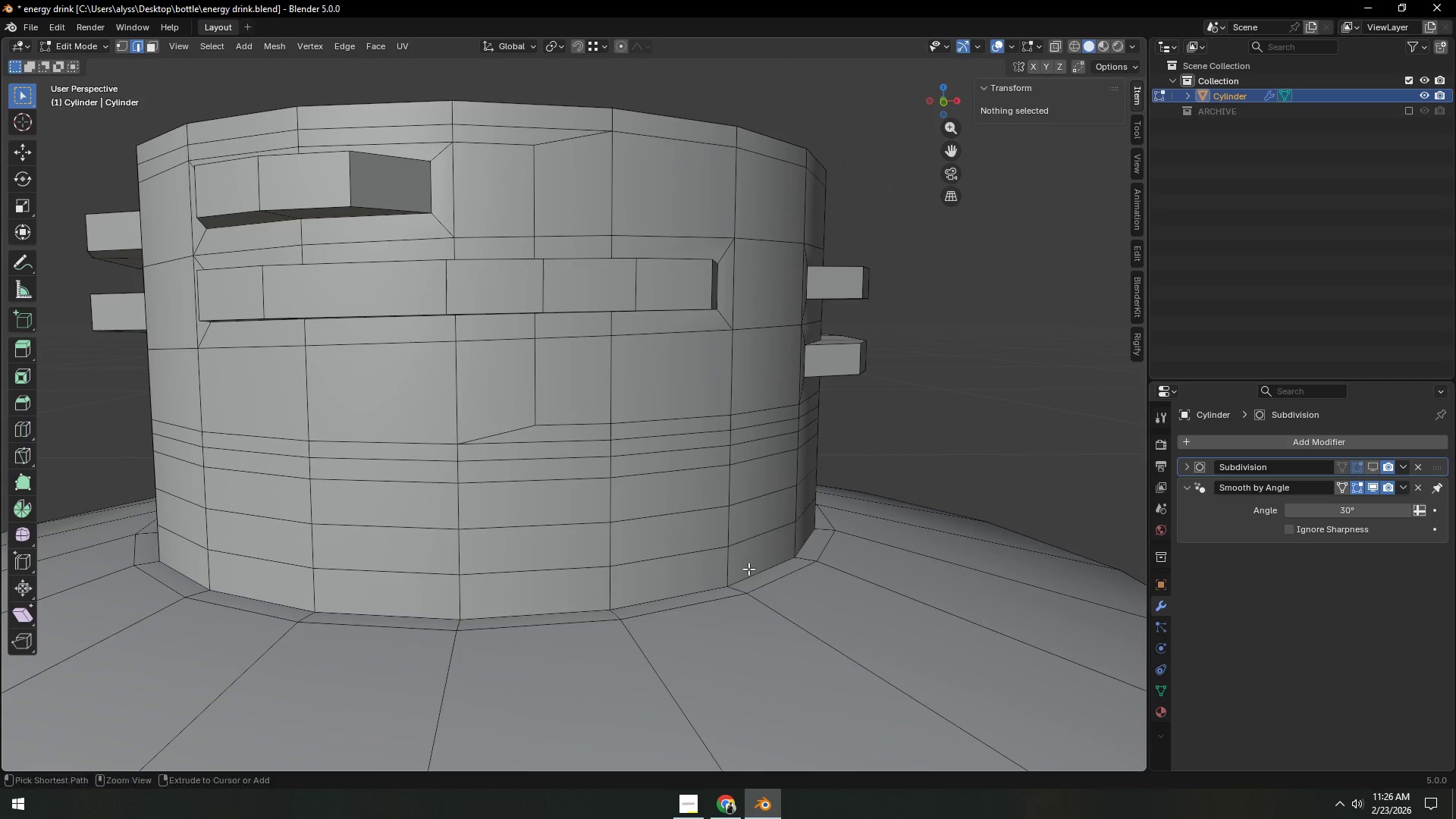 
key(Control+R)
 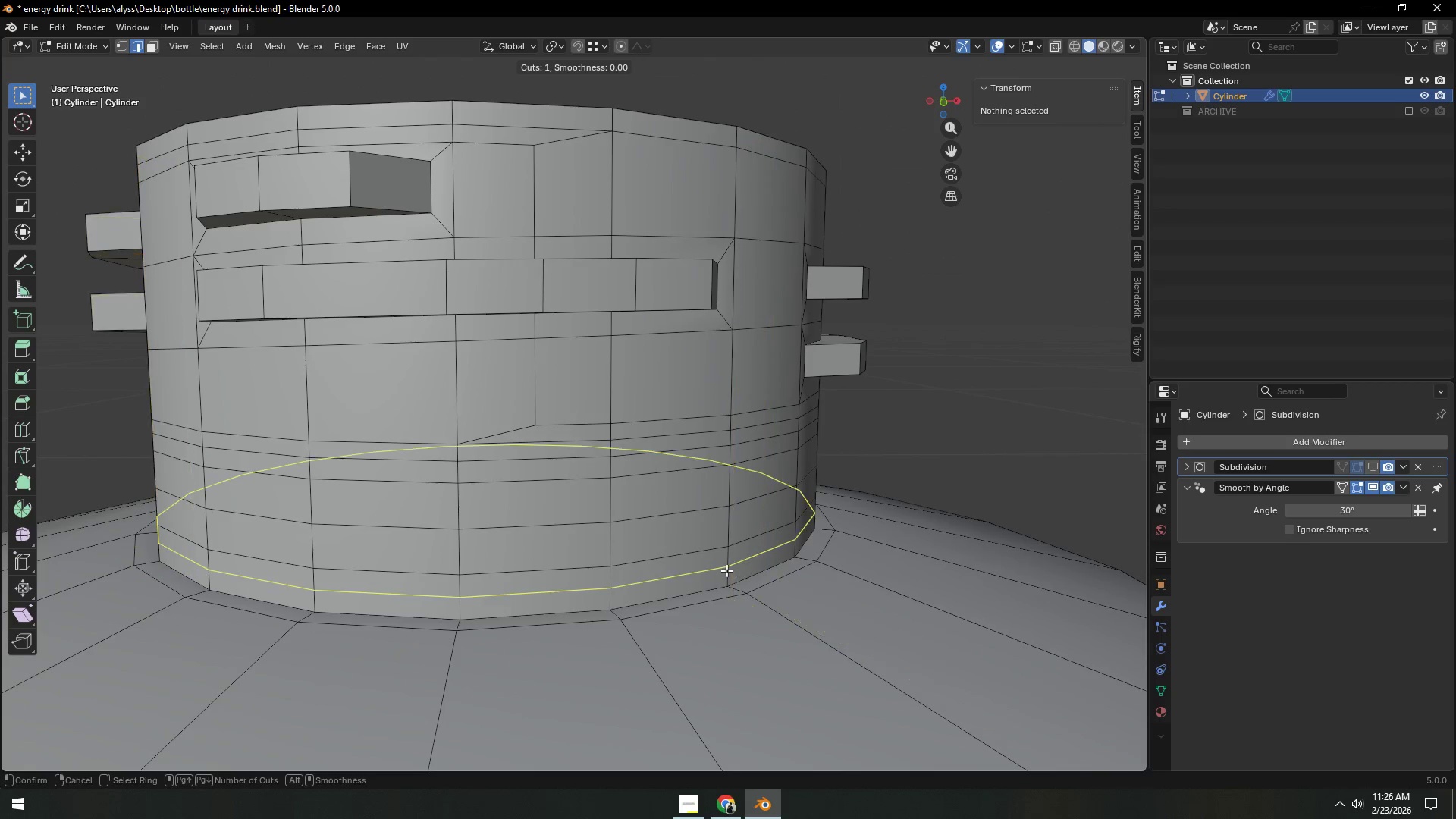 
left_click([726, 570])
 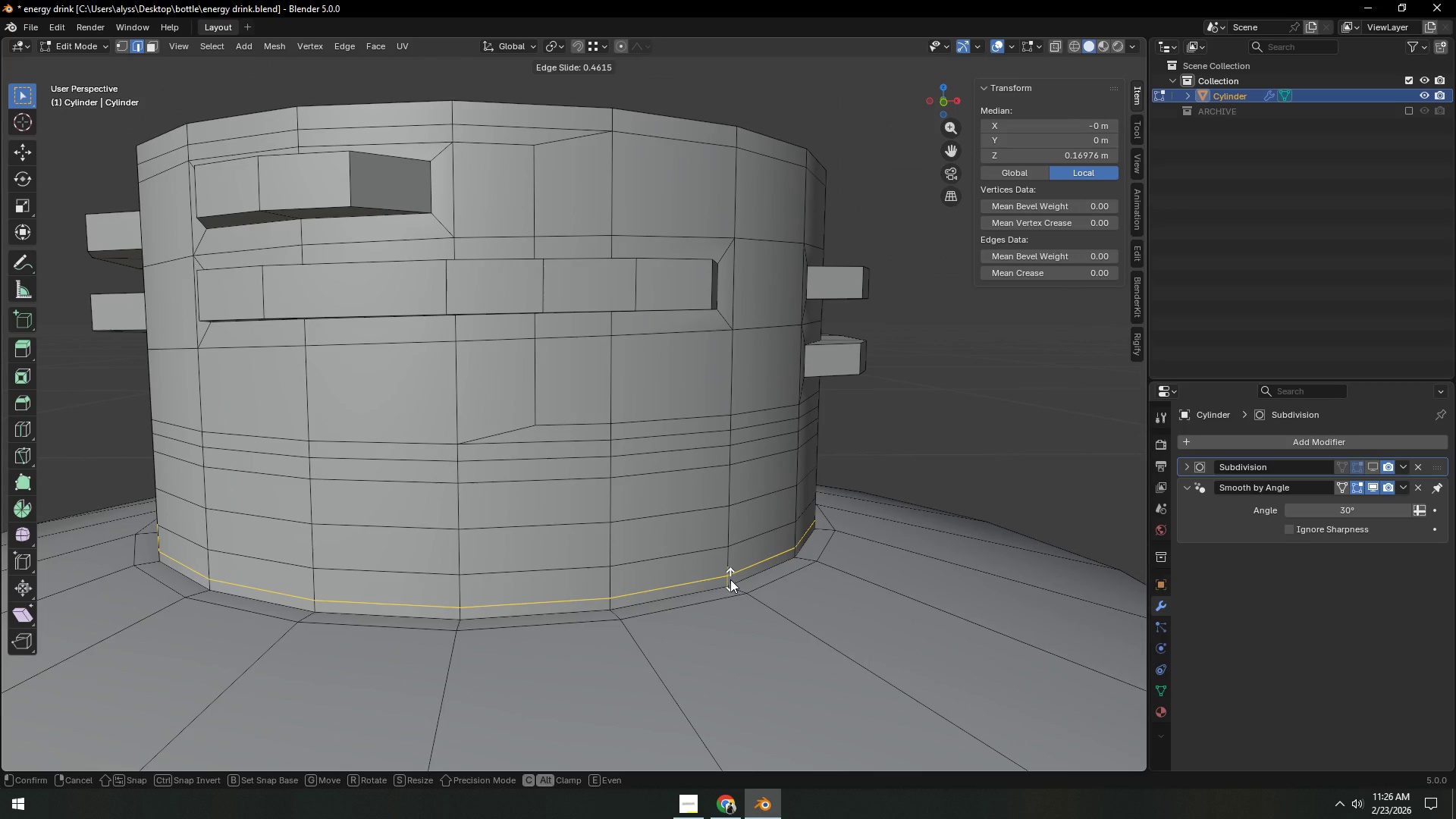 
left_click([730, 579])
 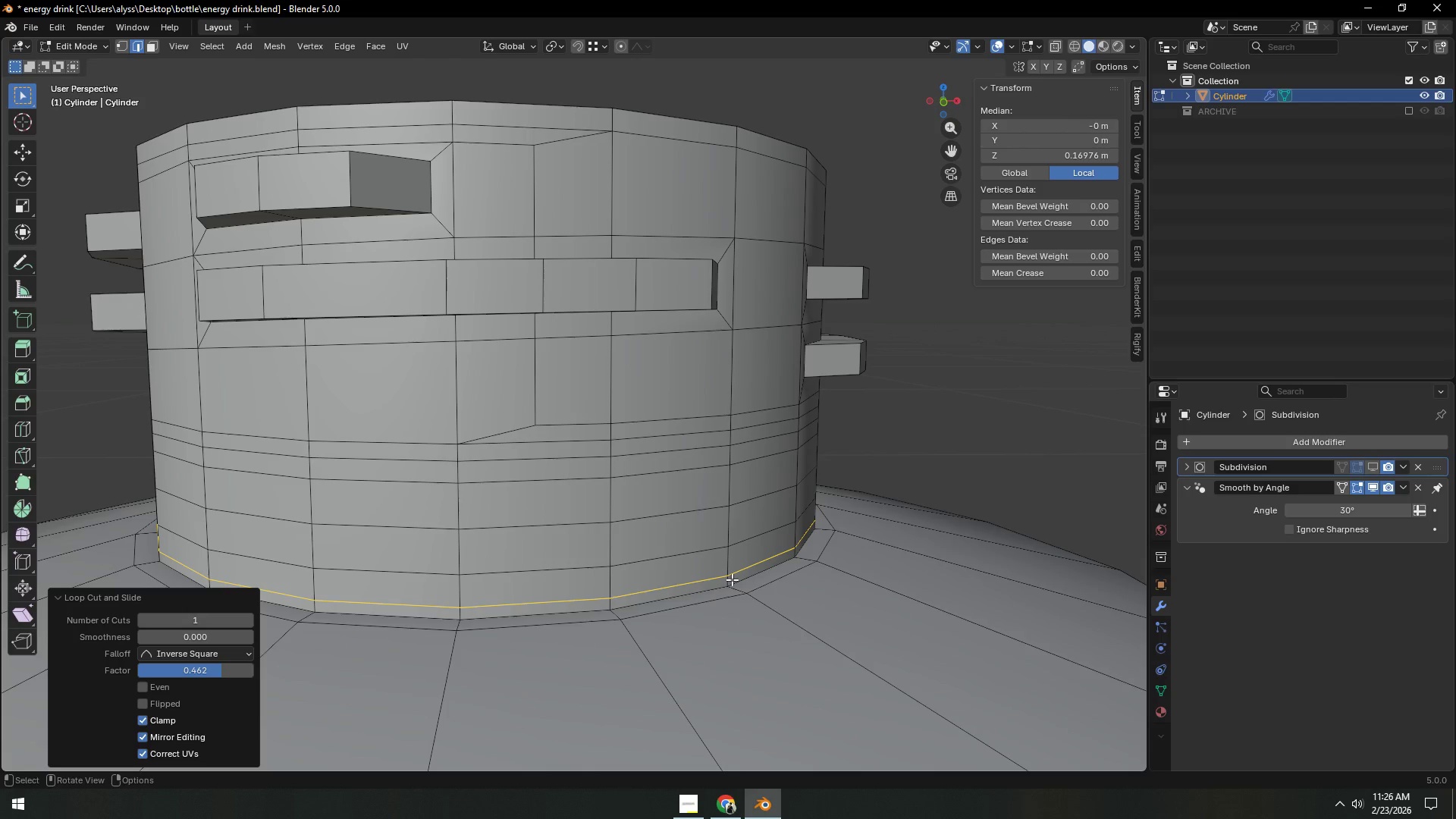 
hold_key(key=Backquote, duration=0.81)
 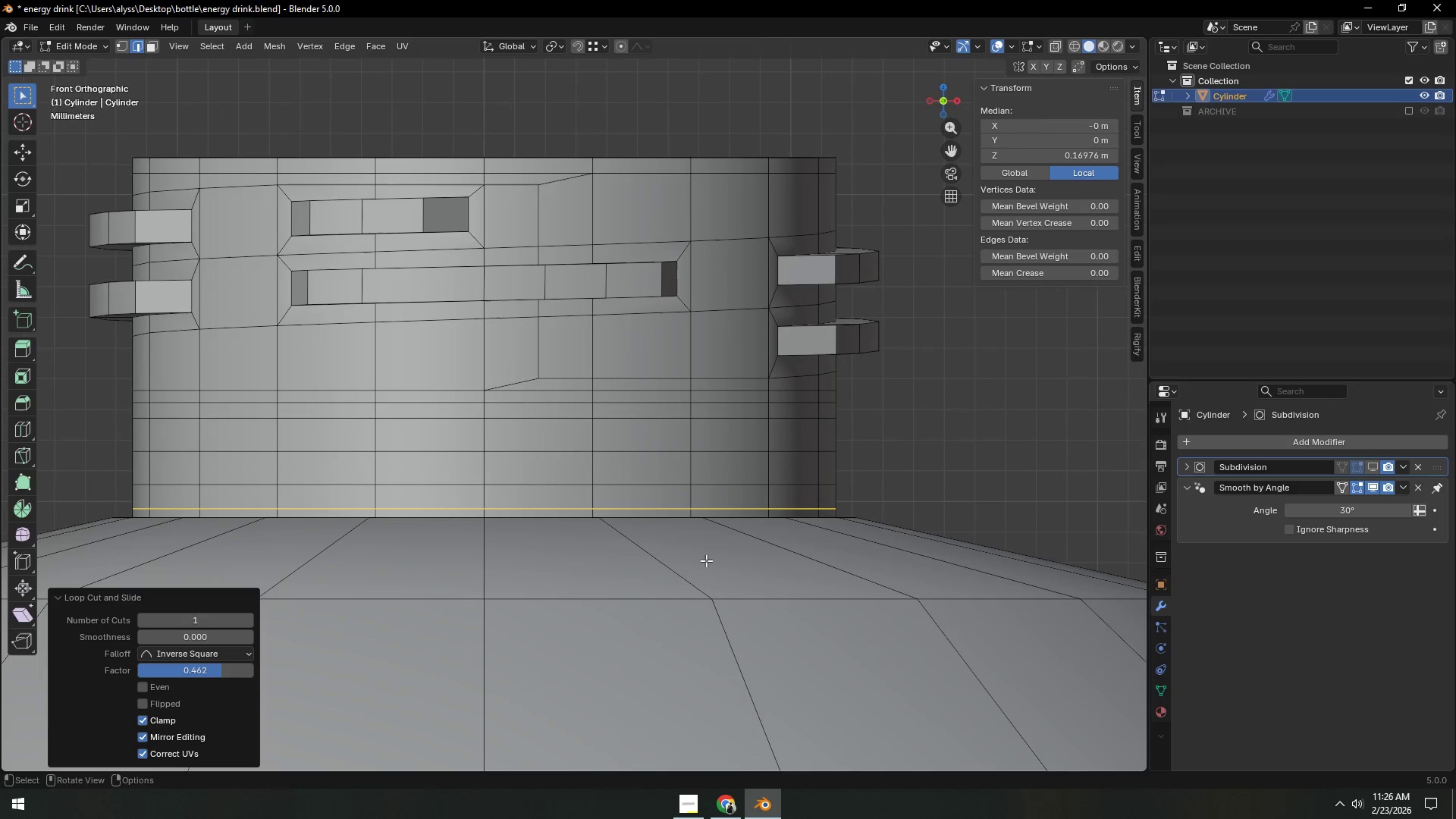 
scroll: coordinate [706, 560], scroll_direction: up, amount: 3.0
 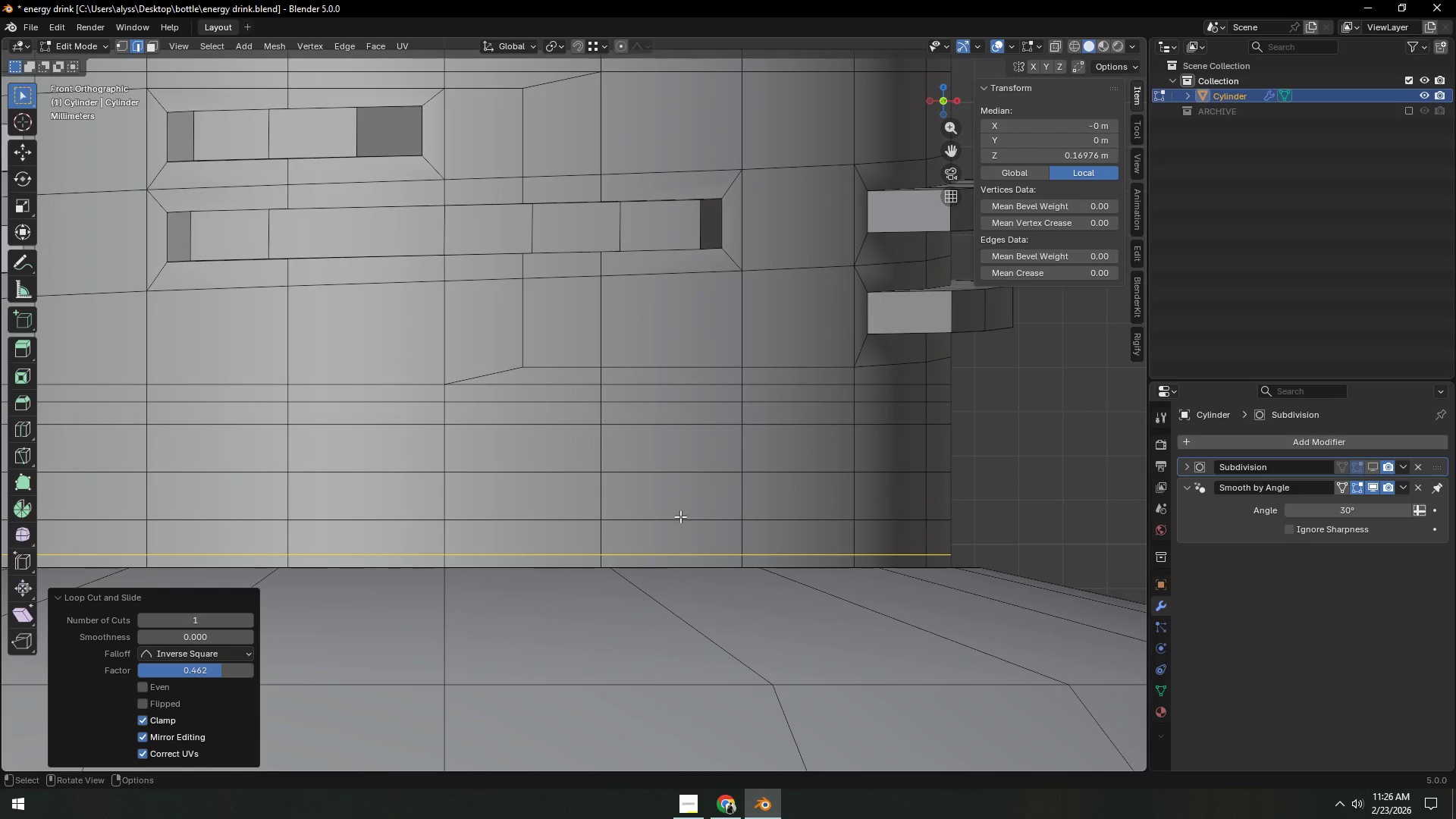 
hold_key(key=AltLeft, duration=0.34)
left_click([680, 519])
 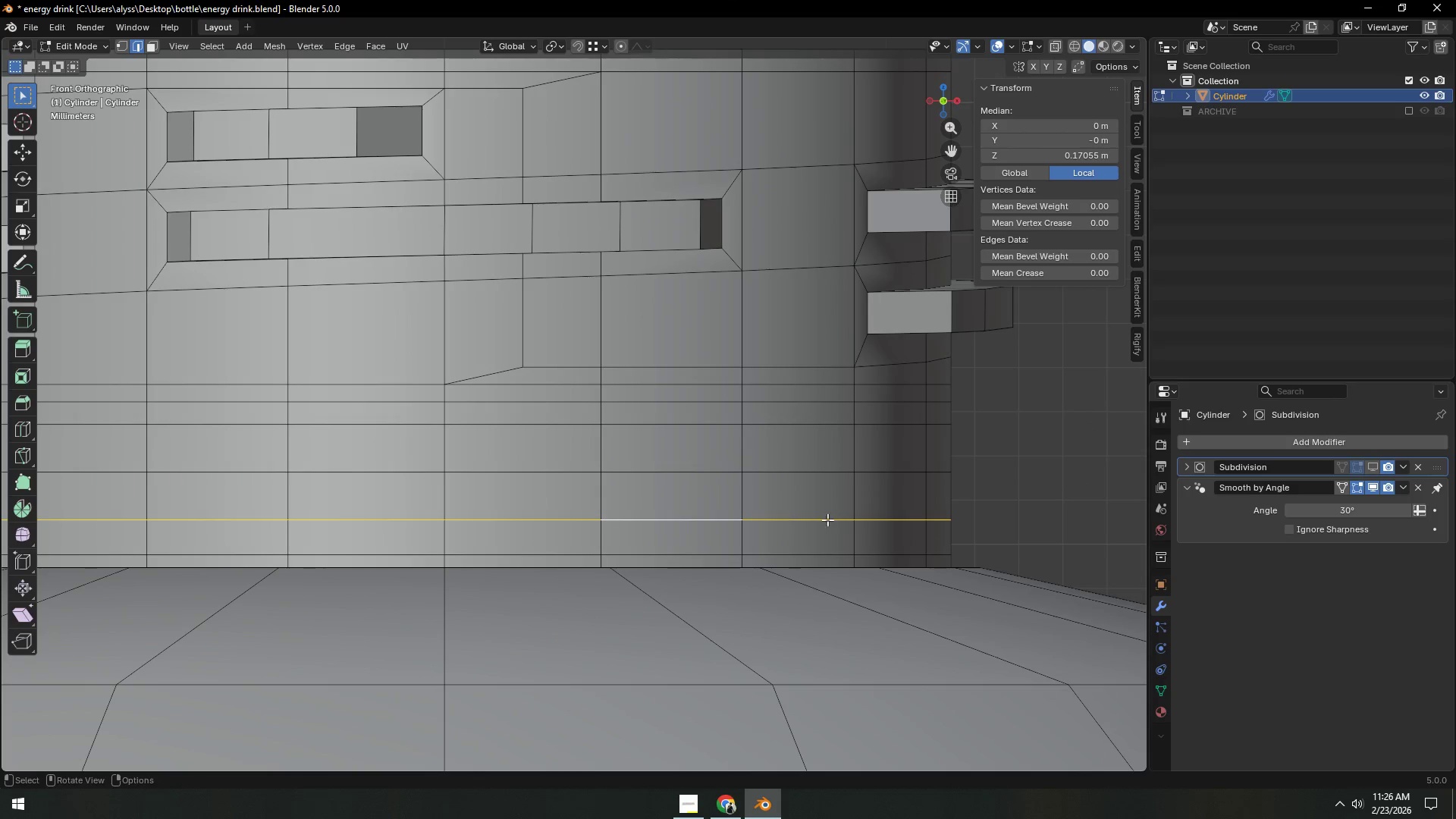 
type(gz)
 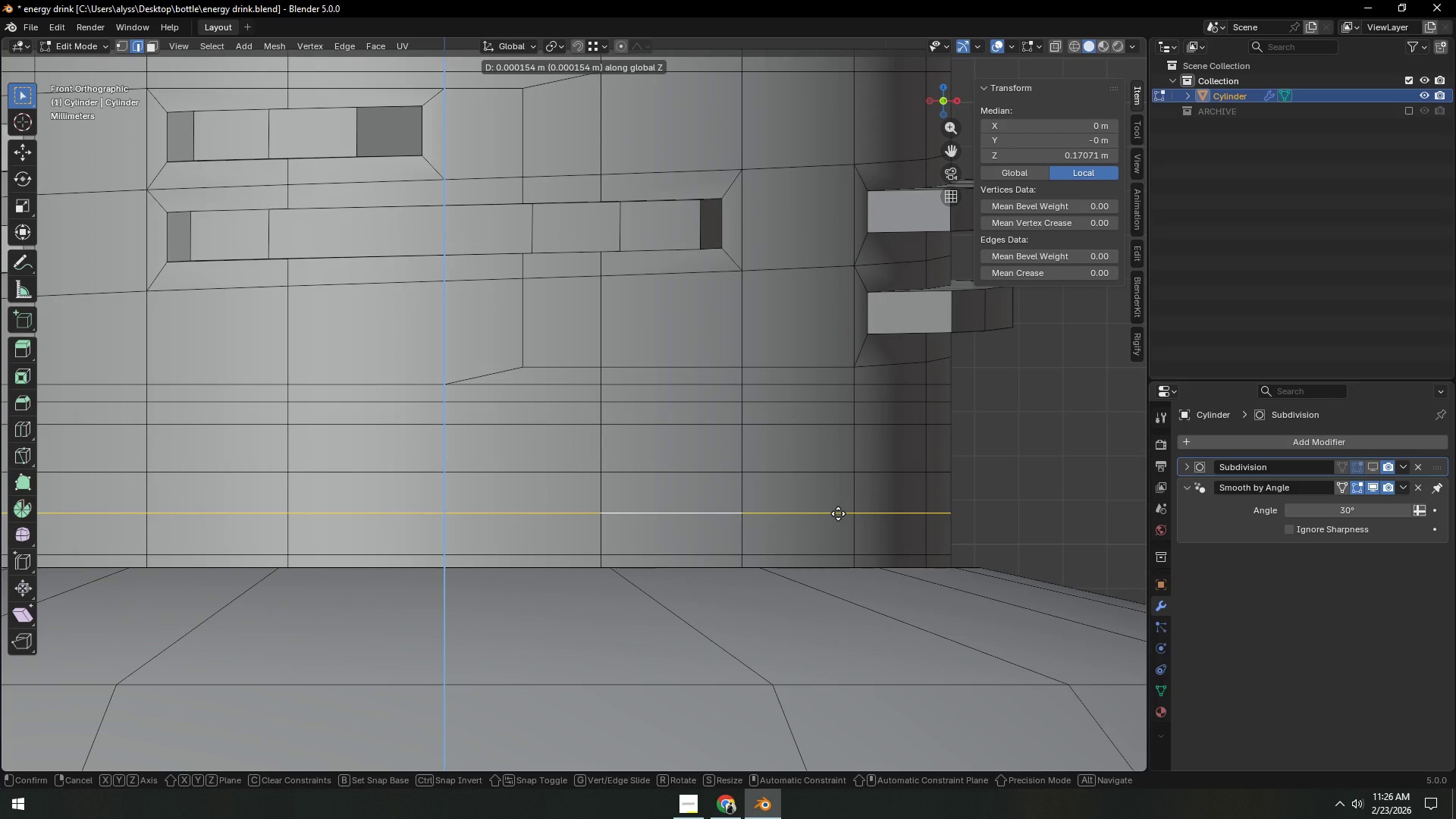 
left_click([838, 513])
 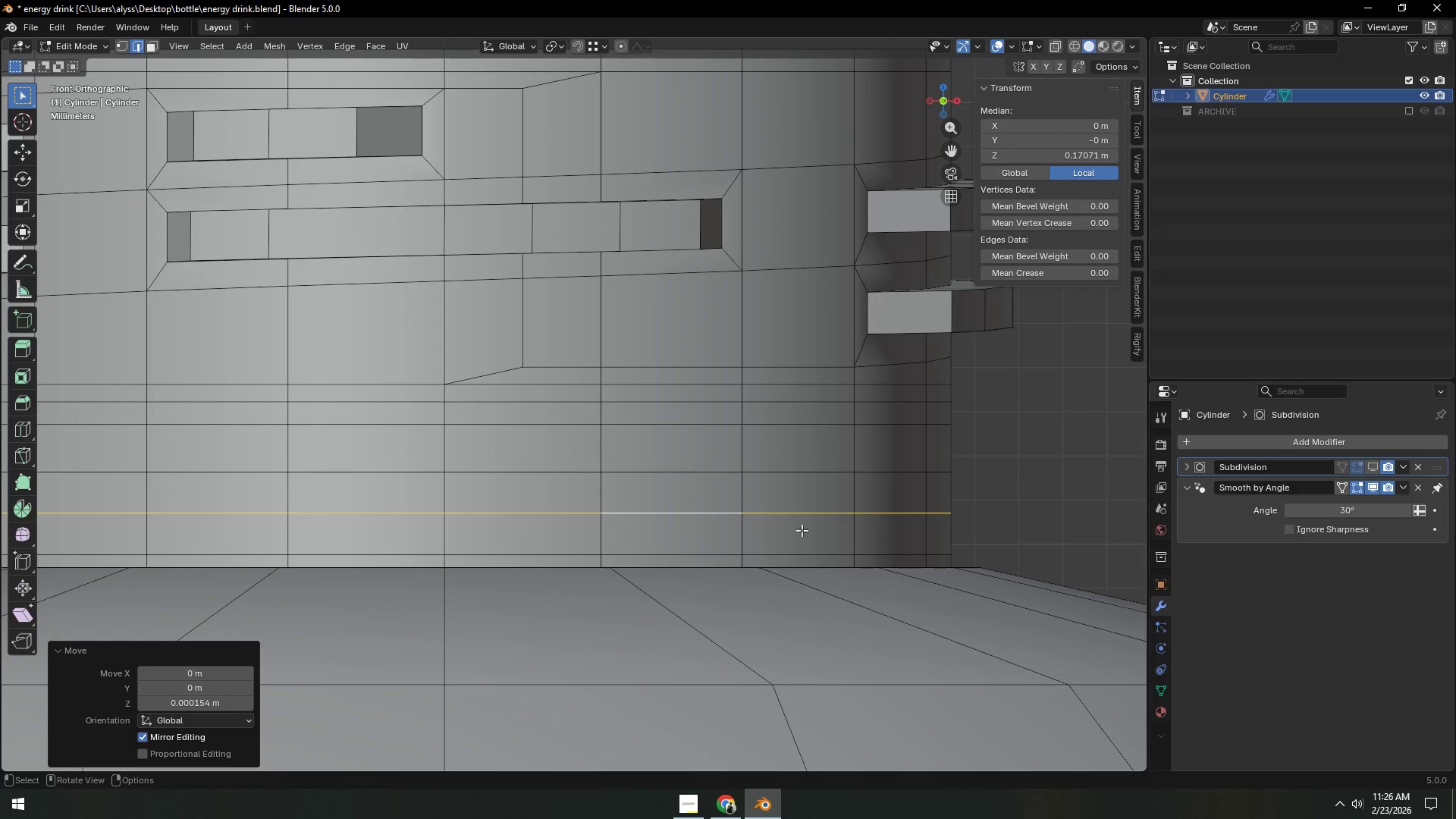 
key(3)
 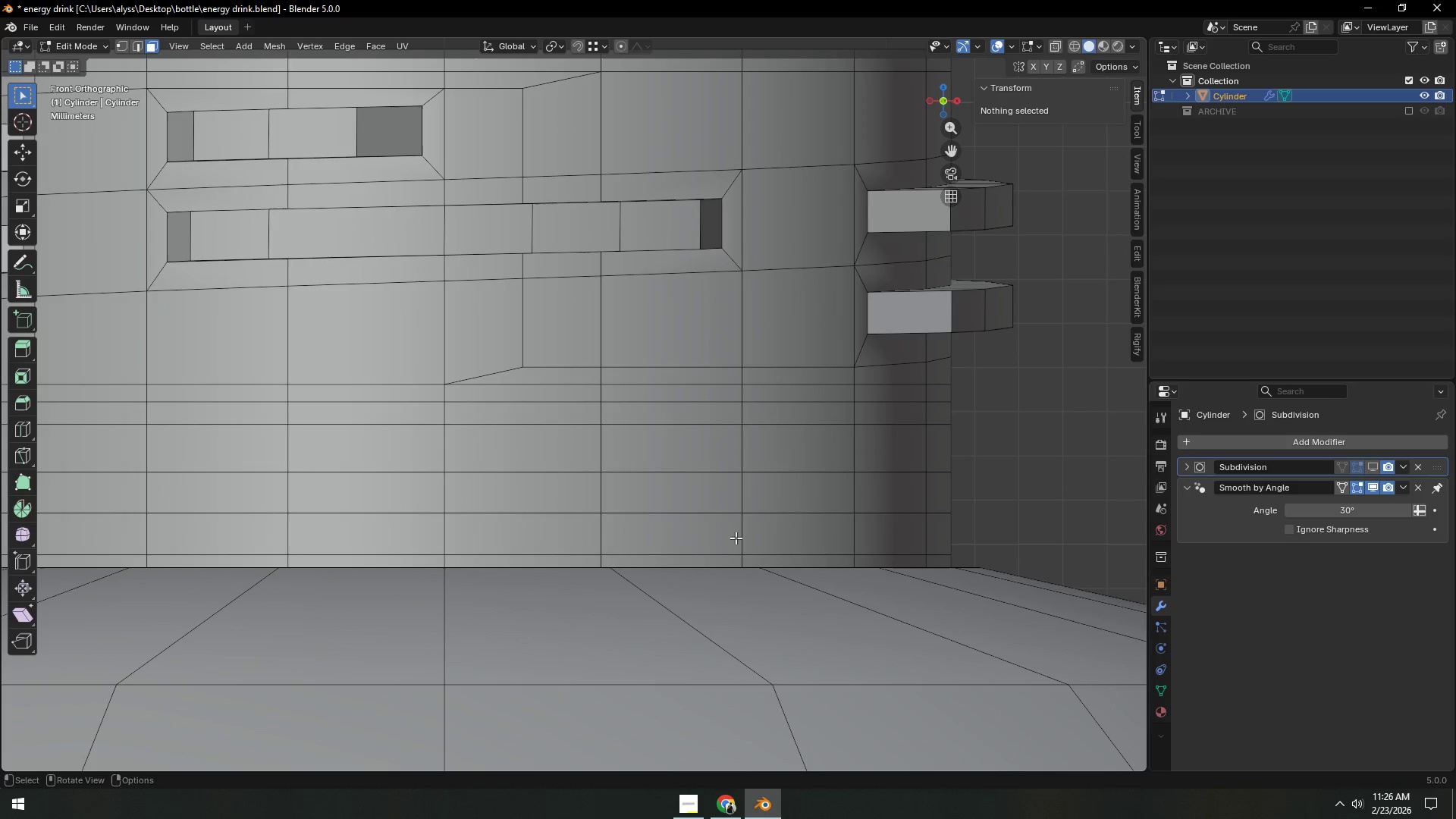 
hold_key(key=AltLeft, duration=1.0)
left_click([736, 537])
 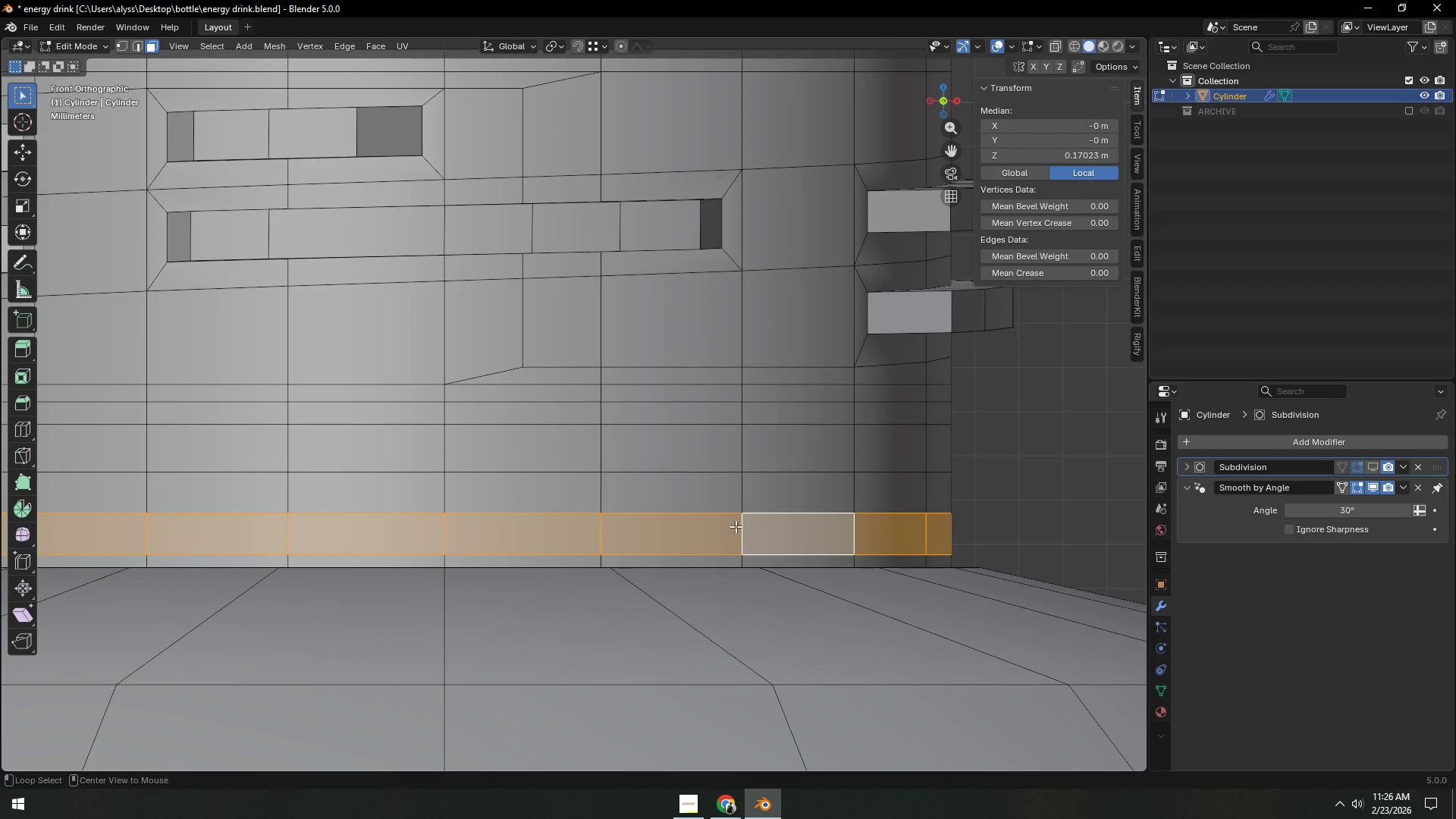 
hold_key(key=ShiftLeft, duration=0.56)
left_click([734, 449])
 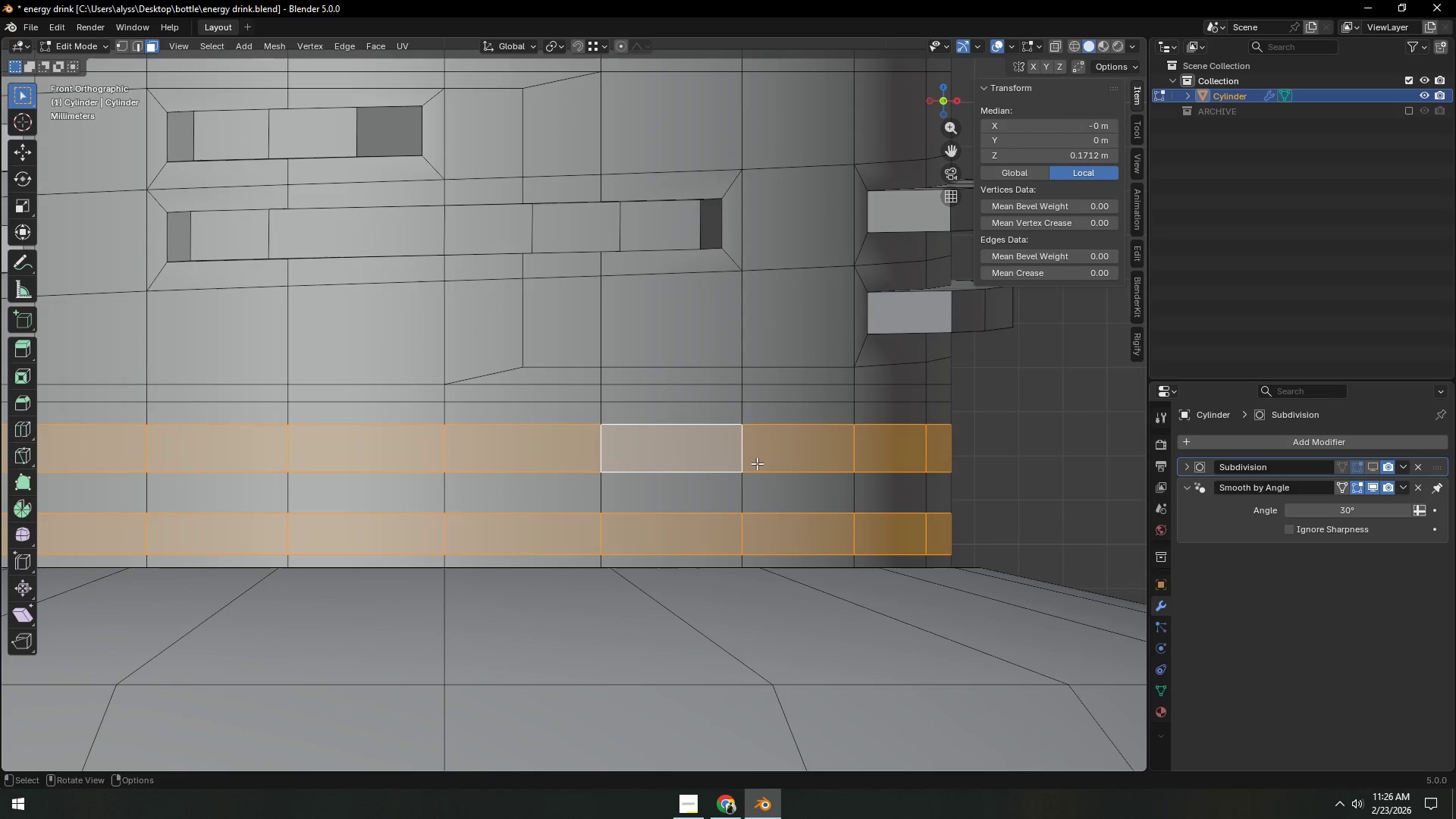 
scroll: coordinate [787, 494], scroll_direction: down, amount: 4.0
 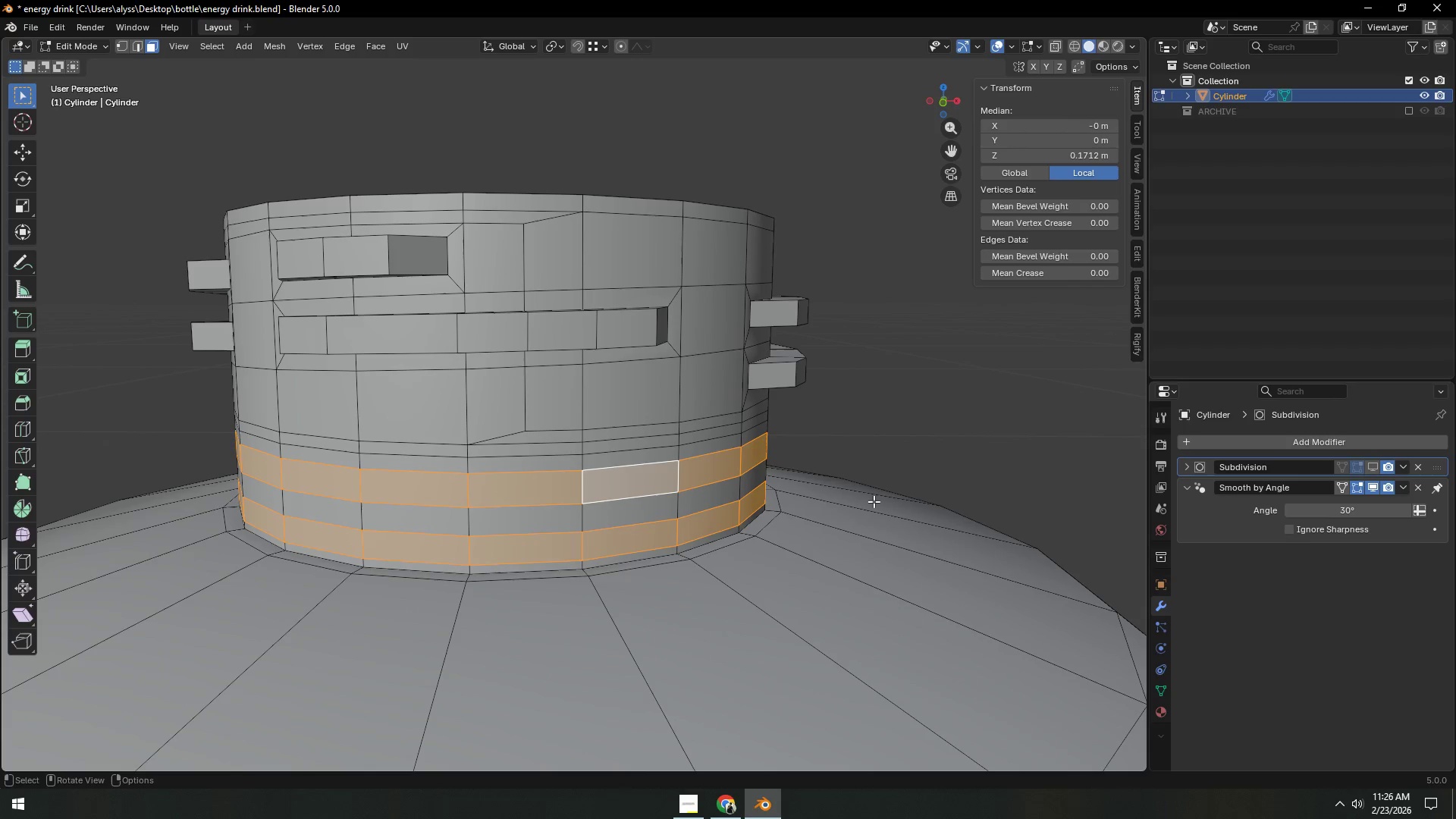 
key(Alt+E)
 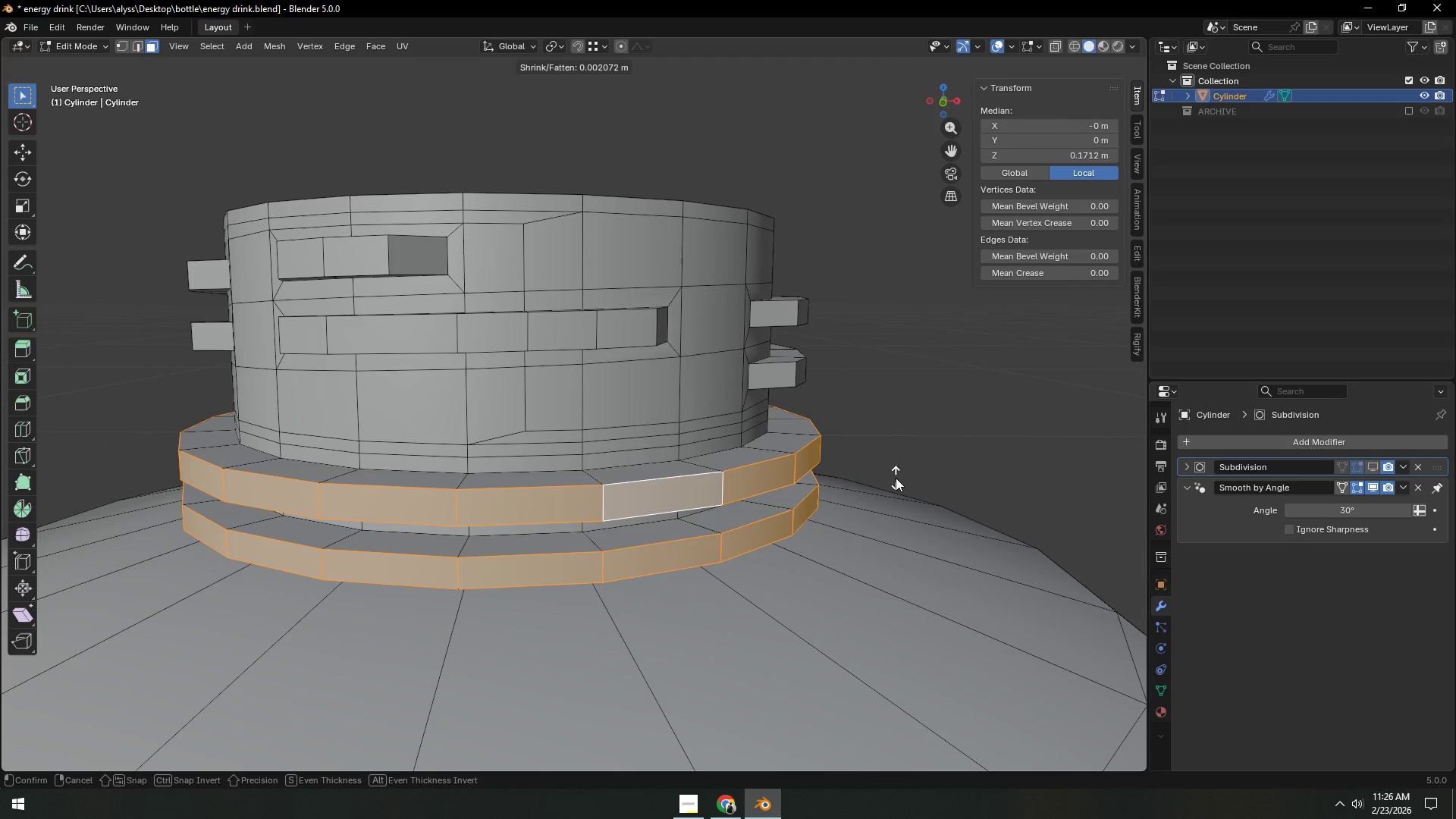 
wait(9.28)
 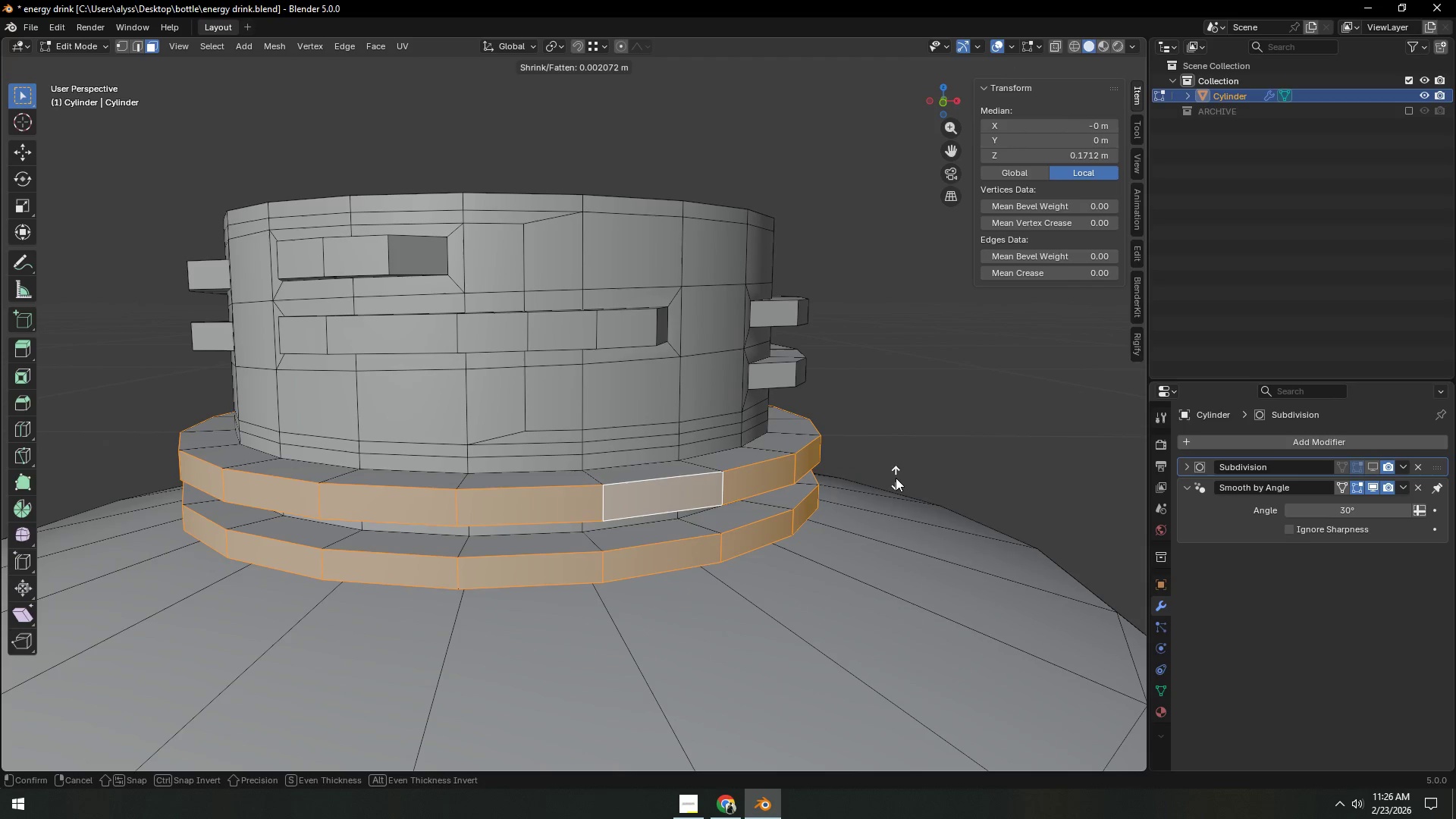 
left_click([897, 484])
 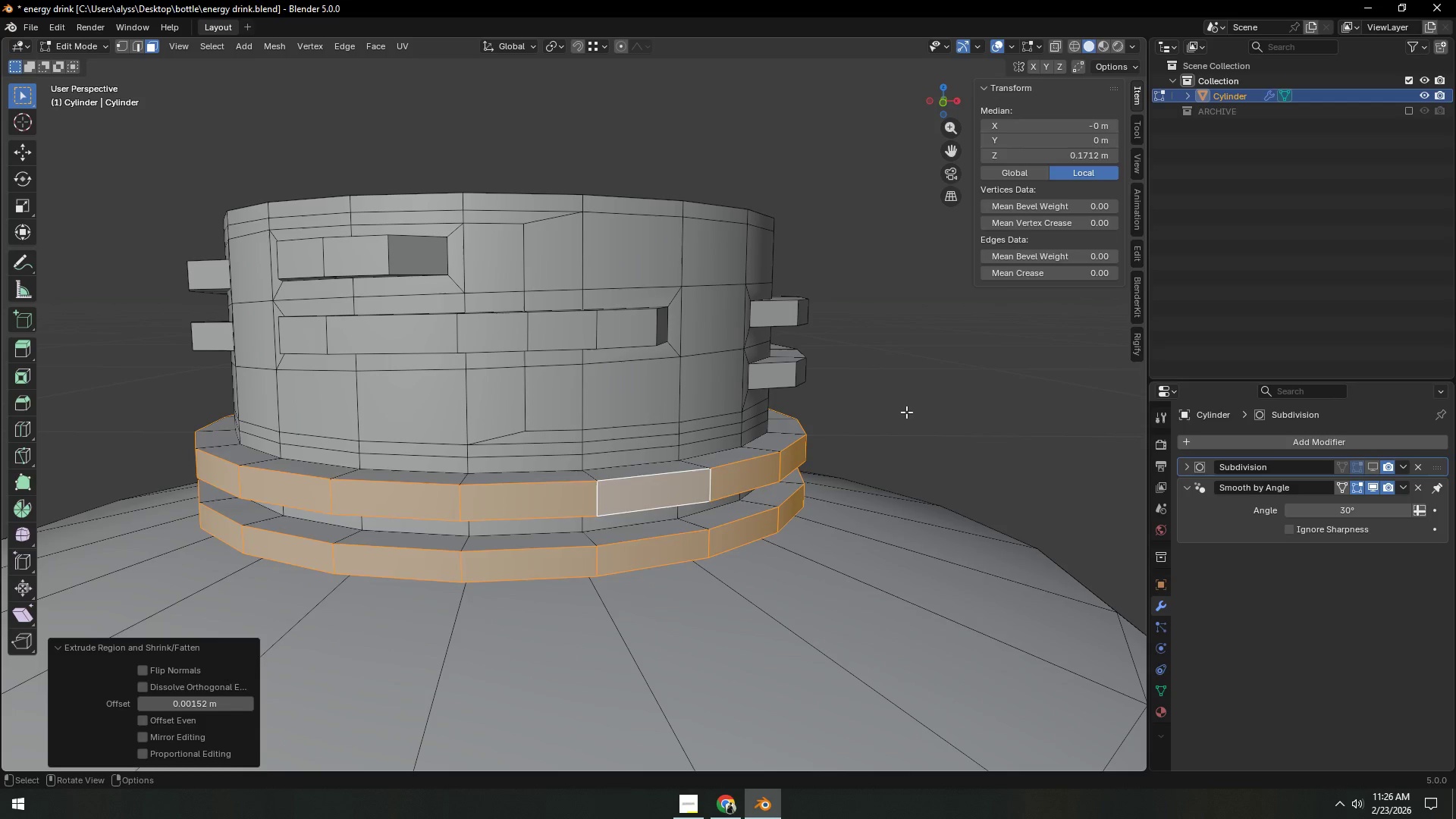 
left_click([906, 410])
 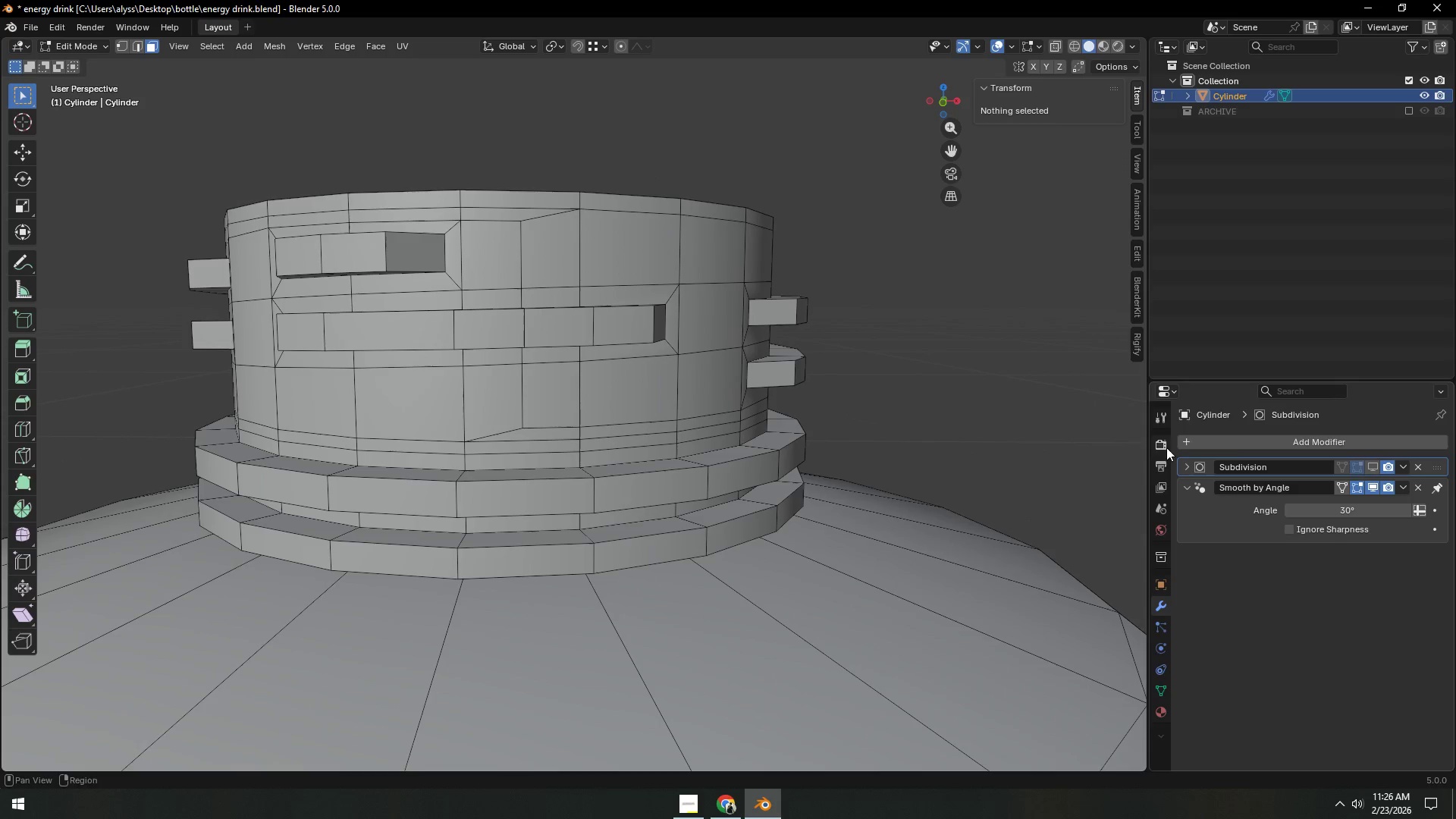 
left_click([1368, 465])
 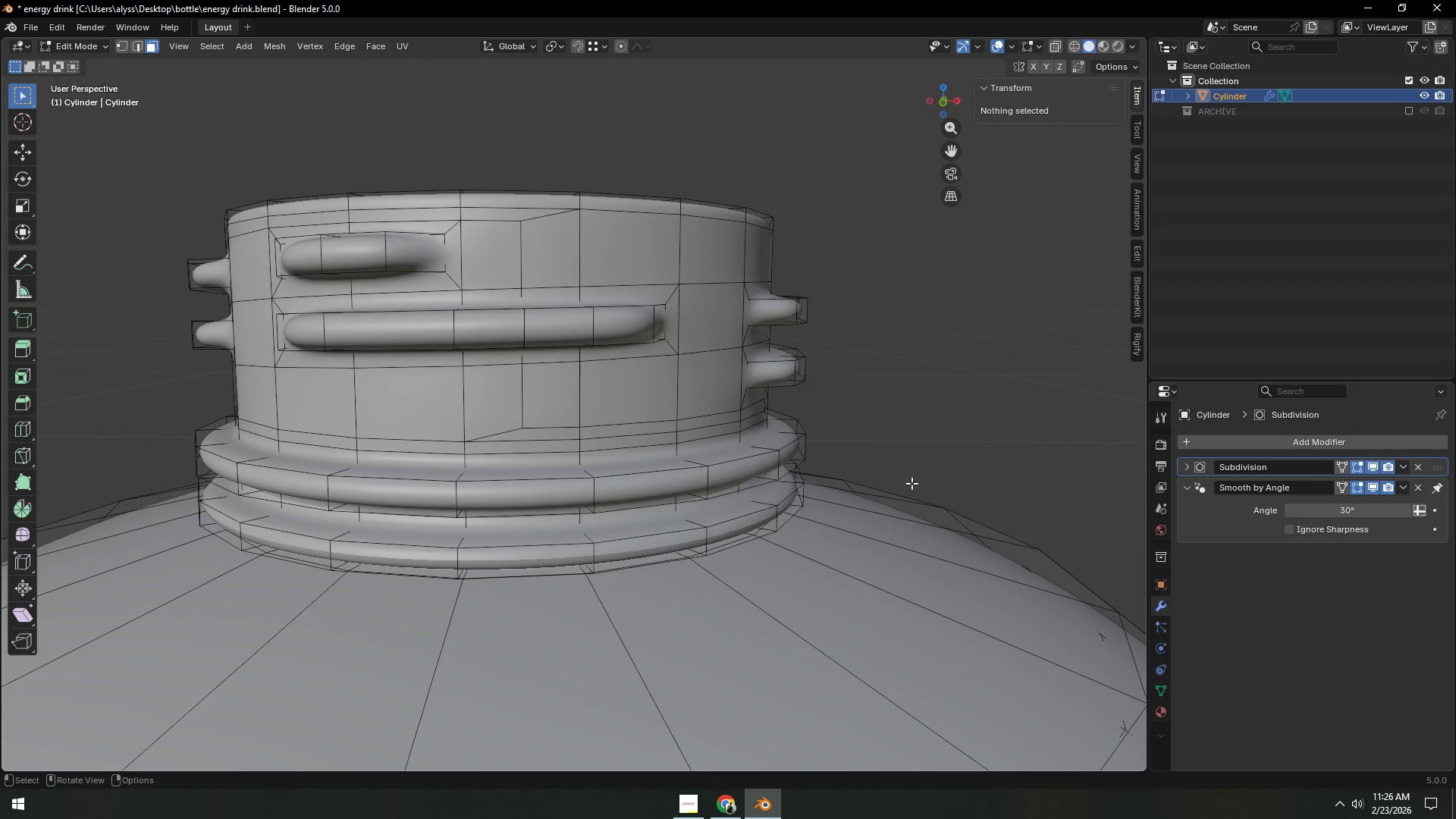 
key(Control+ControlLeft)
 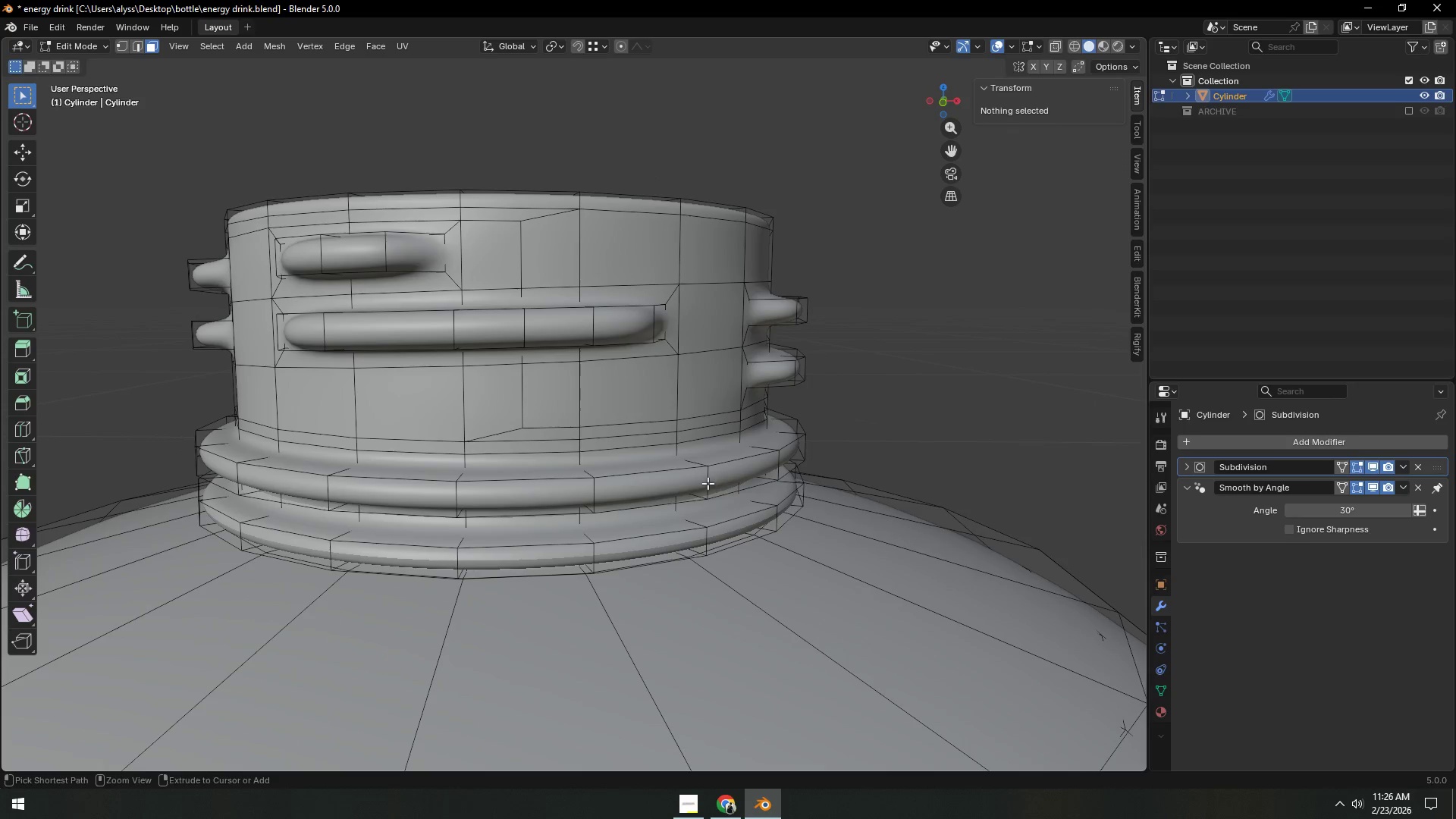 
key(Control+R)
 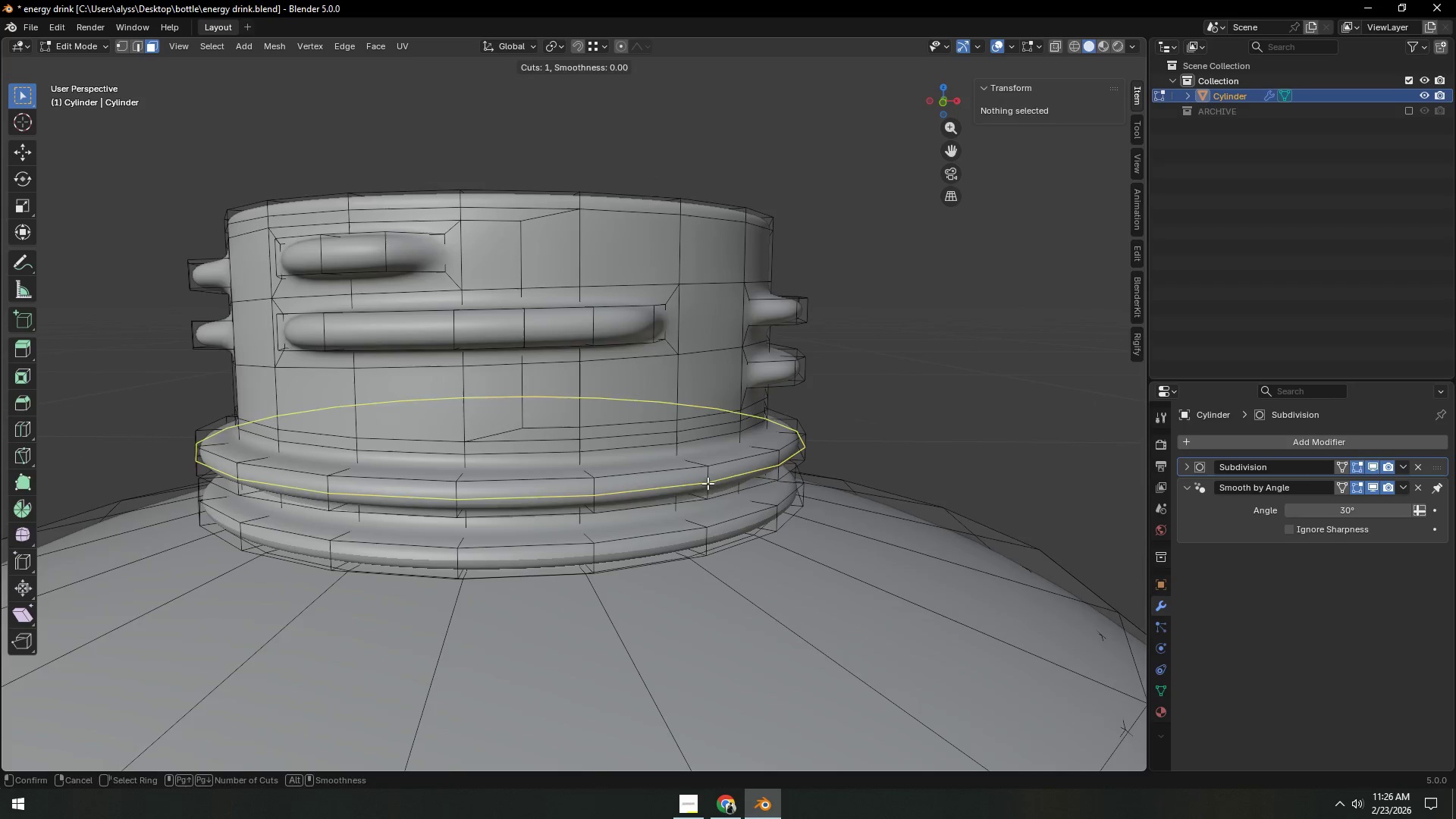 
left_click([708, 483])
 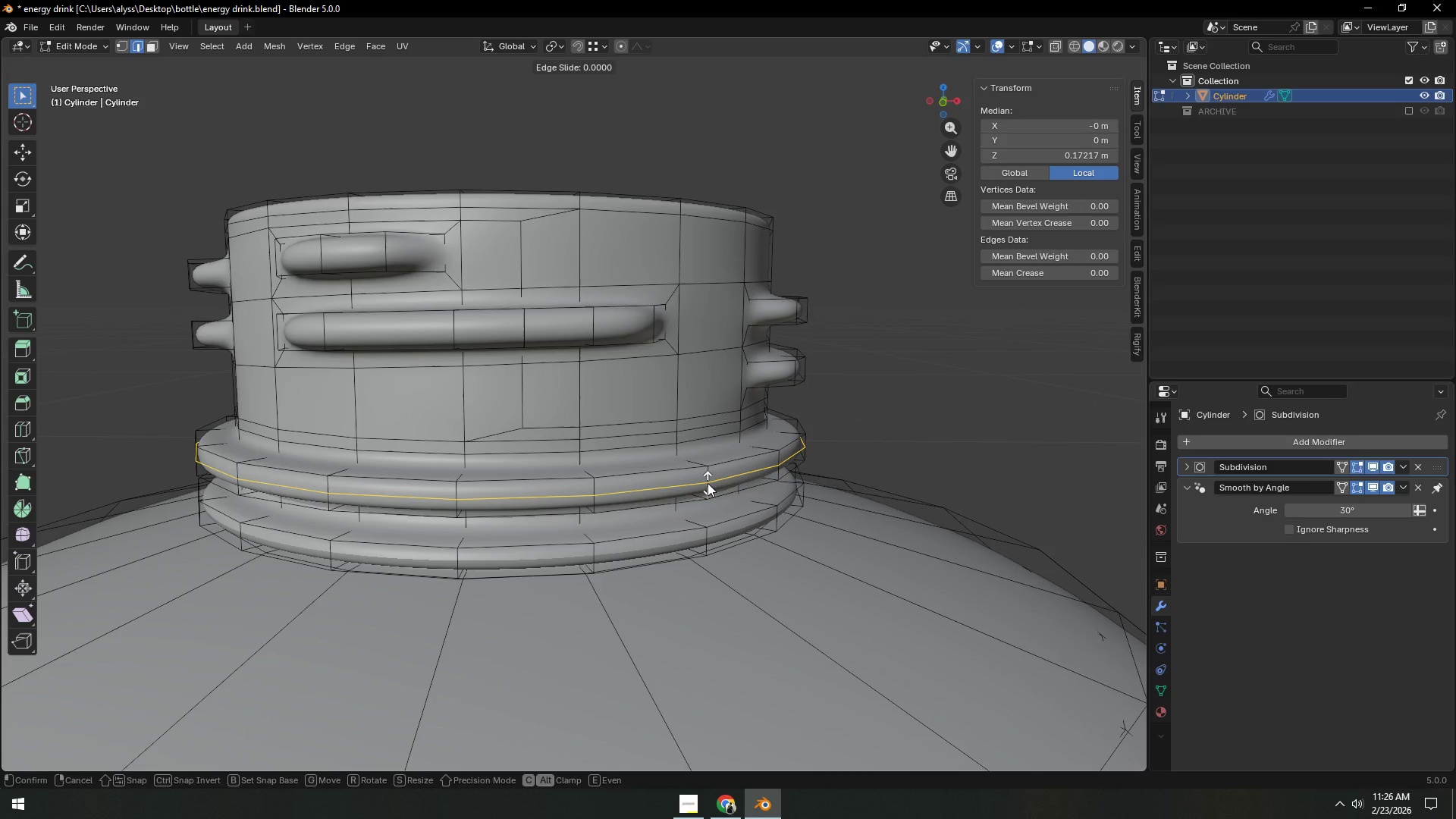 
right_click([708, 483])
 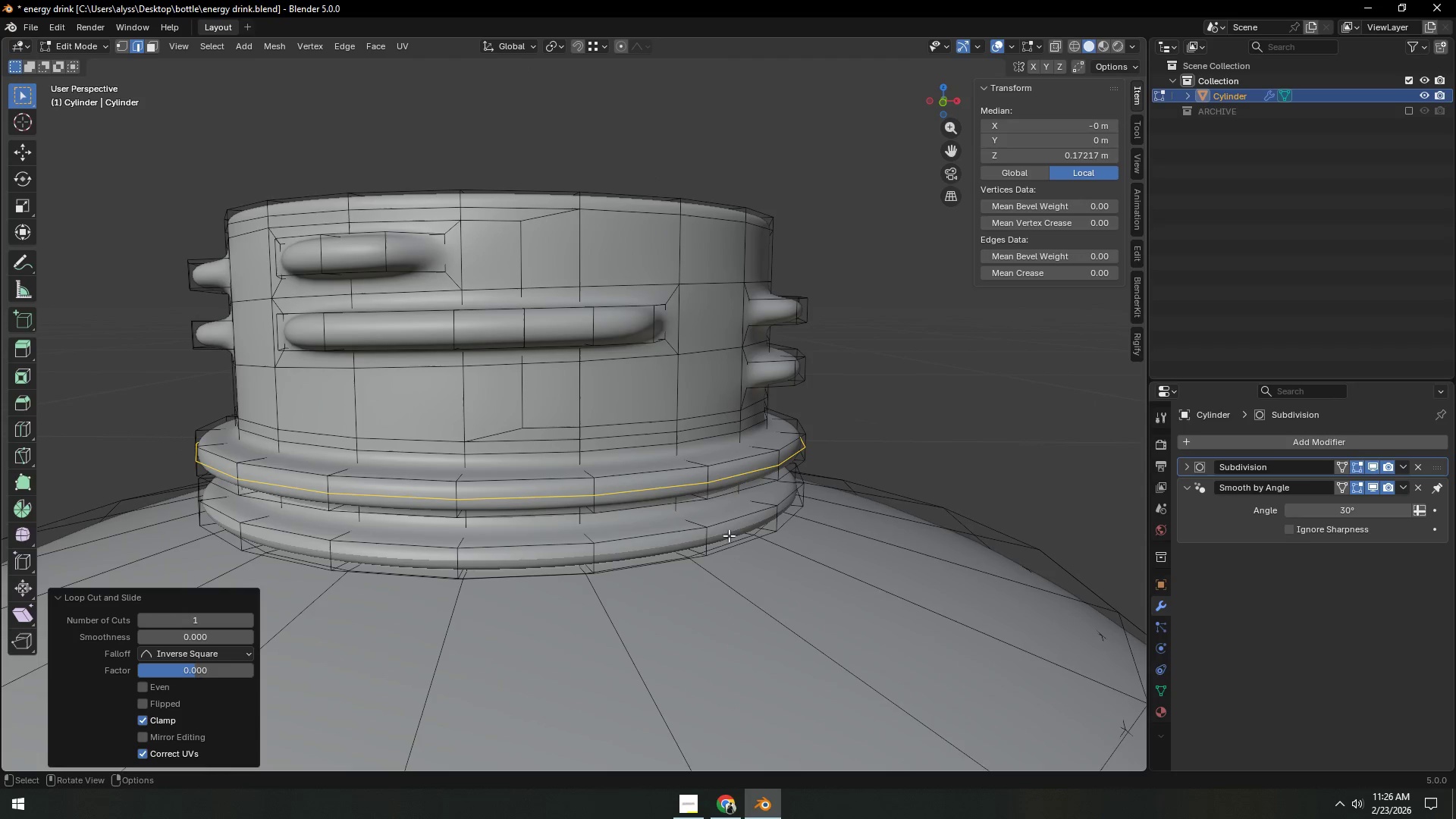 
key(Control+ControlLeft)
 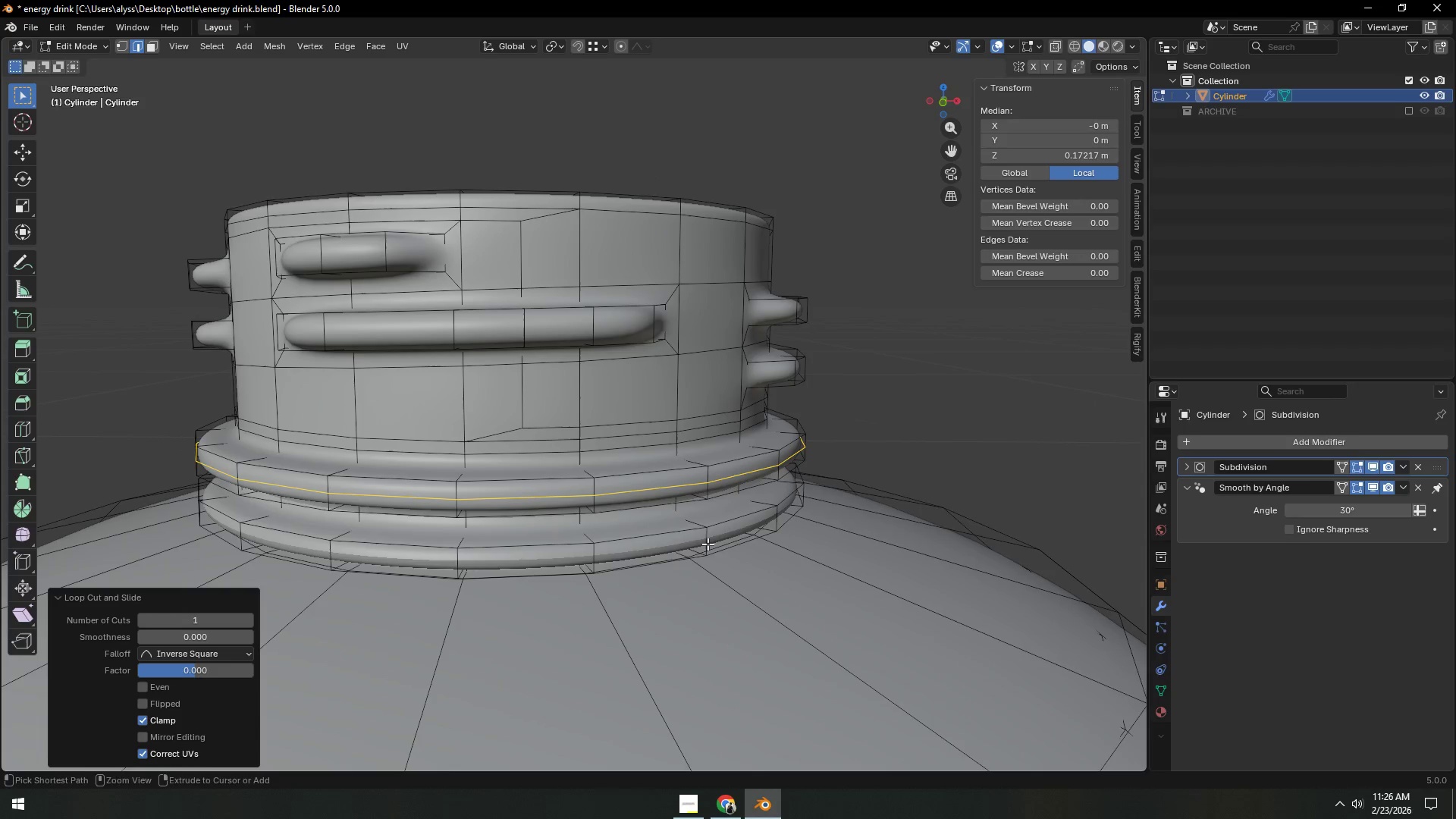 
key(Control+R)
 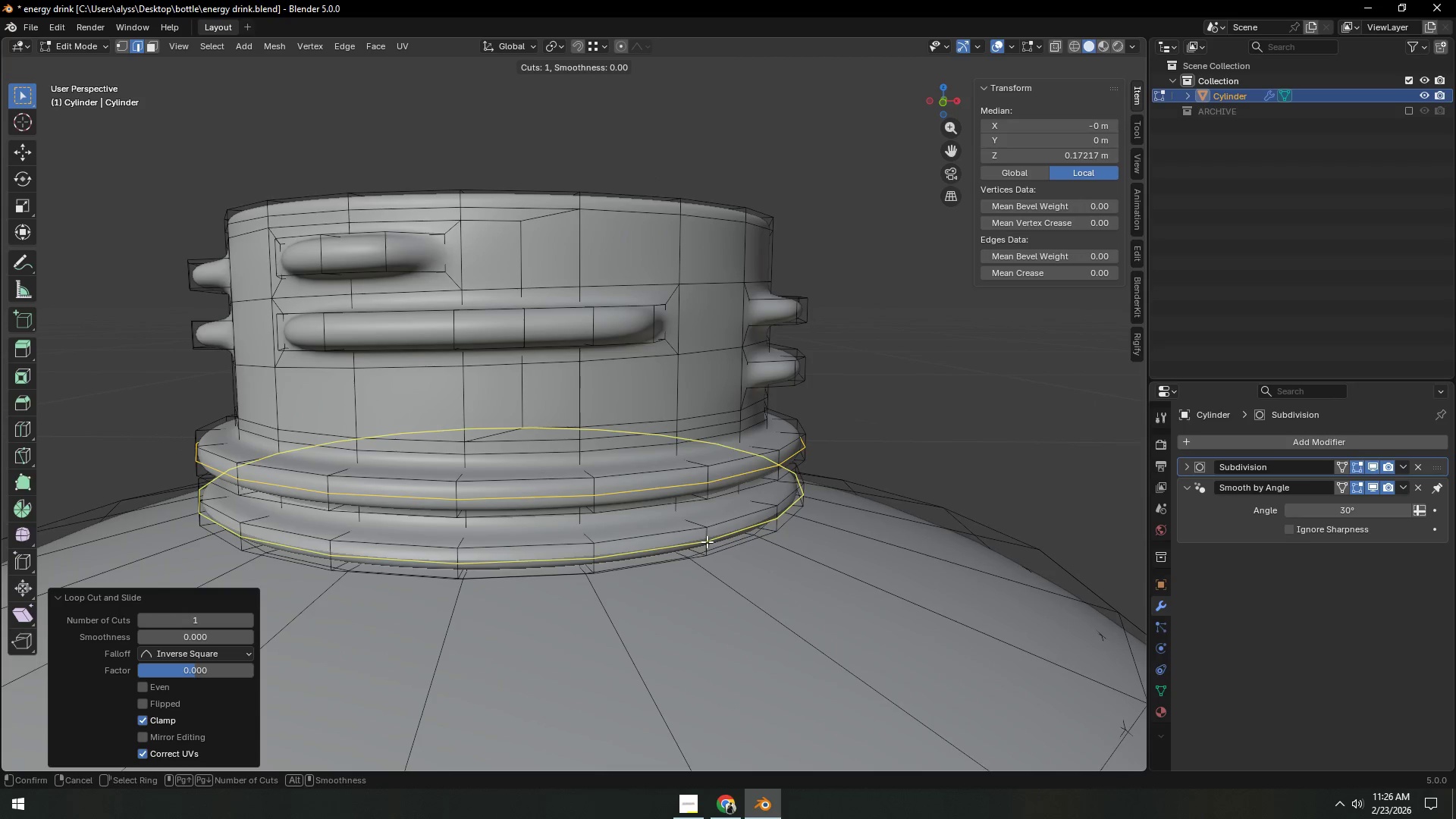 
left_click([707, 541])
 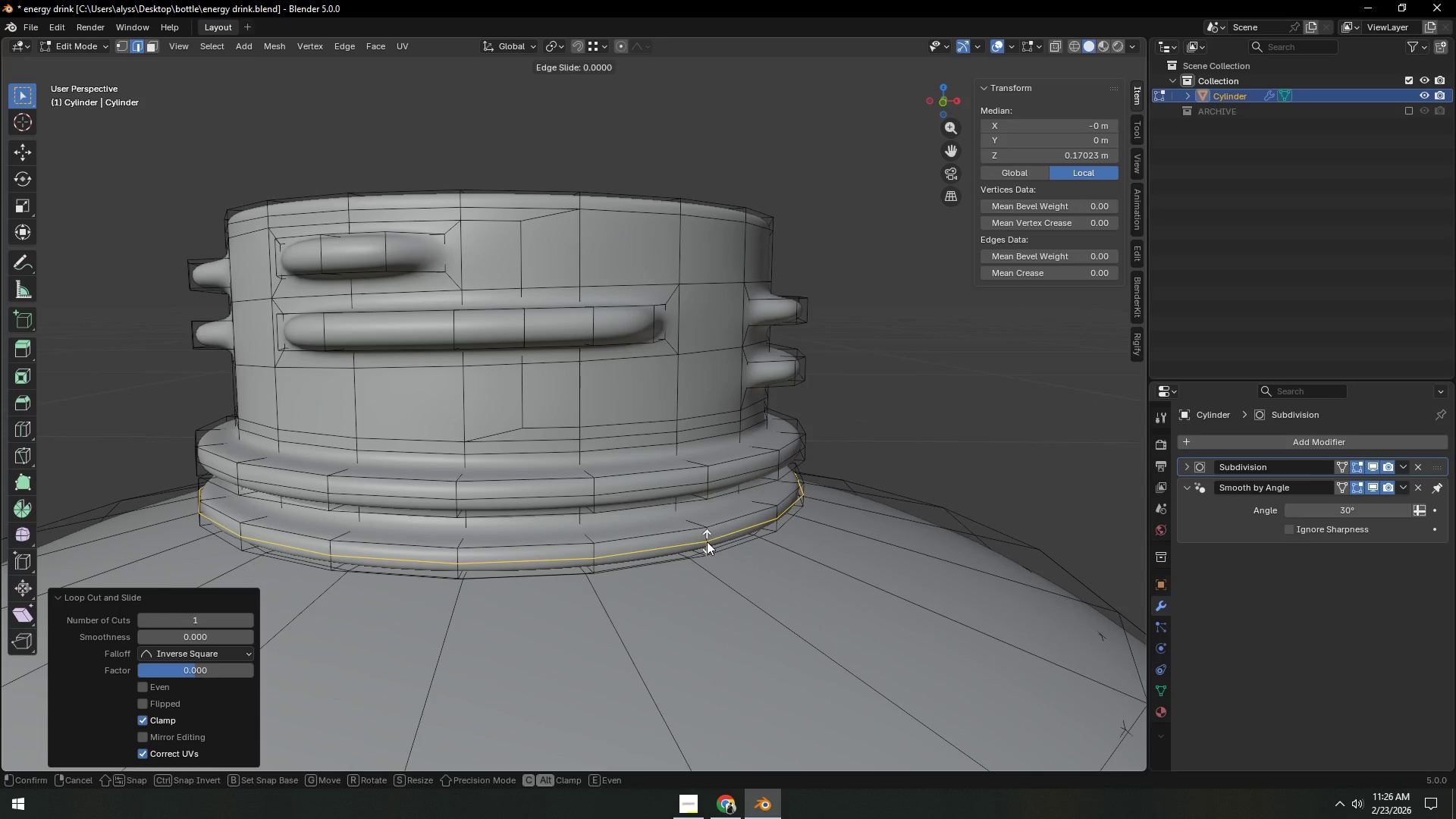 
right_click([707, 541])
 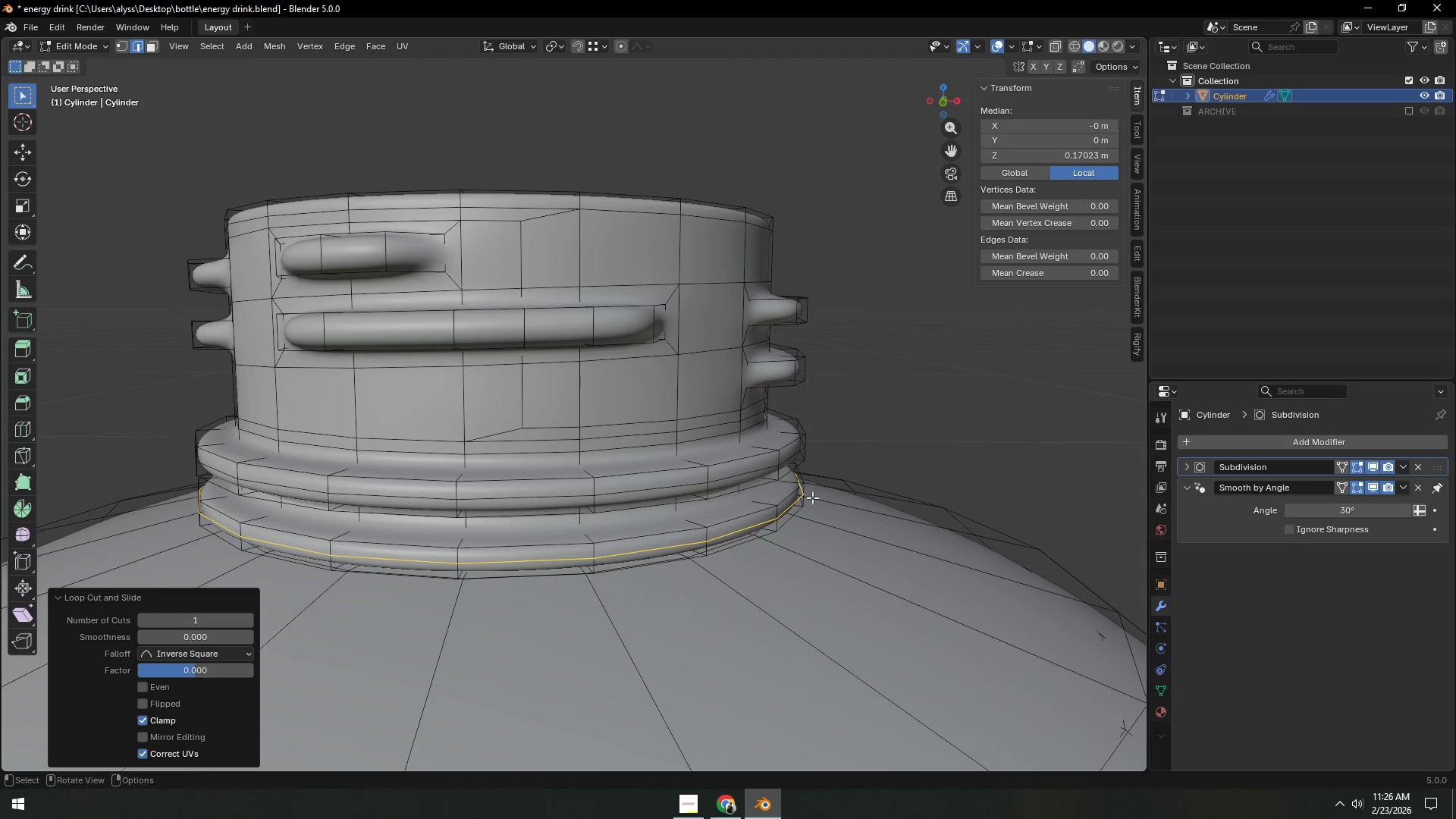 
left_click([963, 431])
 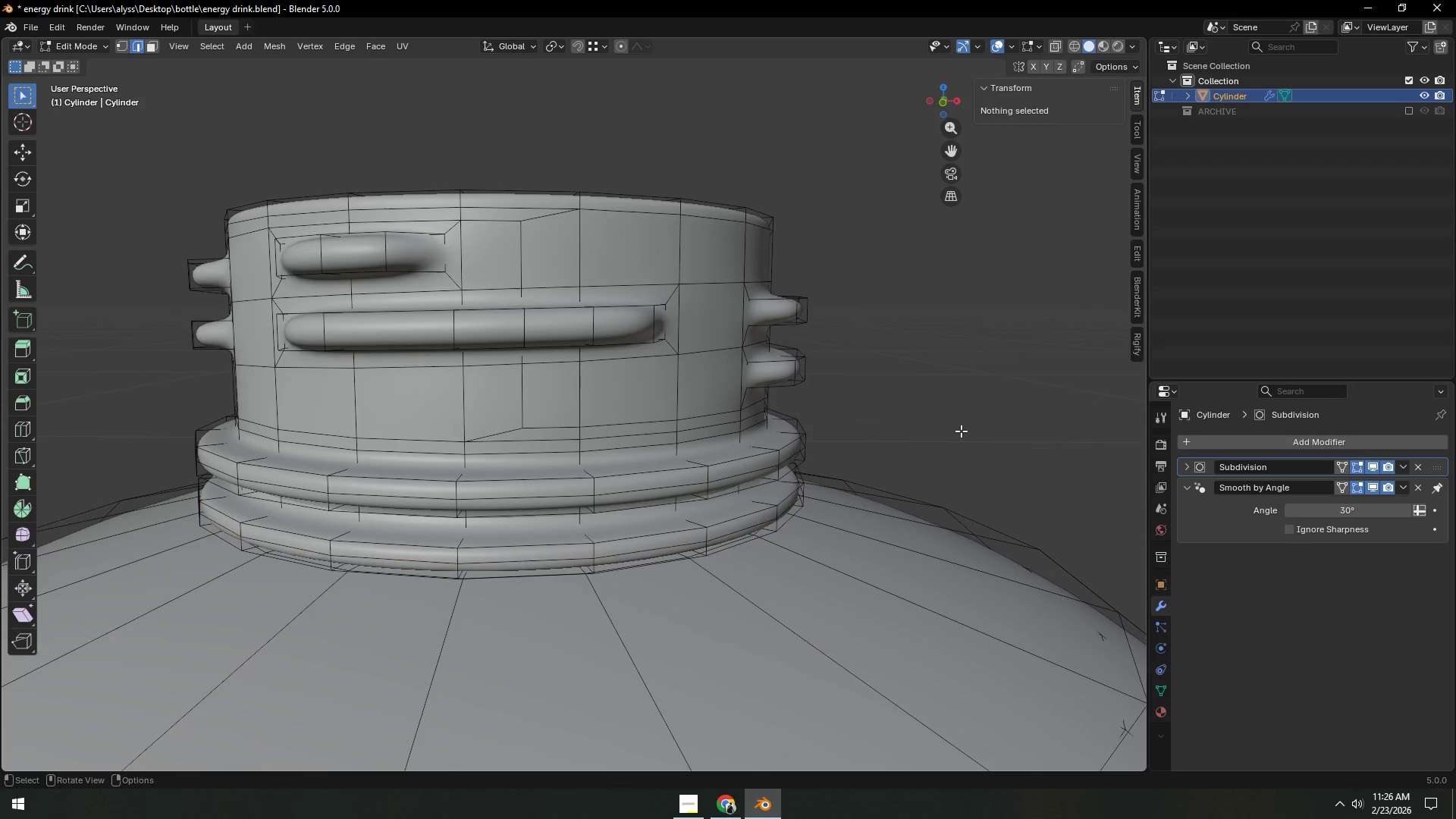 
key(Tab)
 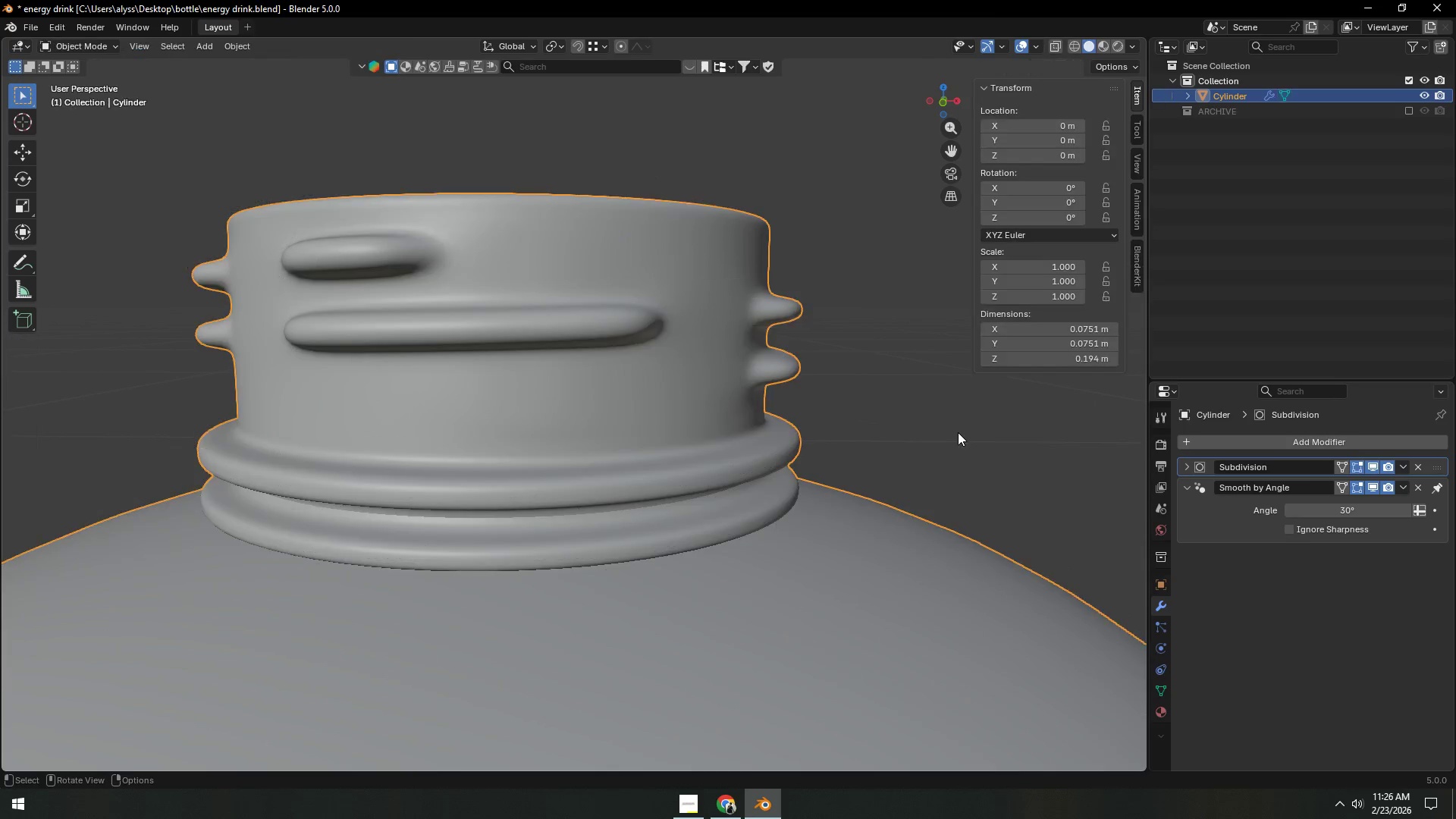 
scroll: coordinate [956, 435], scroll_direction: down, amount: 4.0
 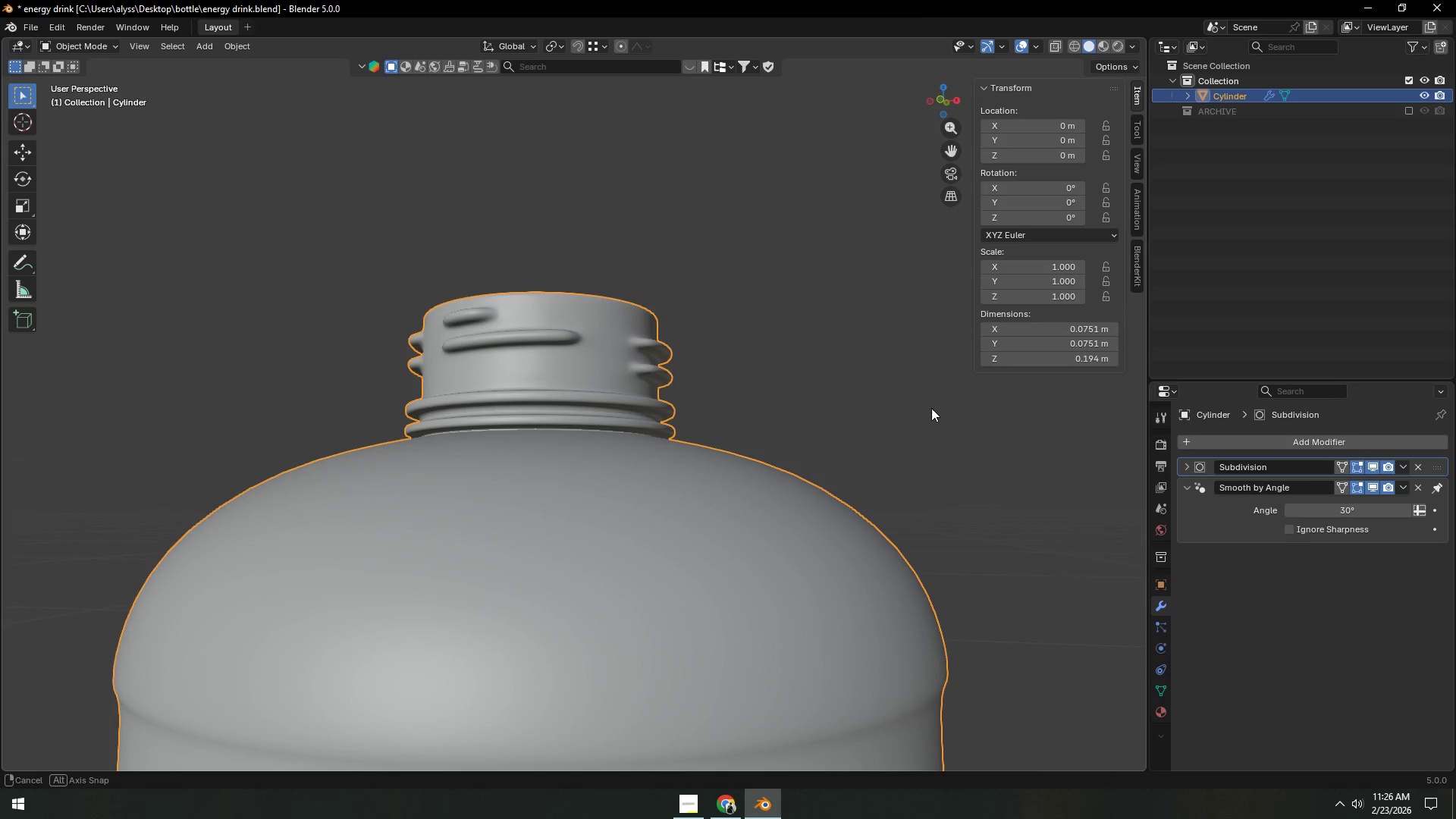 
left_click([924, 414])
 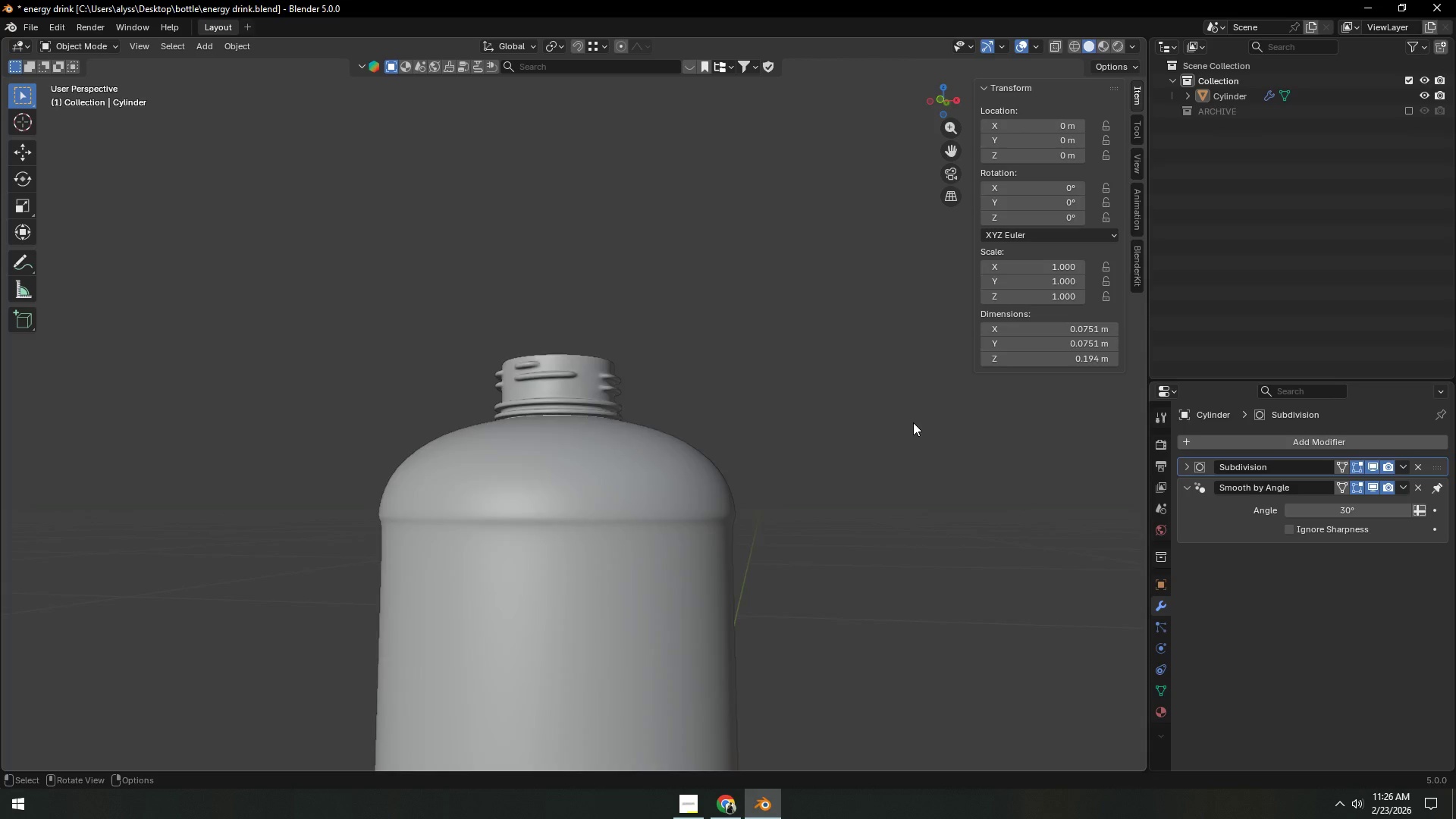 
scroll: coordinate [765, 466], scroll_direction: down, amount: 11.0
 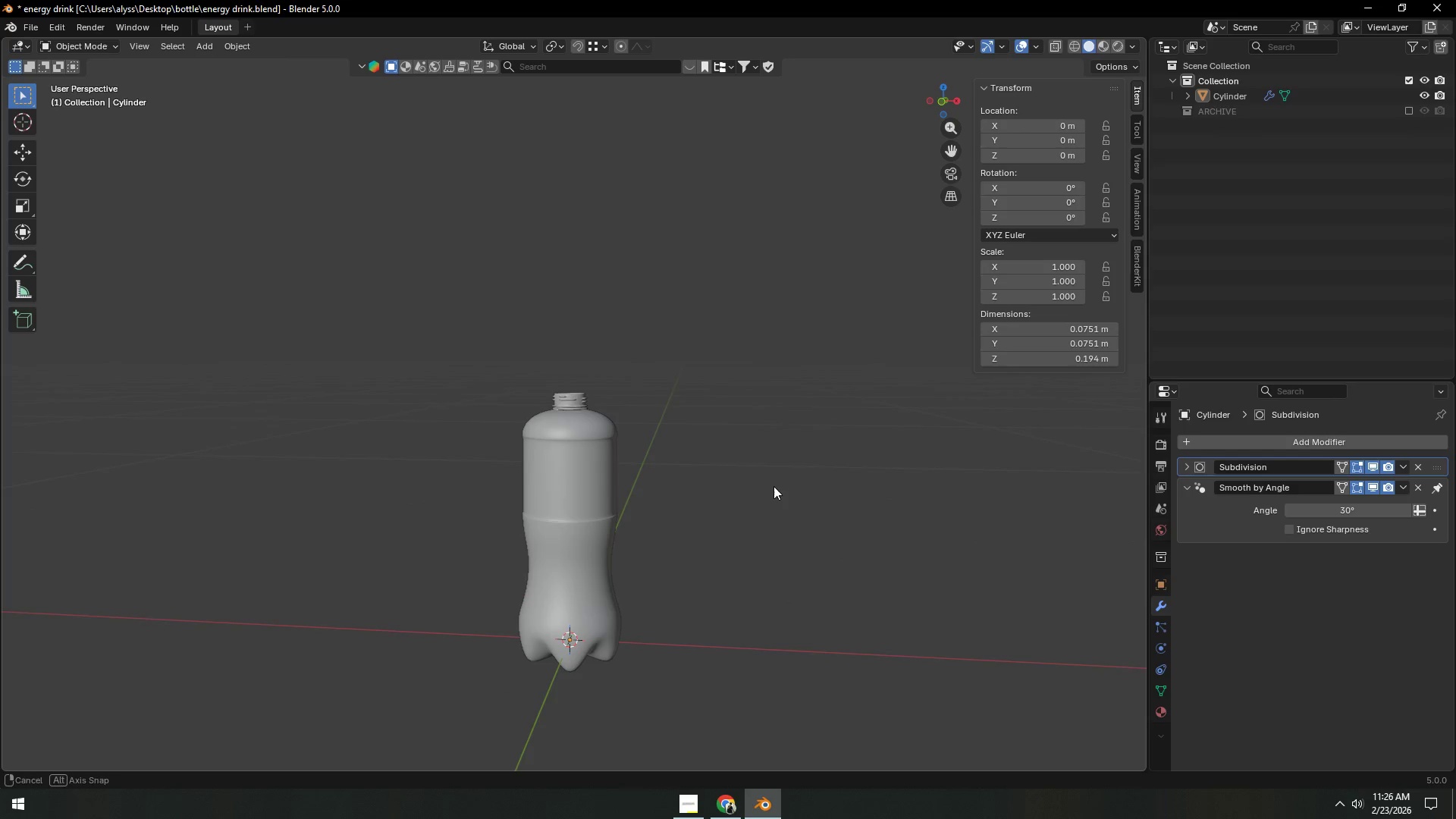 
scroll: coordinate [721, 492], scroll_direction: up, amount: 10.0
 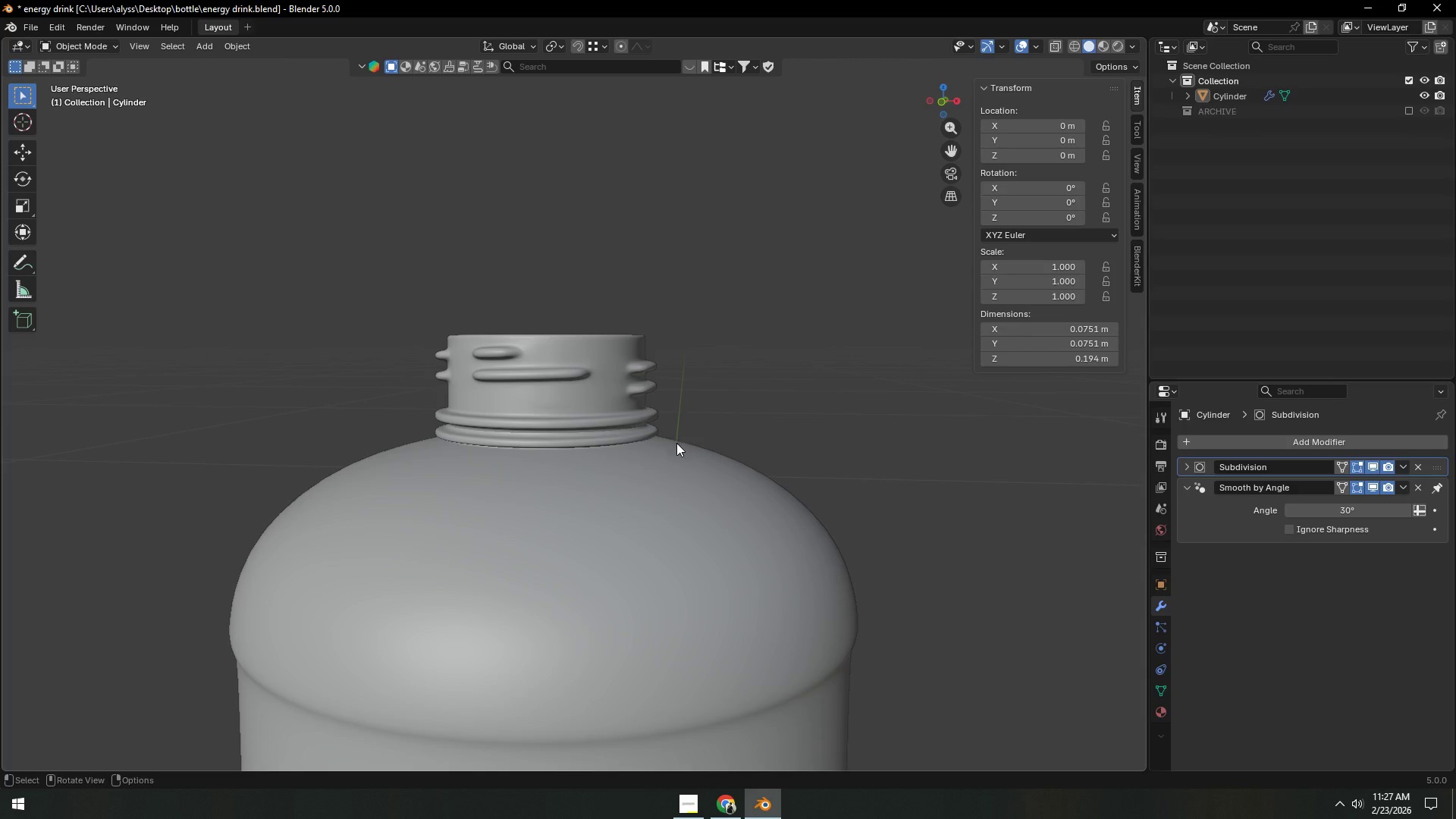 
hold_key(key=Backquote, duration=0.34)
 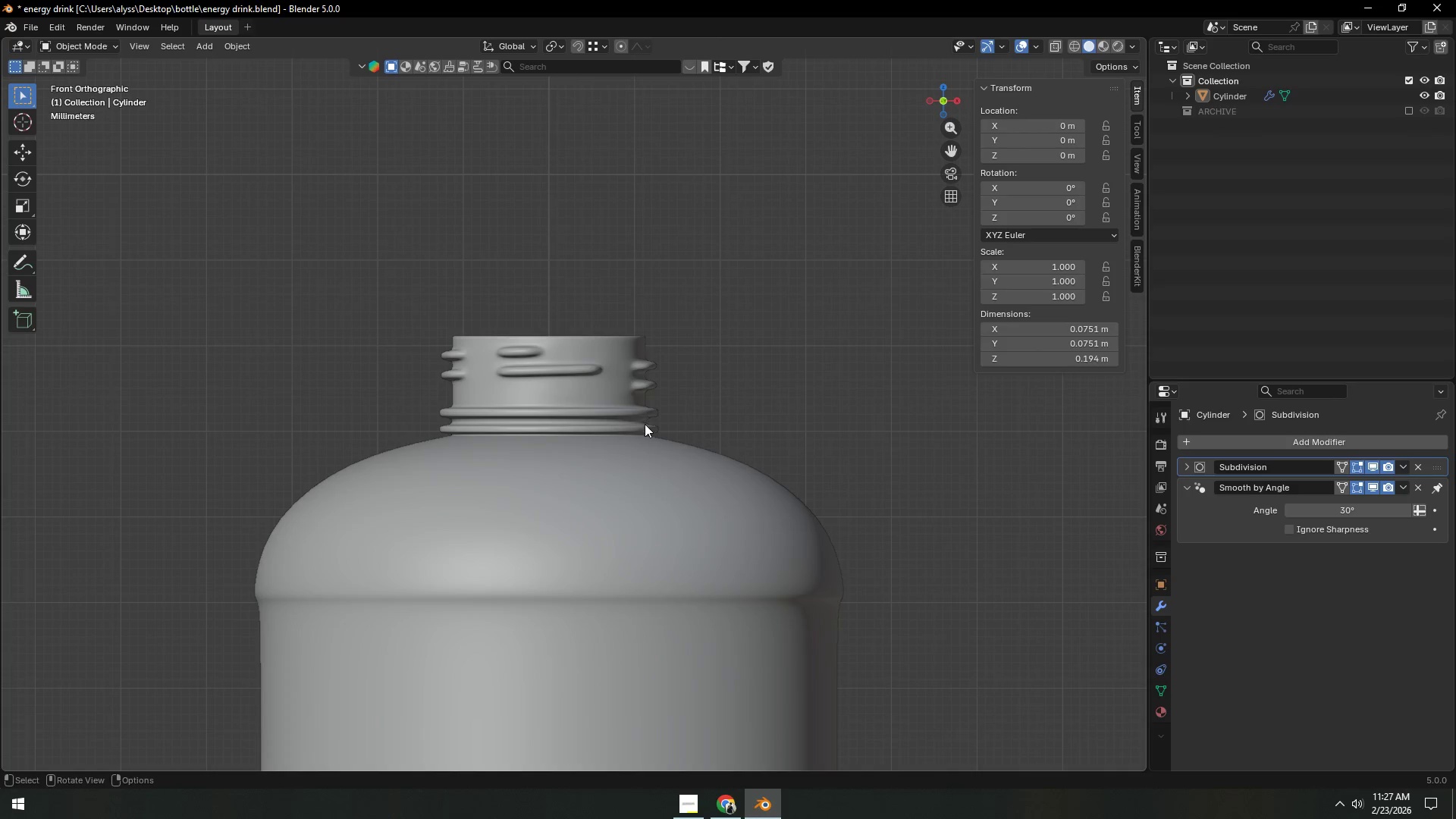 
key(Tab)
 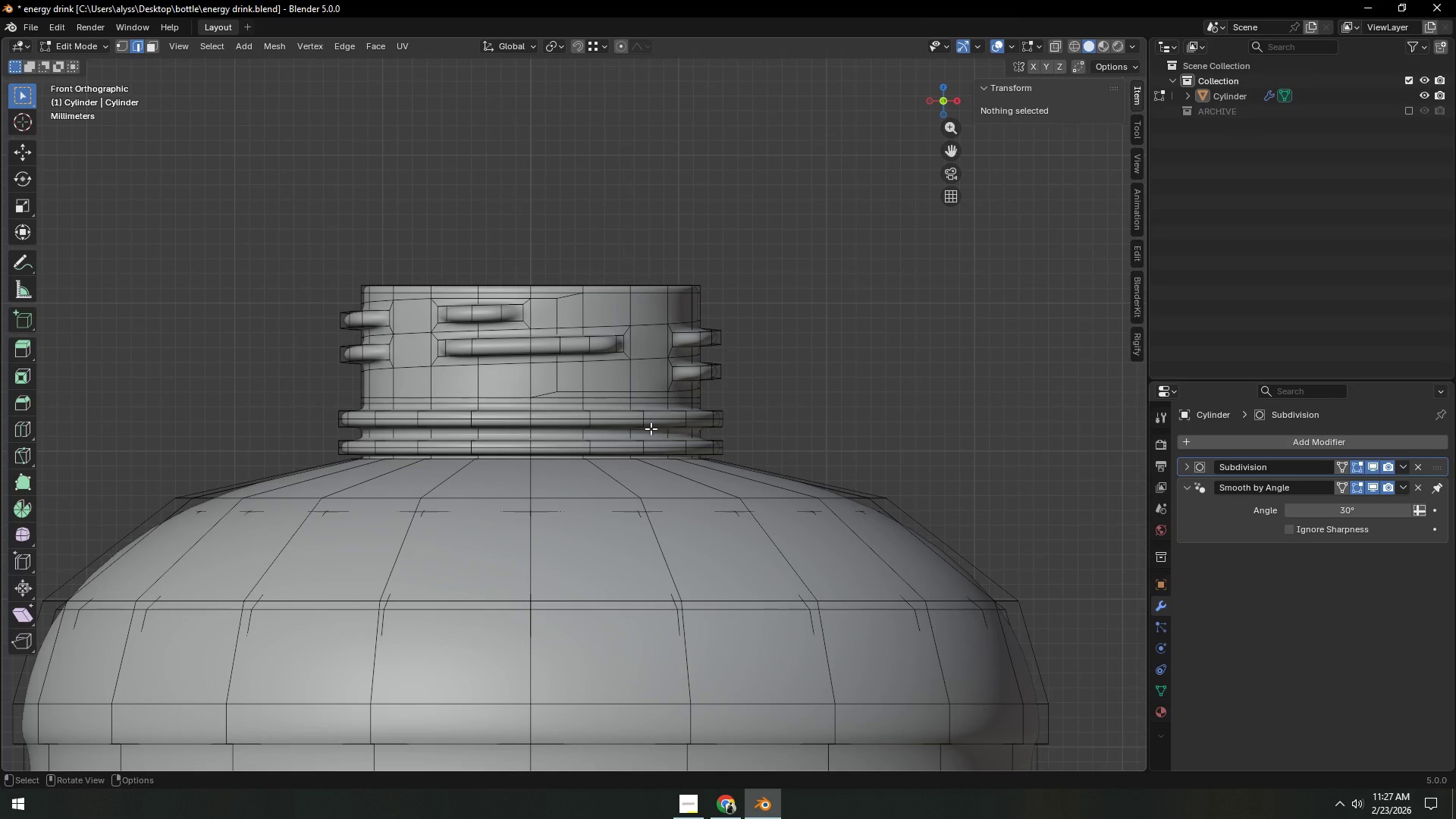 
scroll: coordinate [645, 425], scroll_direction: up, amount: 3.0
 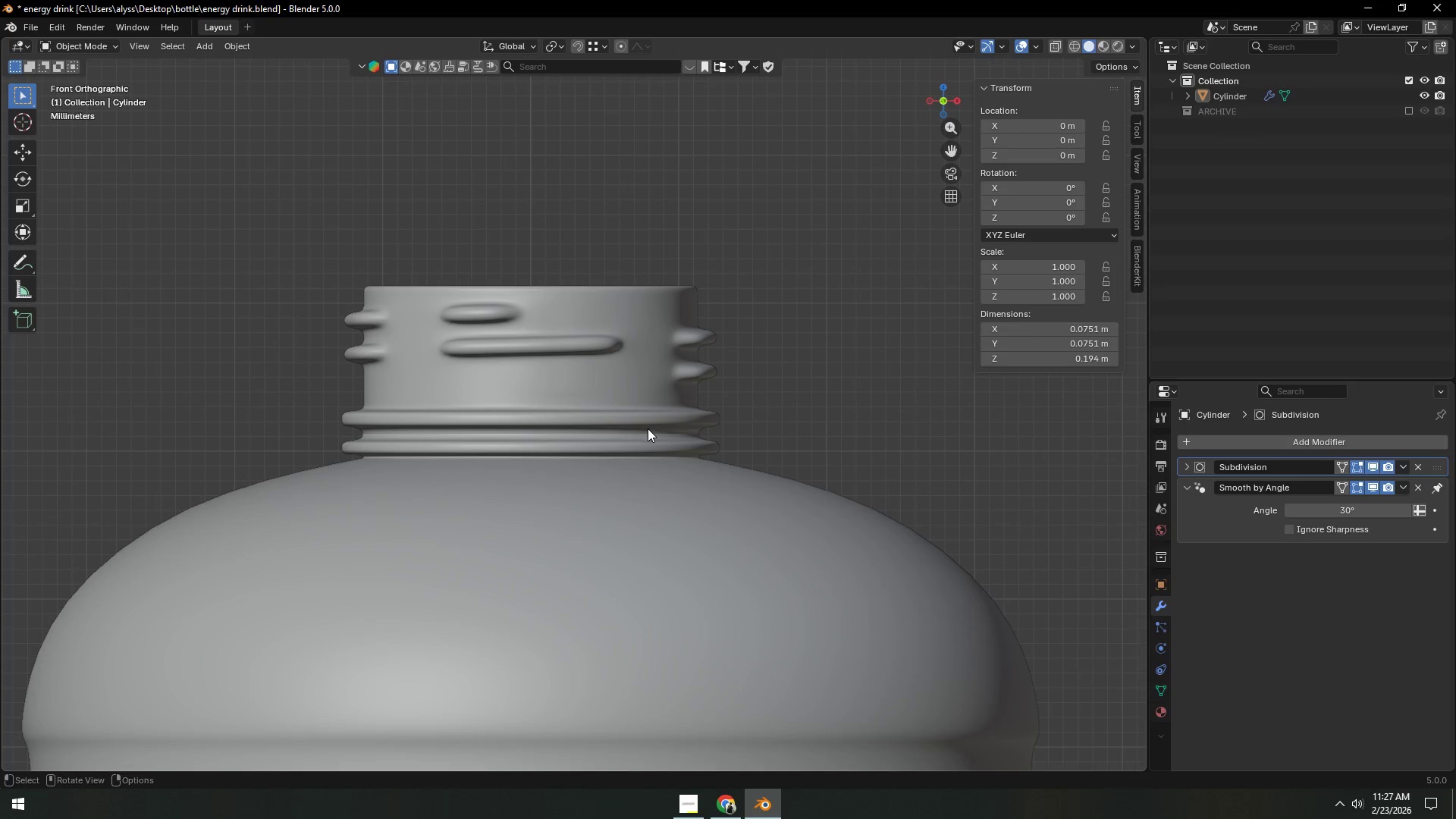 
hold_key(key=ShiftLeft, duration=0.41)
 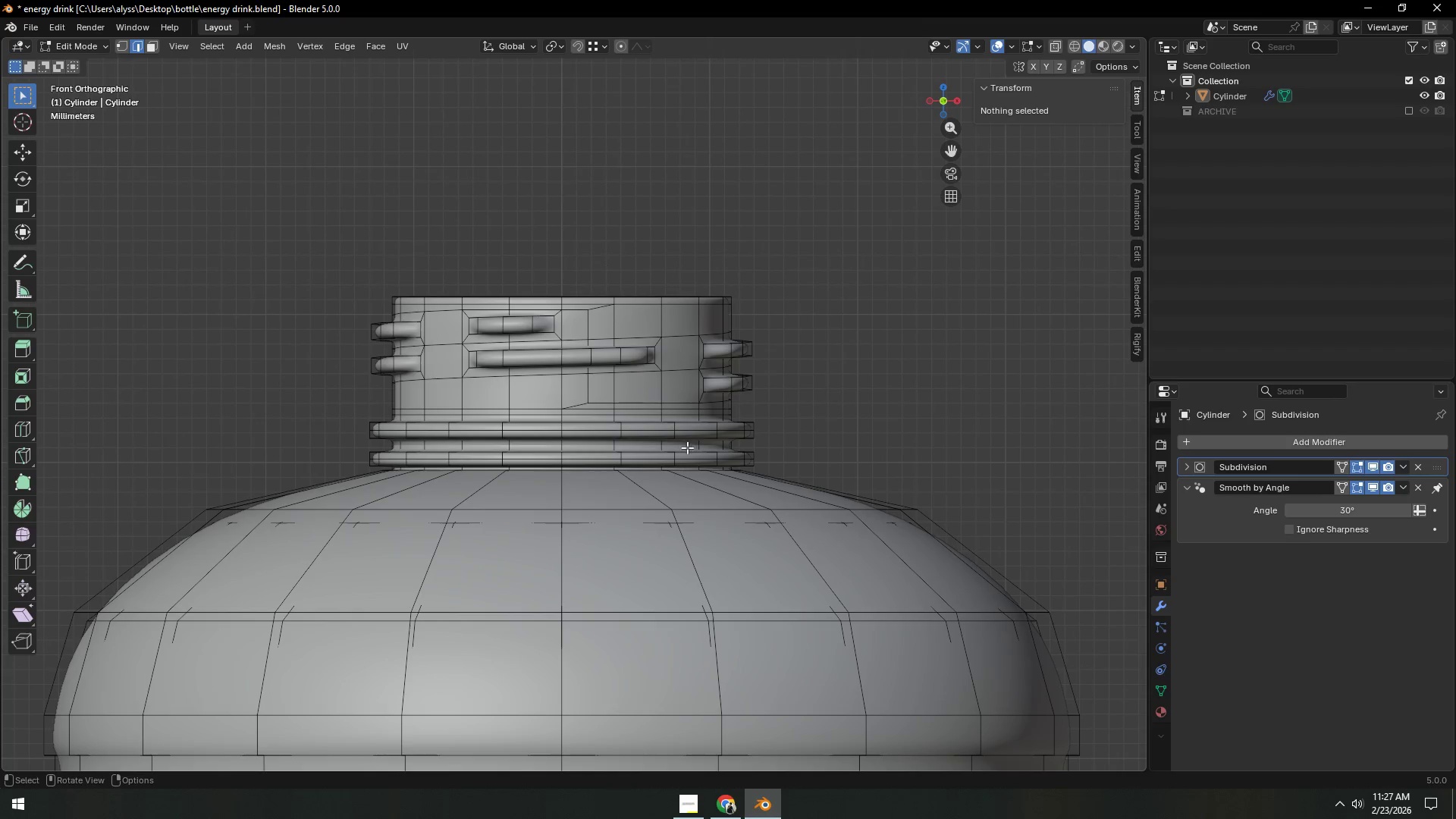 
scroll: coordinate [687, 457], scroll_direction: up, amount: 2.0
 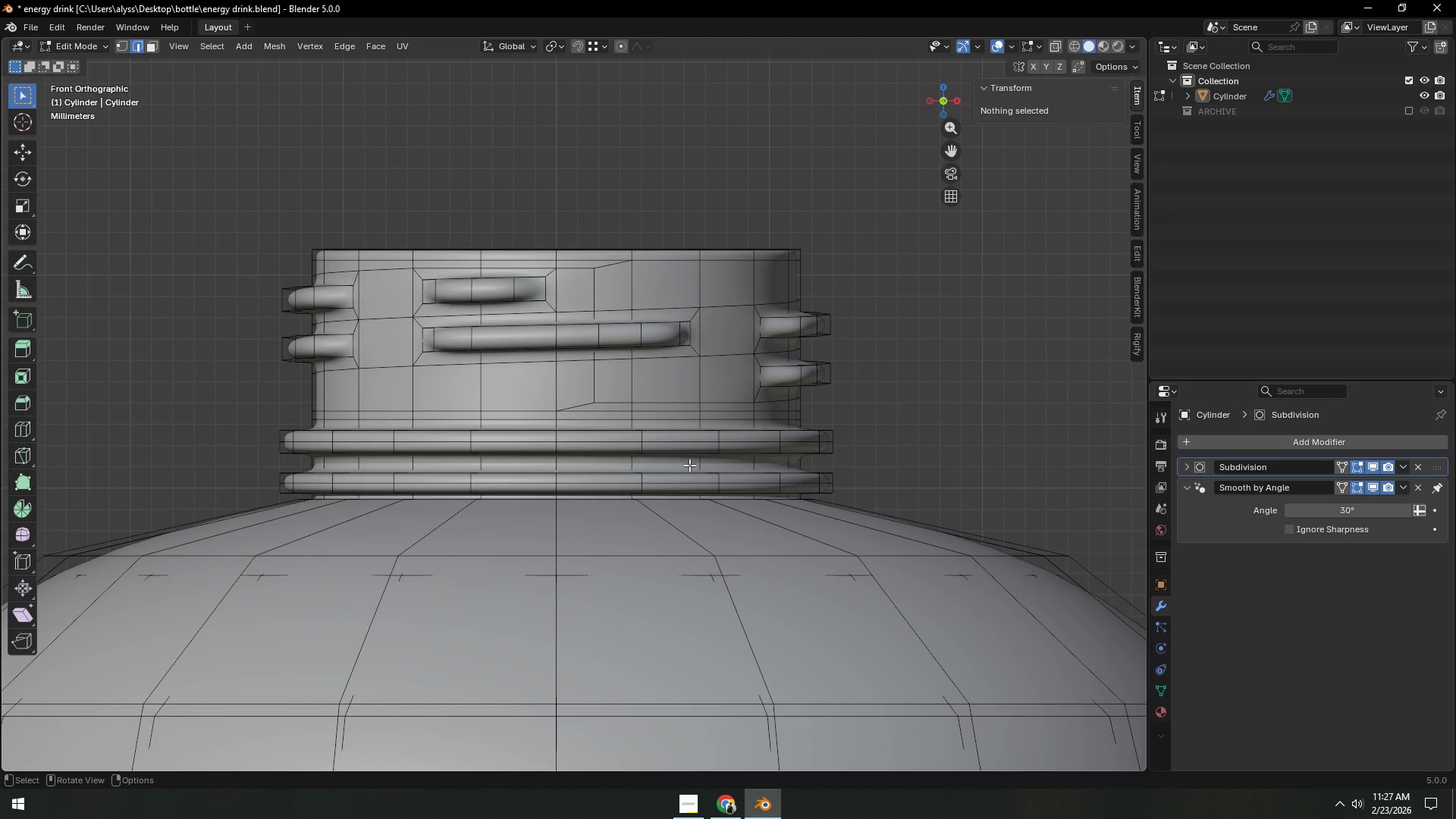 
key(Alt+Z)
 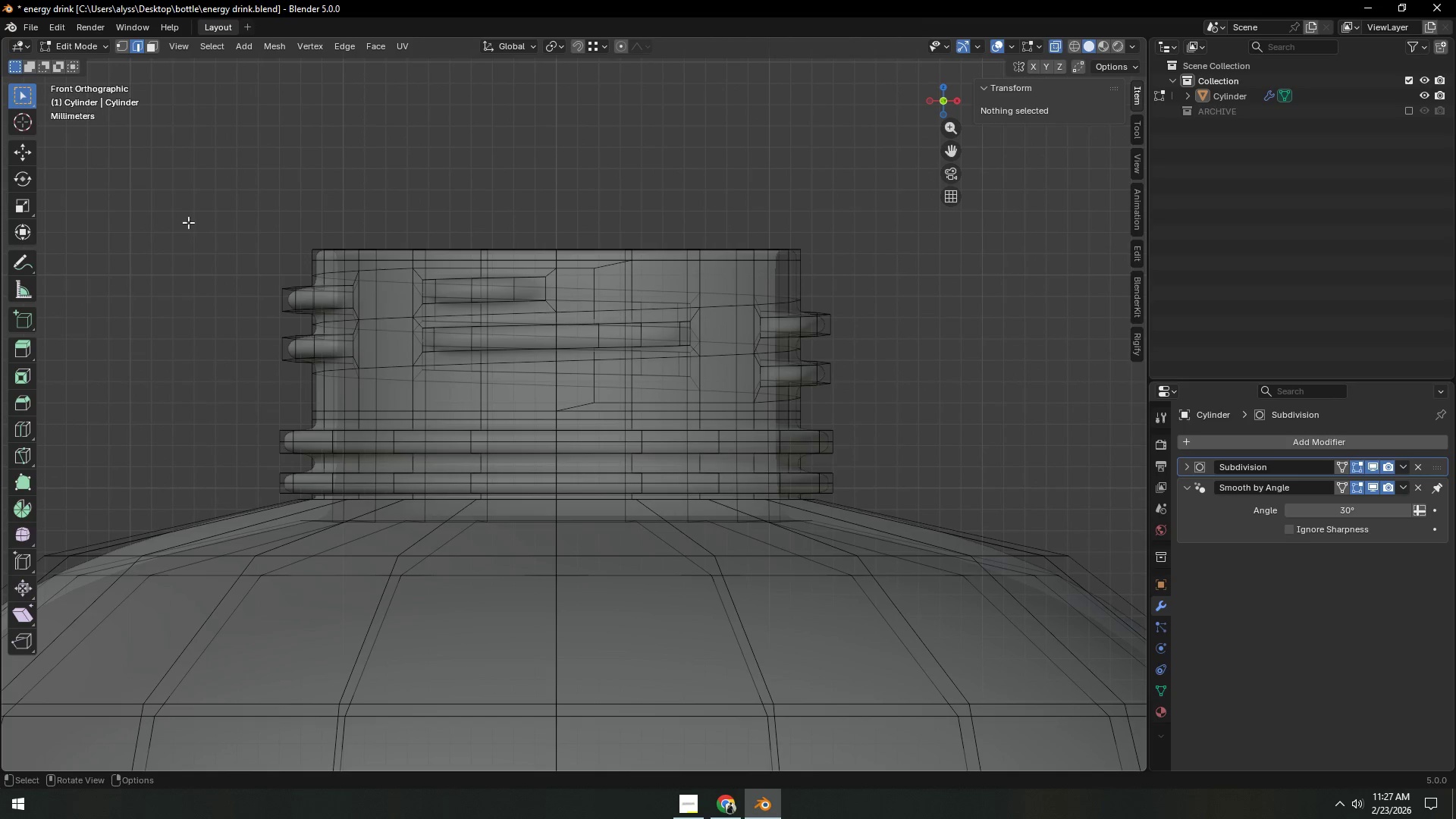 
left_click_drag(start_coordinate=[203, 175], to_coordinate=[893, 495])
 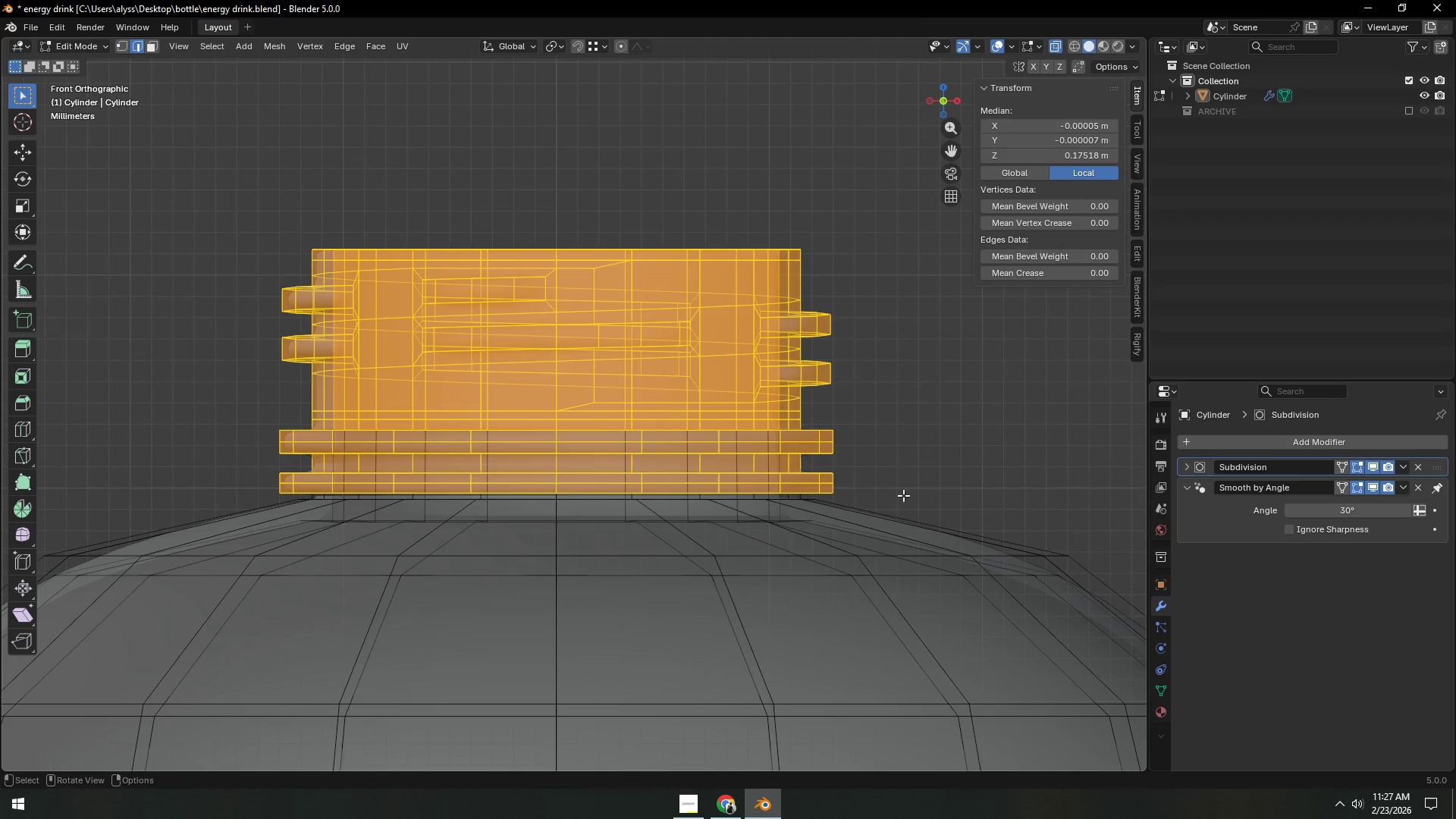 
type(gz)
 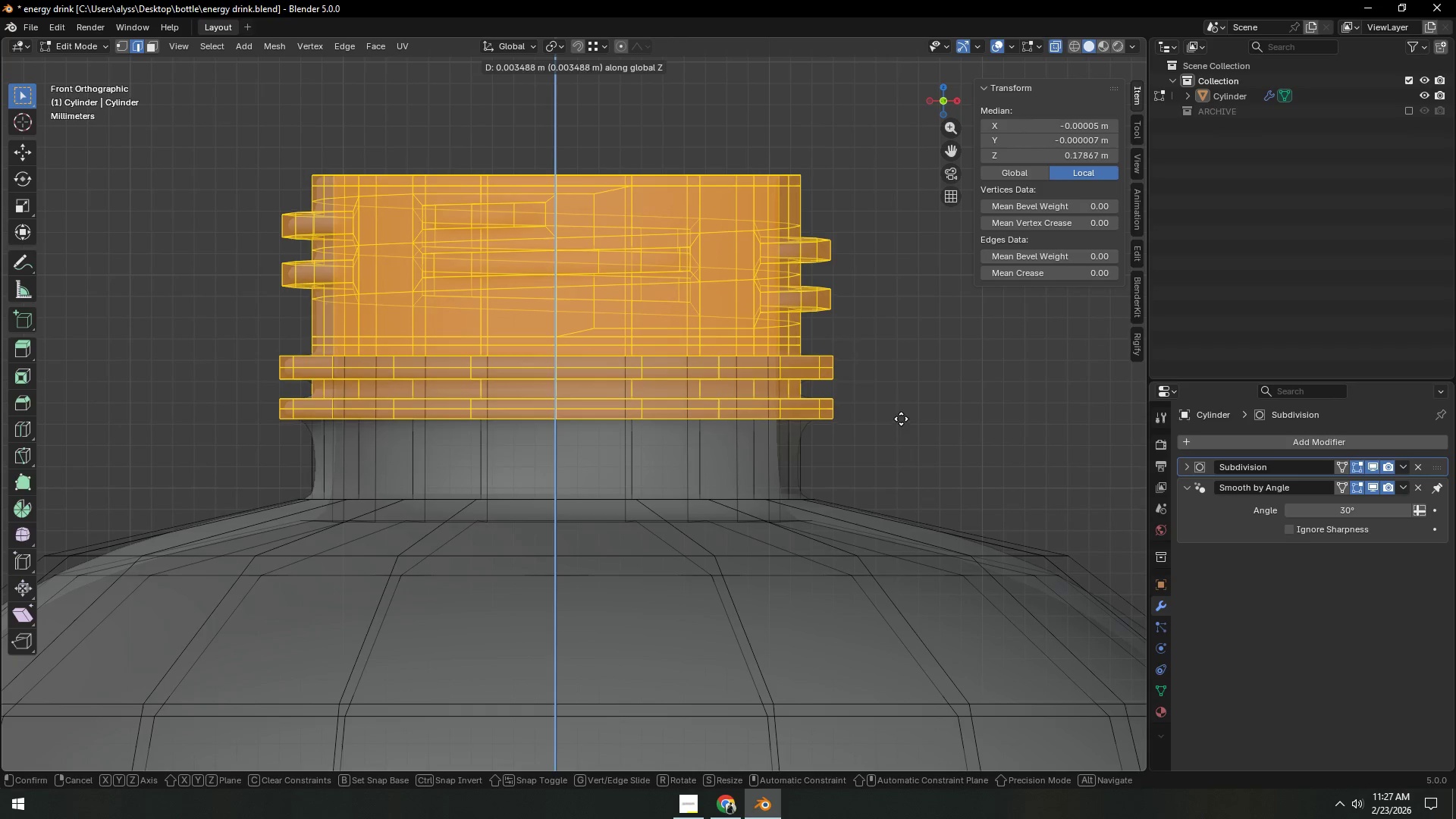 
left_click([899, 408])
 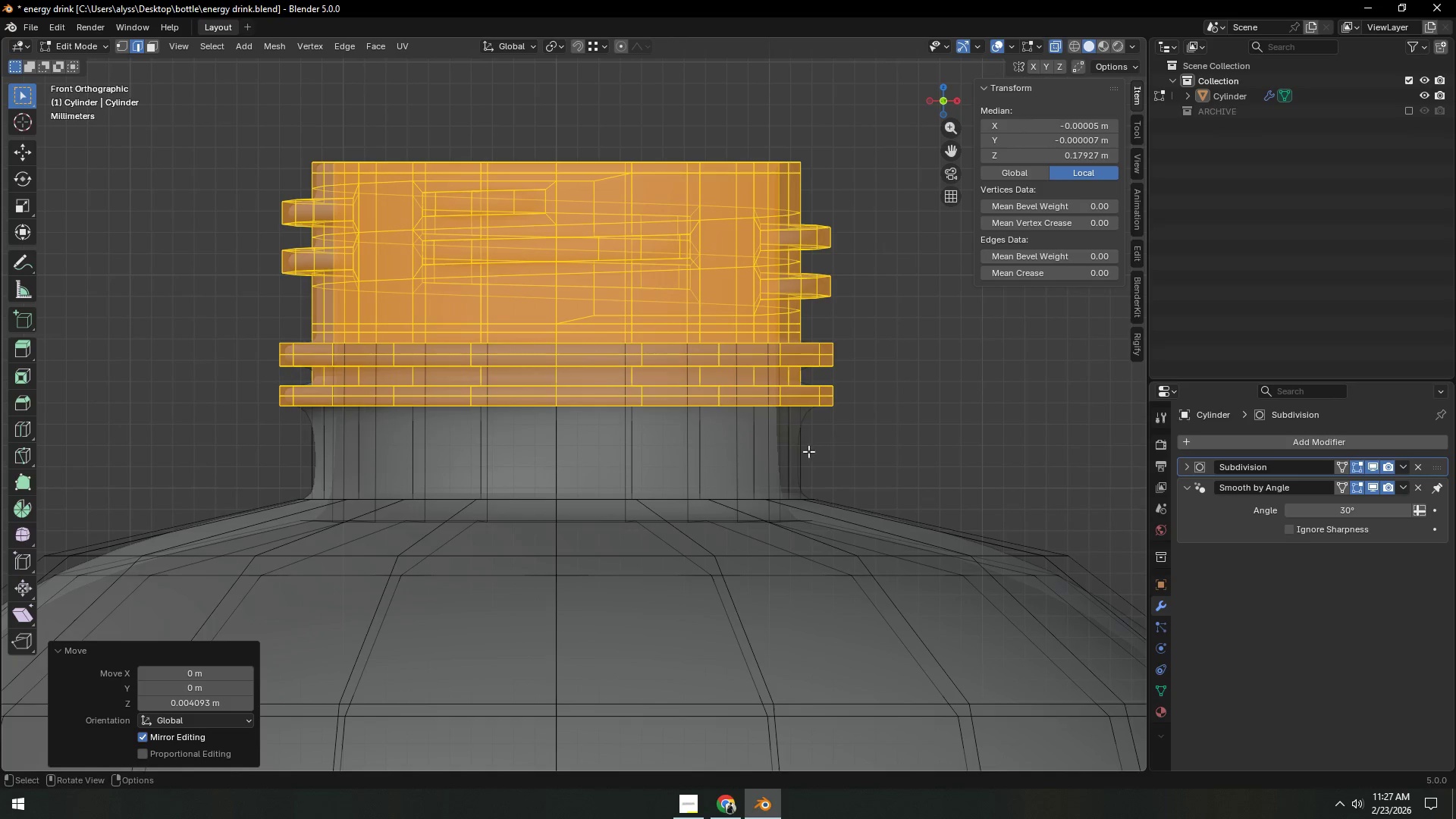 
key(Control+ControlLeft)
 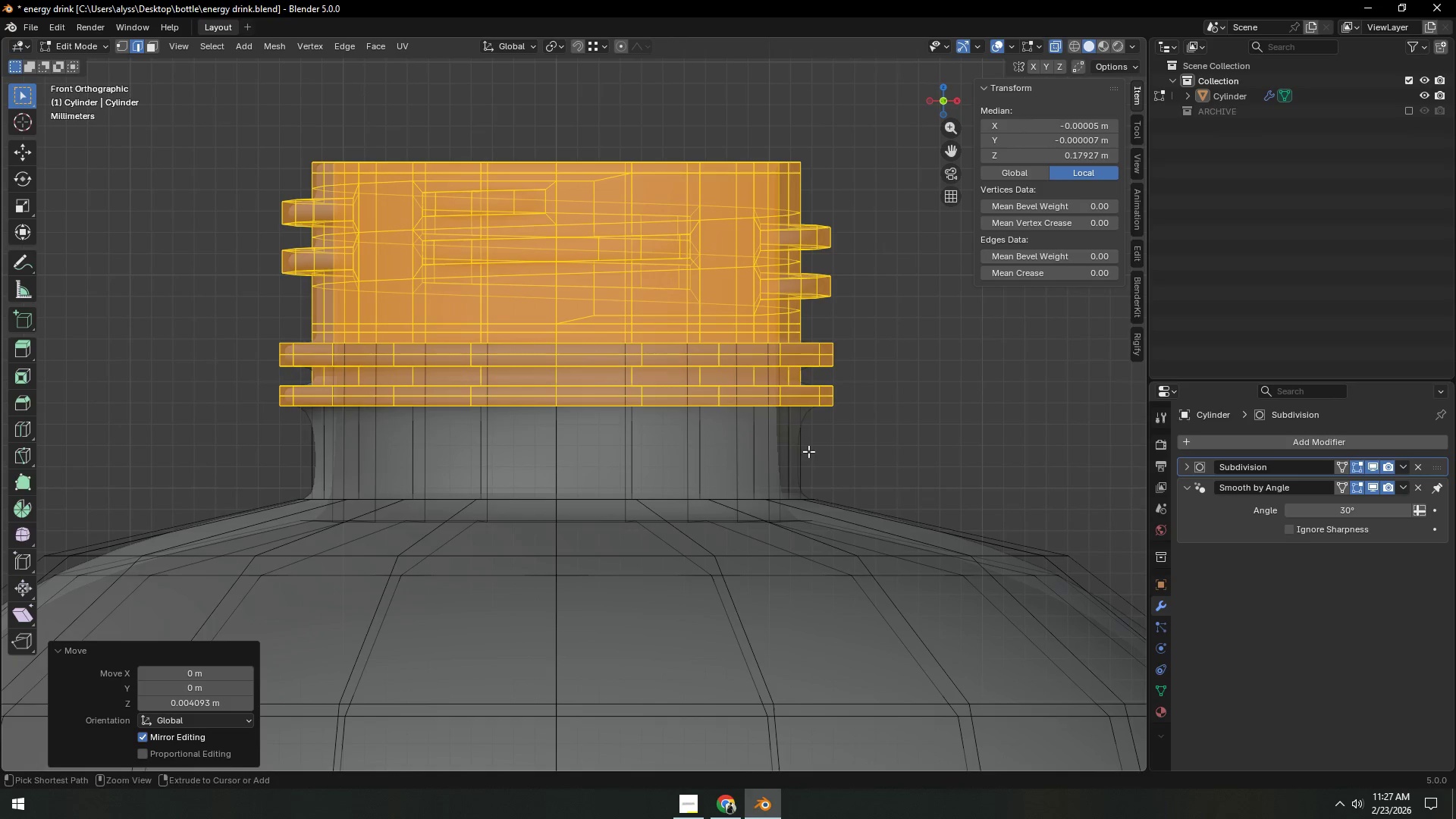 
key(Control+R)
 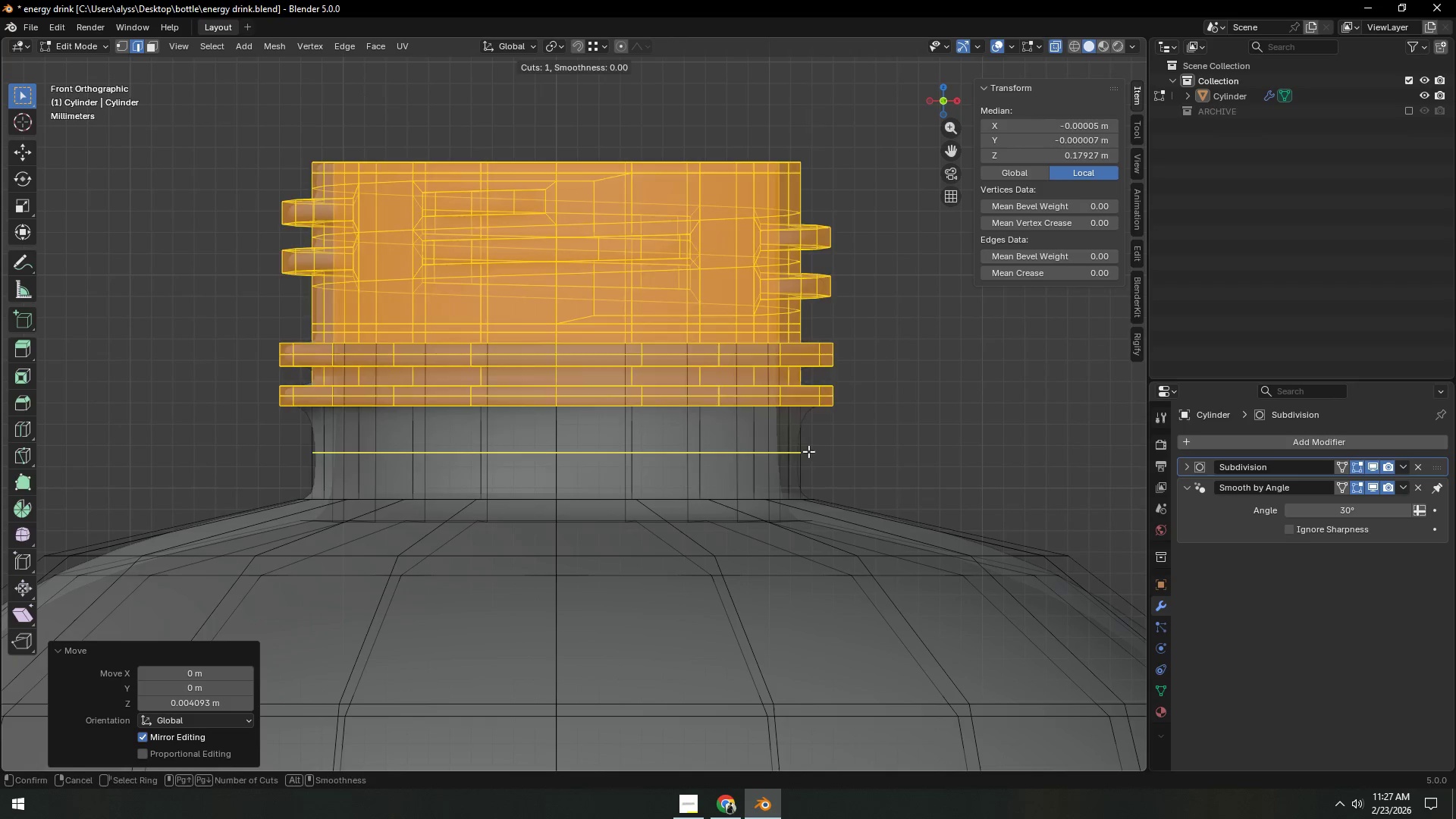 
left_click([808, 451])
 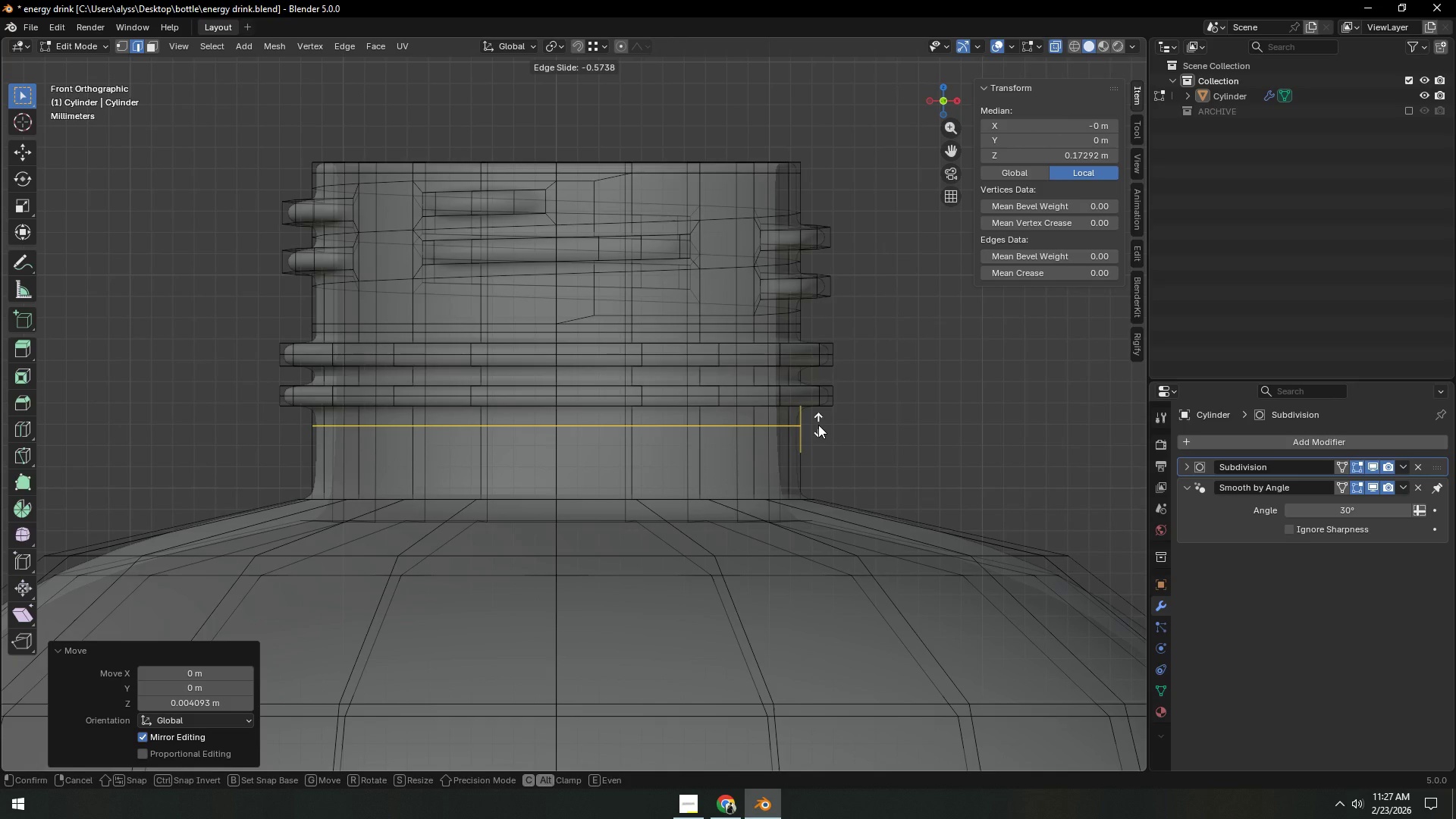 
left_click([818, 425])
 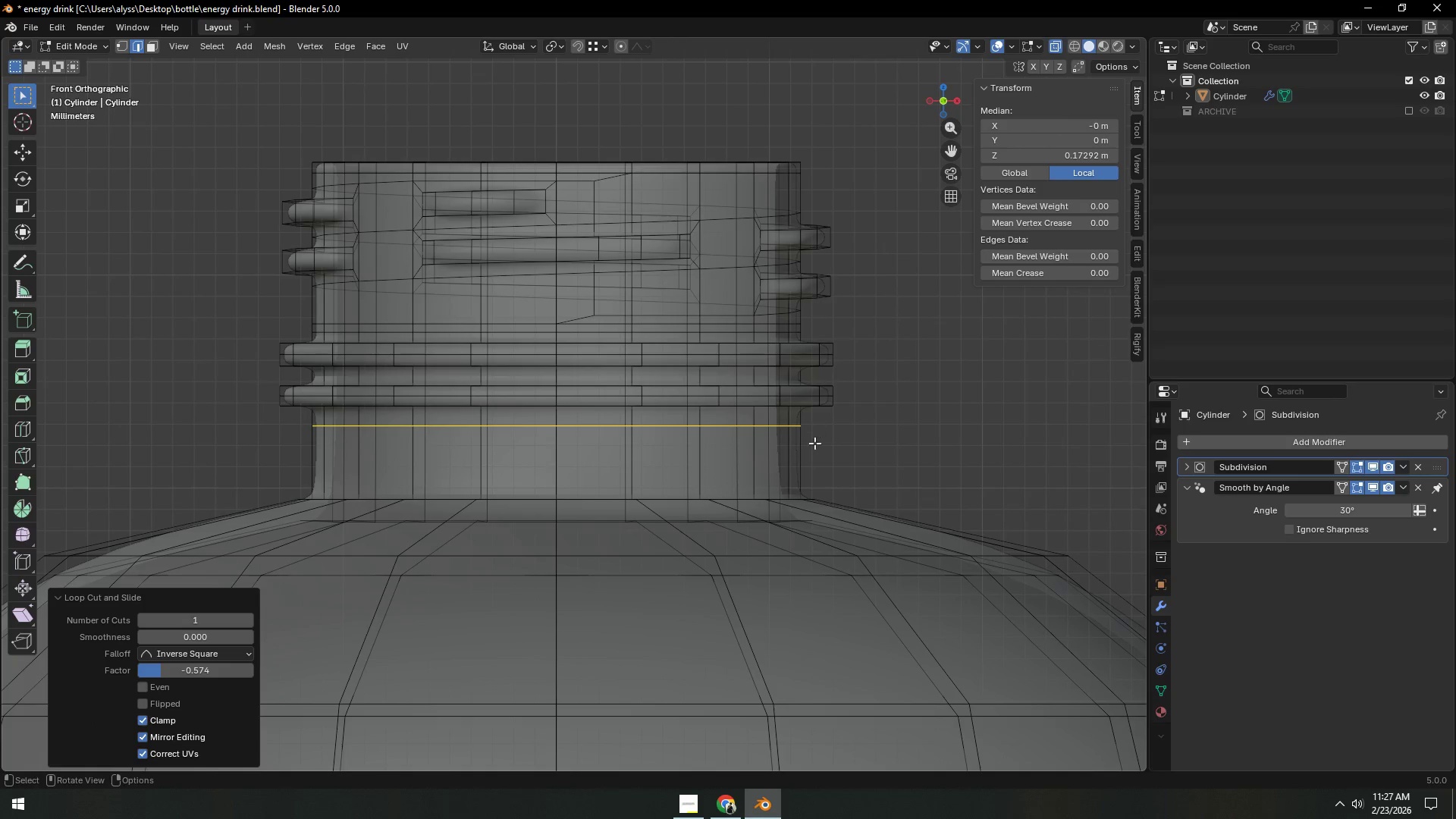 
key(Control+ControlLeft)
 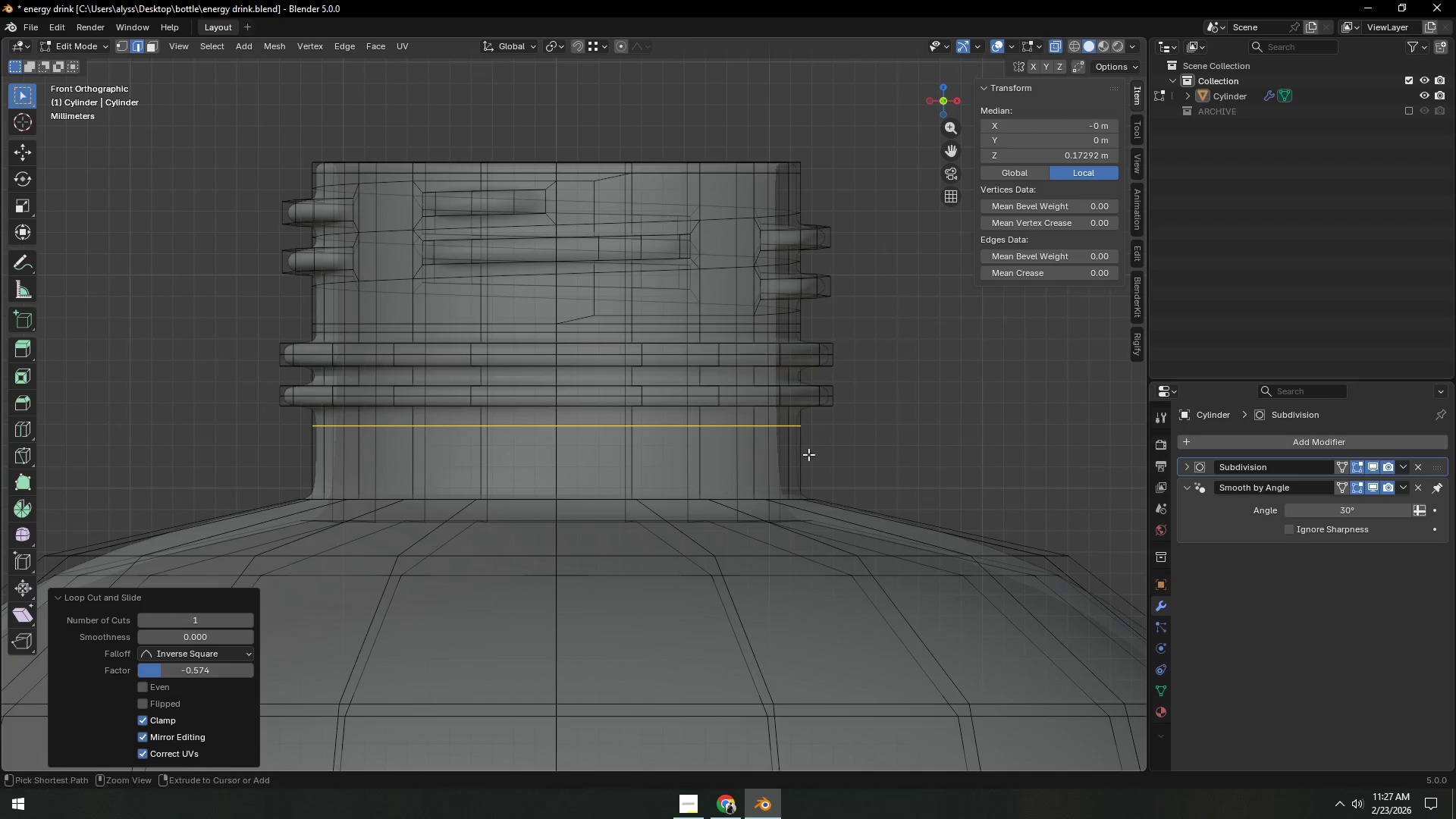 
key(Control+R)
 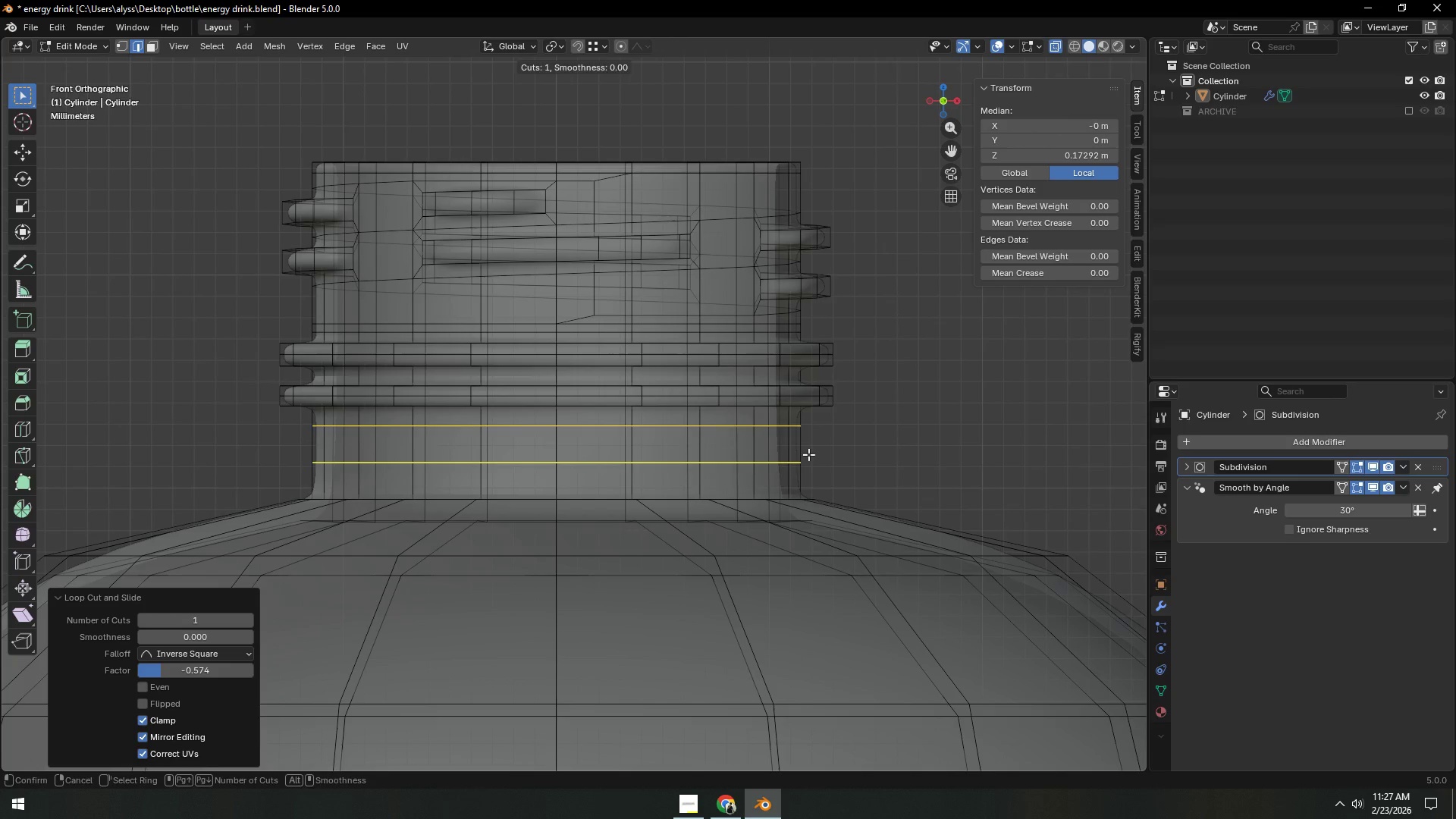 
left_click([808, 454])
 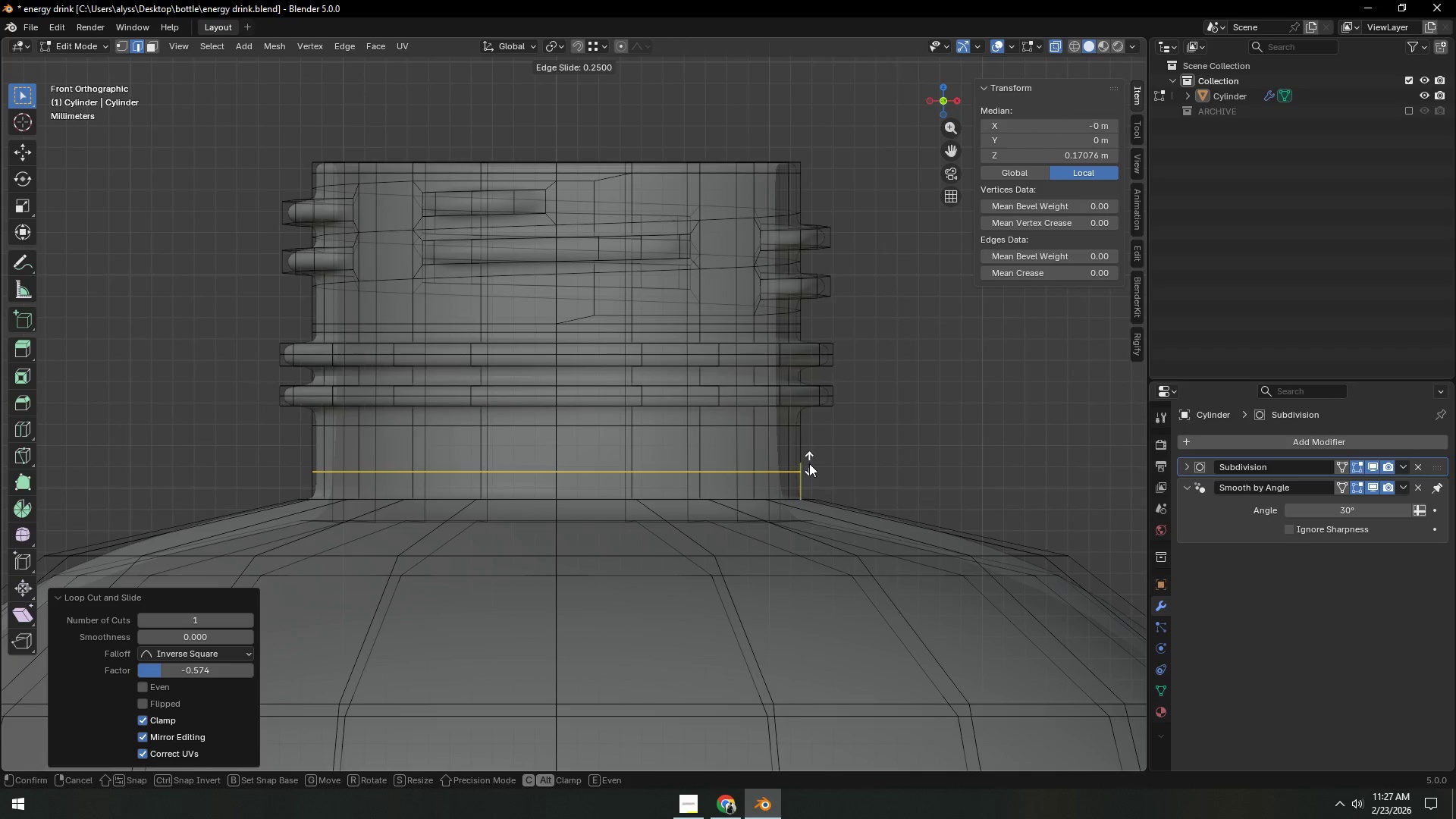 
double_click([901, 447])
 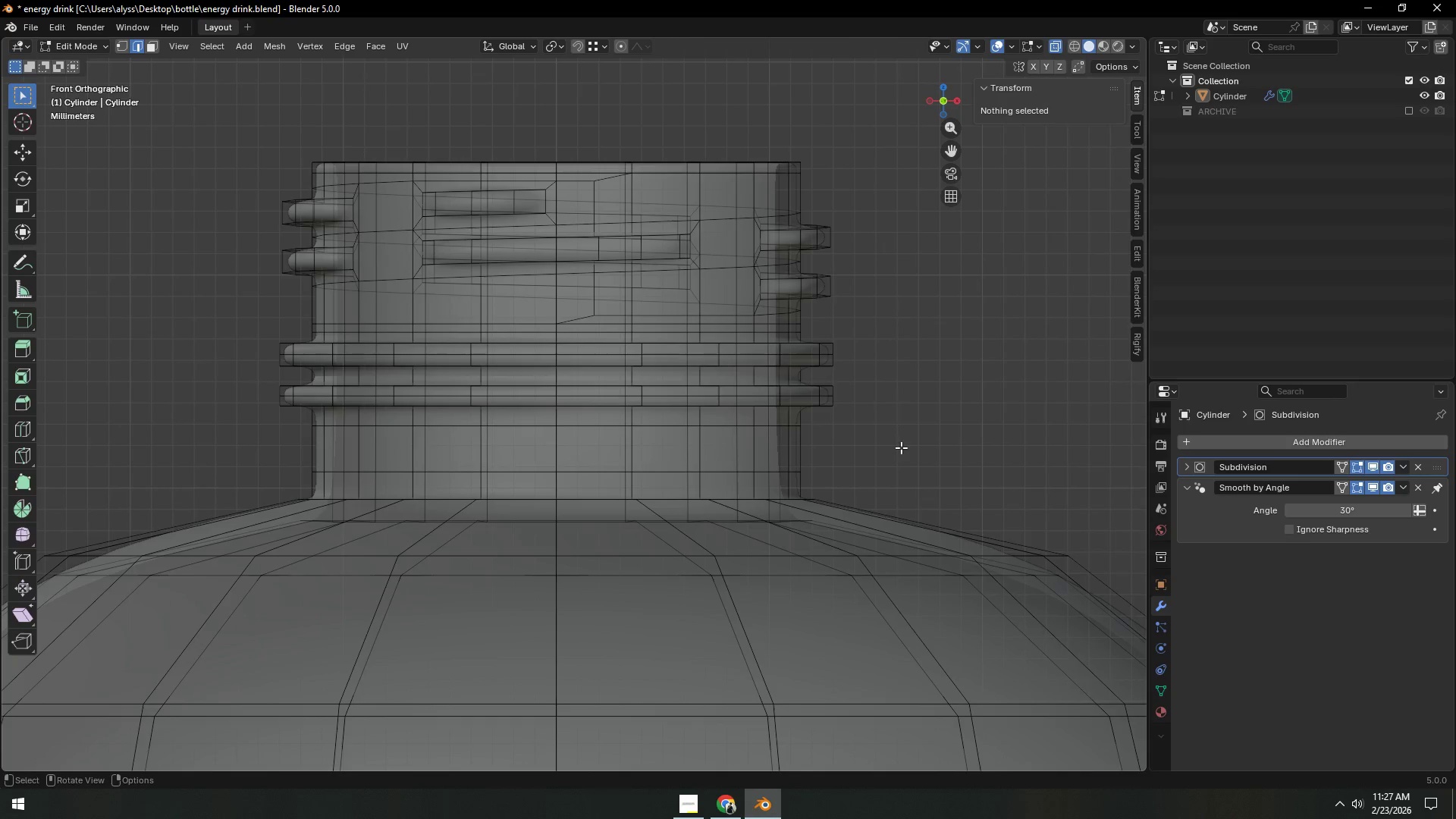 
key(Tab)
 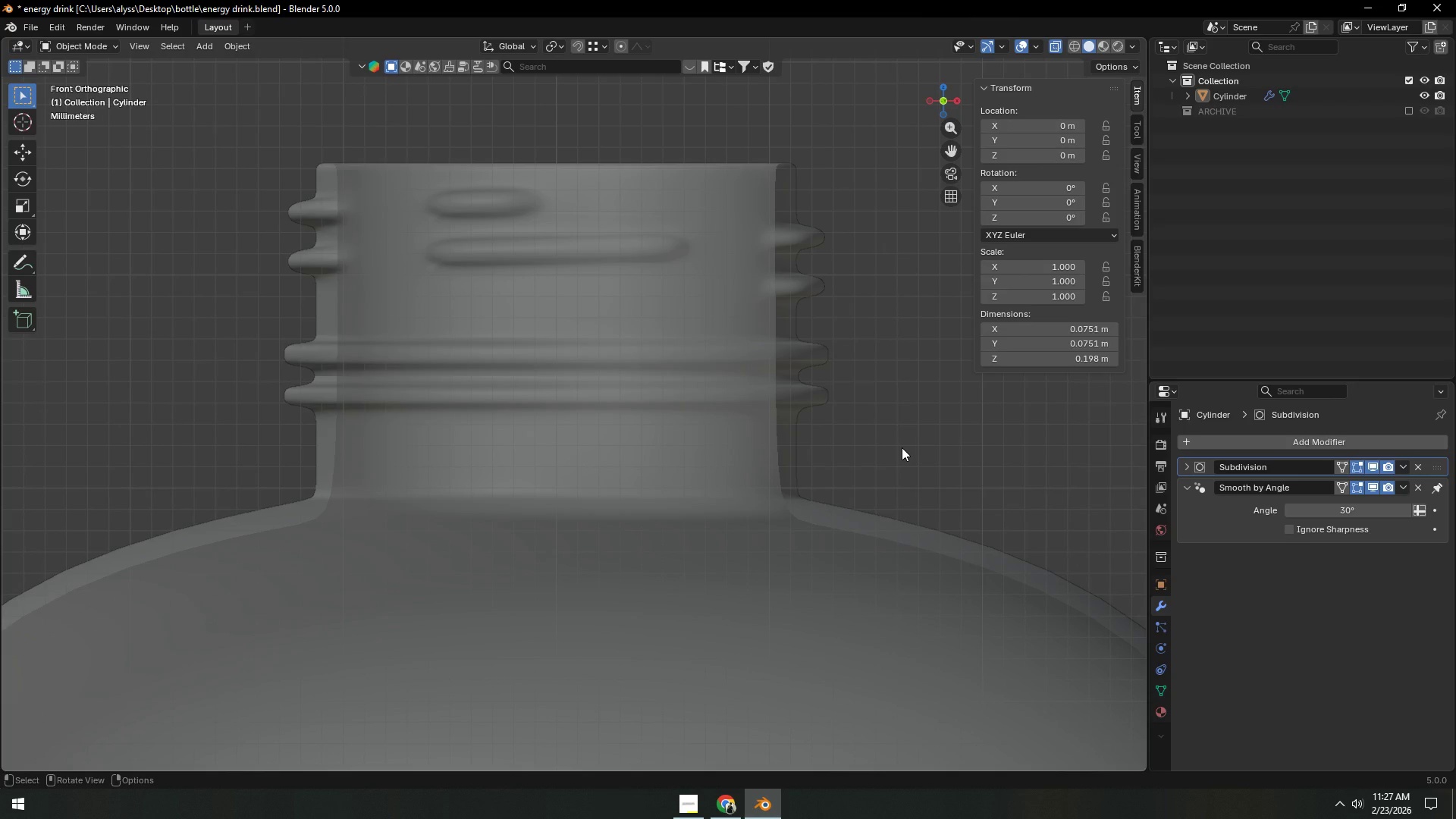 
left_click([902, 447])
 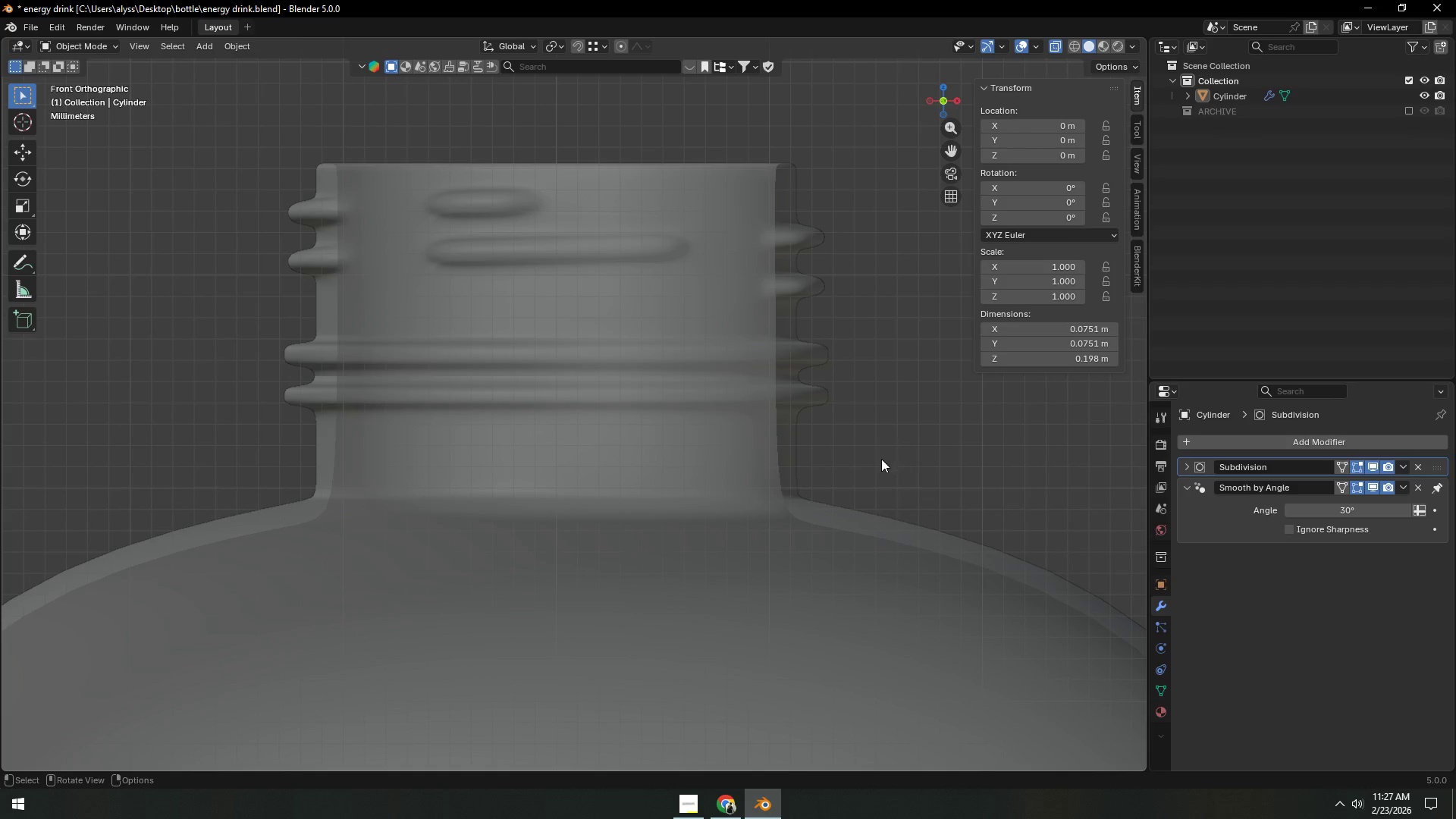 
key(Alt+AltLeft)
 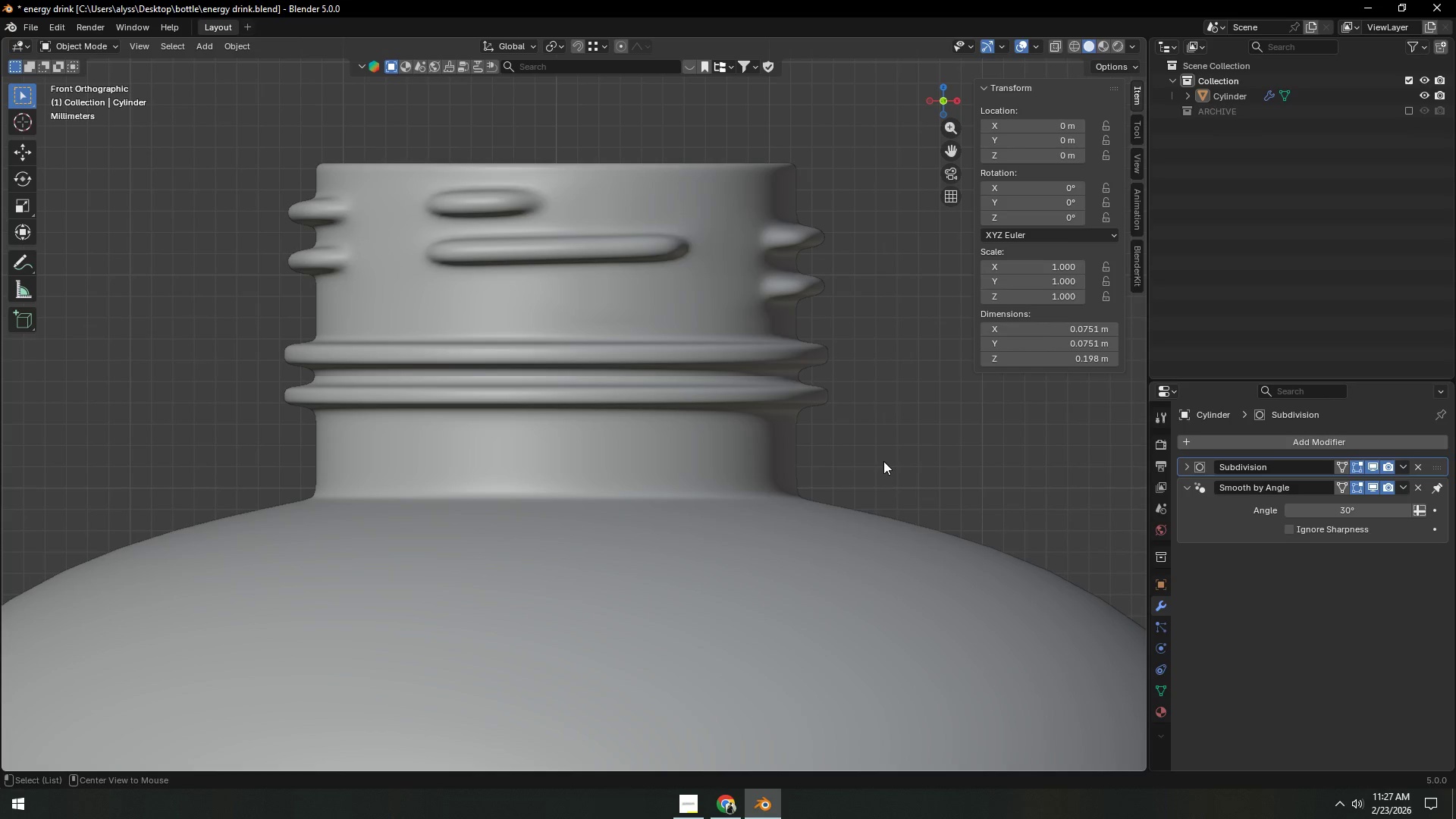 
key(Alt+Z)
 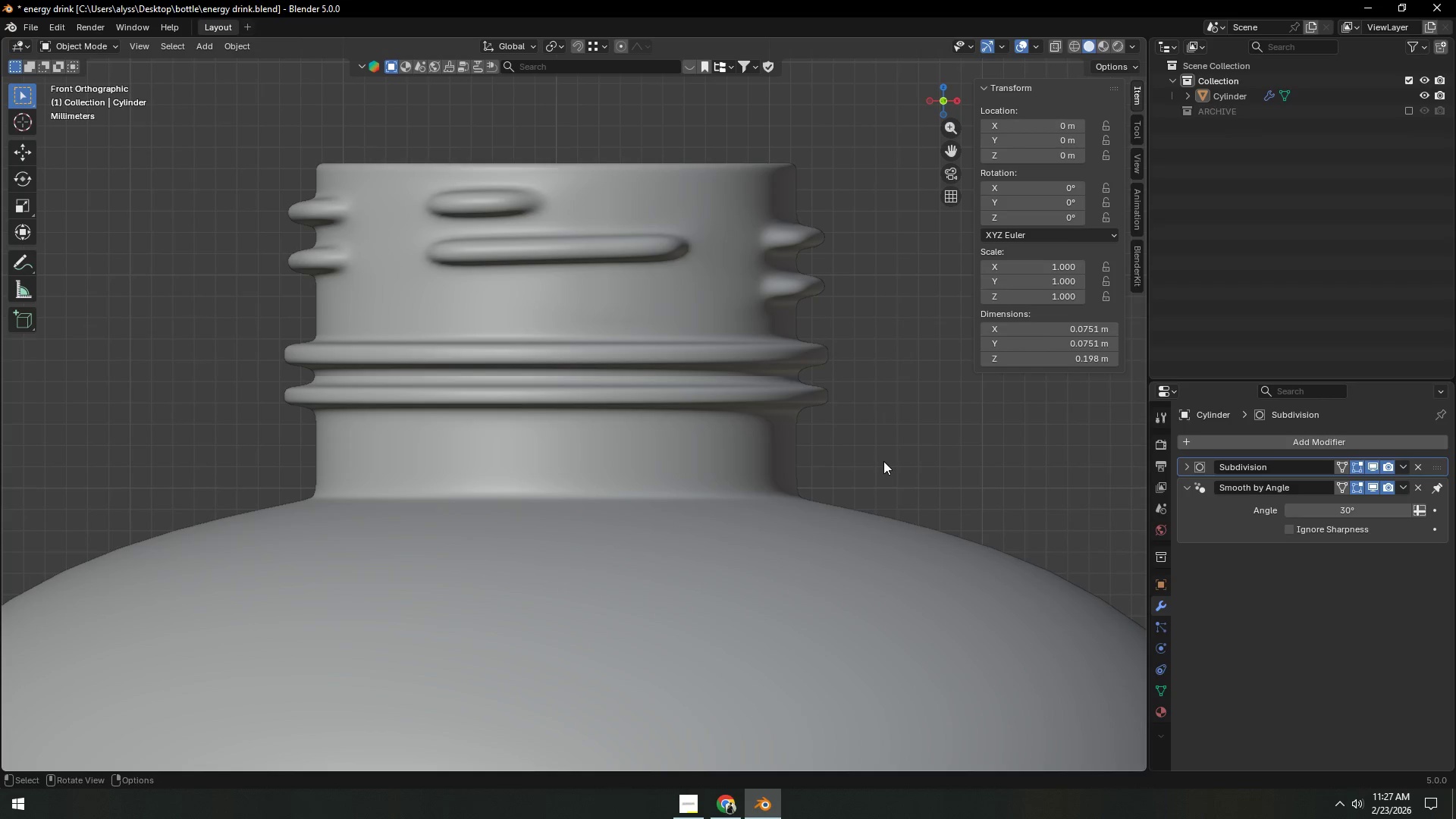 
left_click([883, 460])
 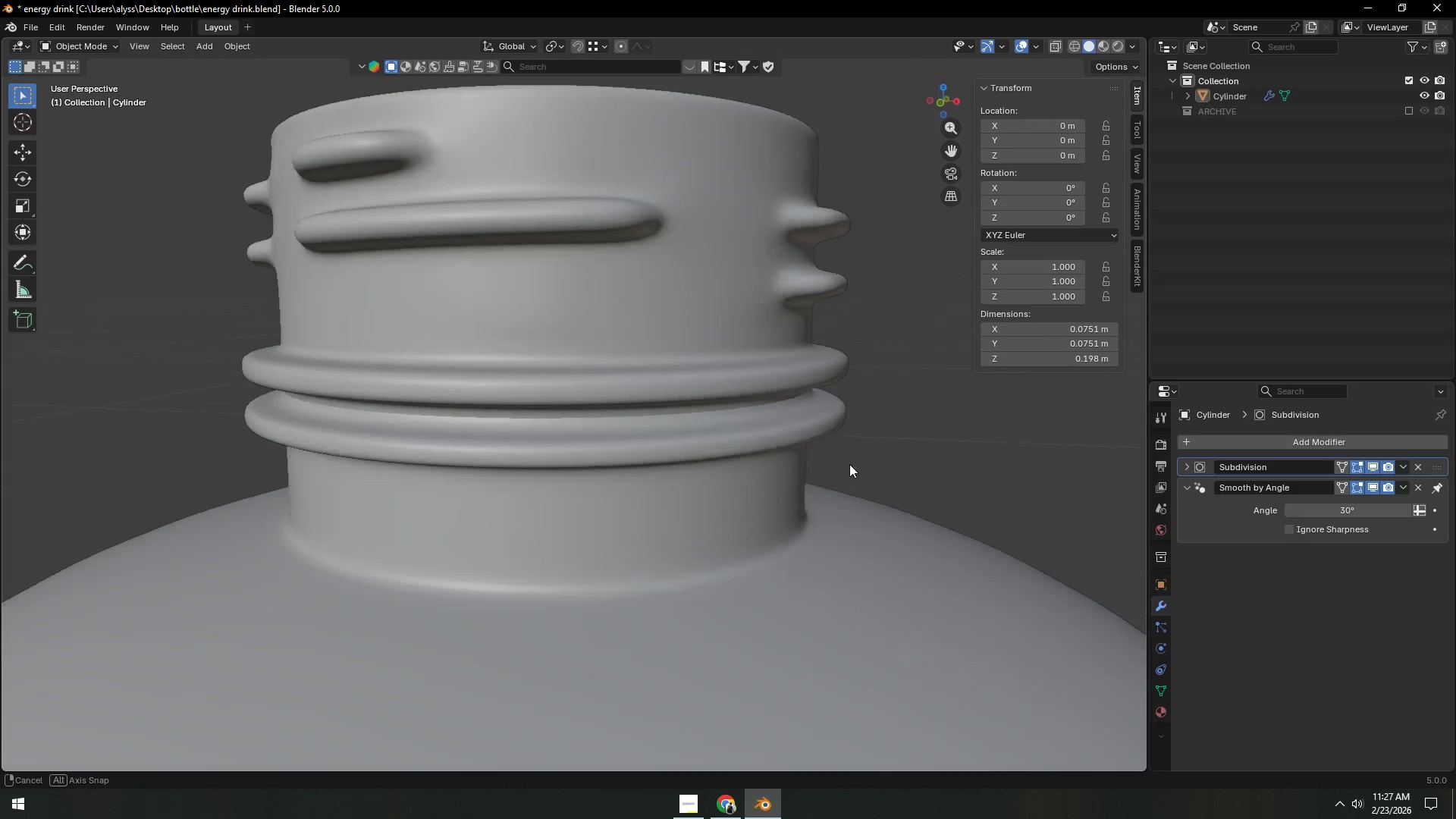 
key(Control+S)
 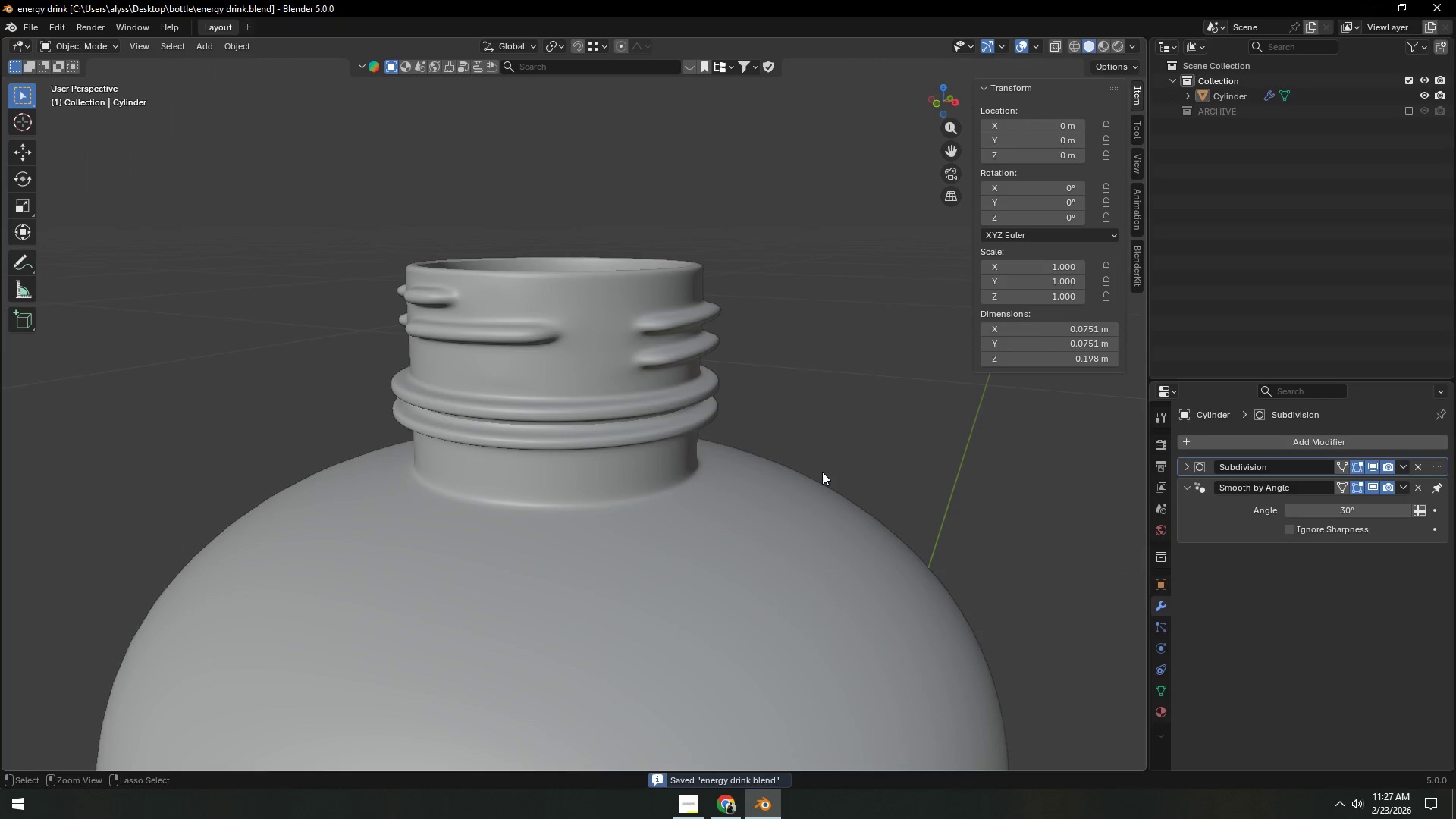 
scroll: coordinate [815, 474], scroll_direction: down, amount: 15.0
 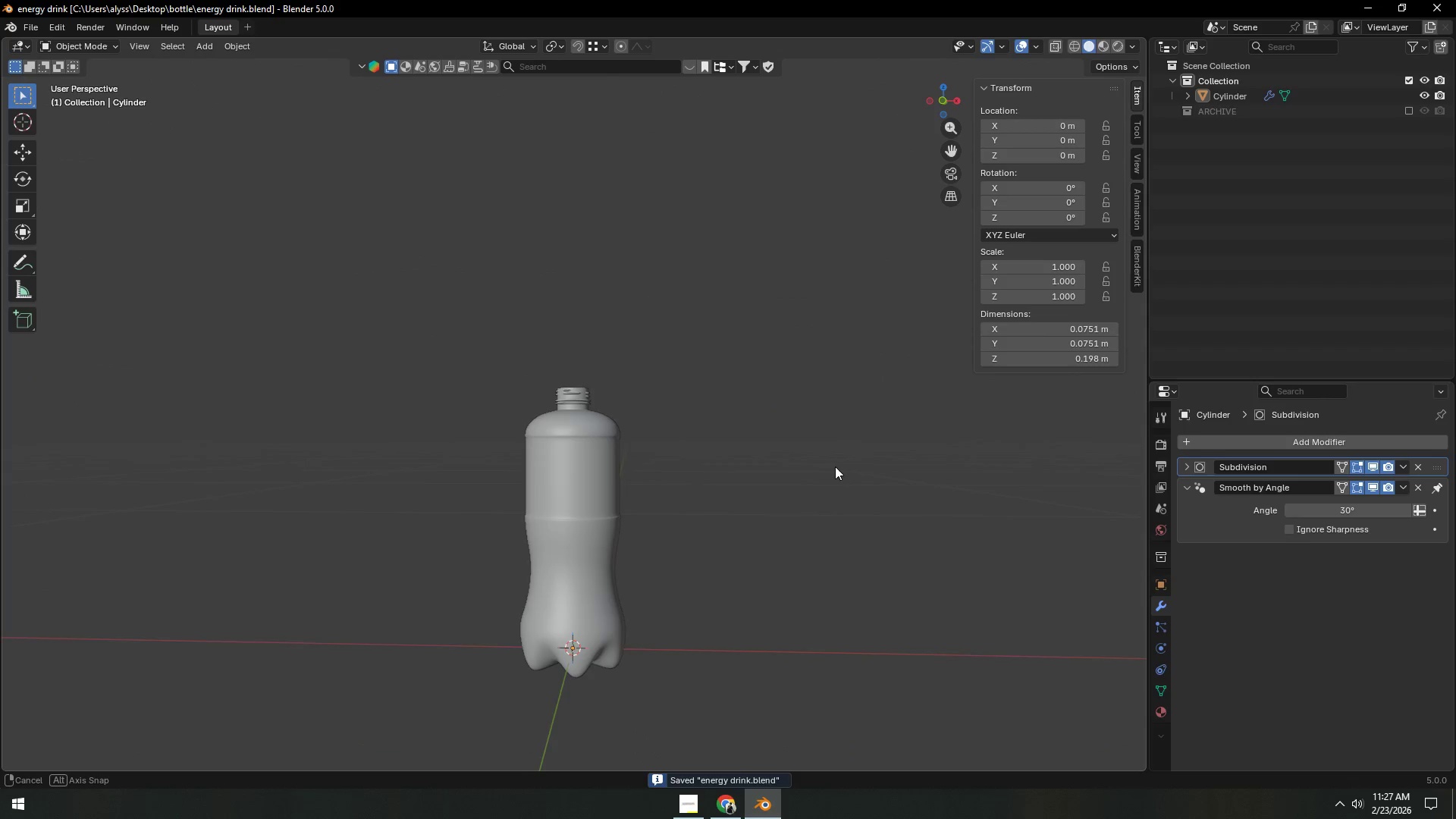 
key(Backquote)
 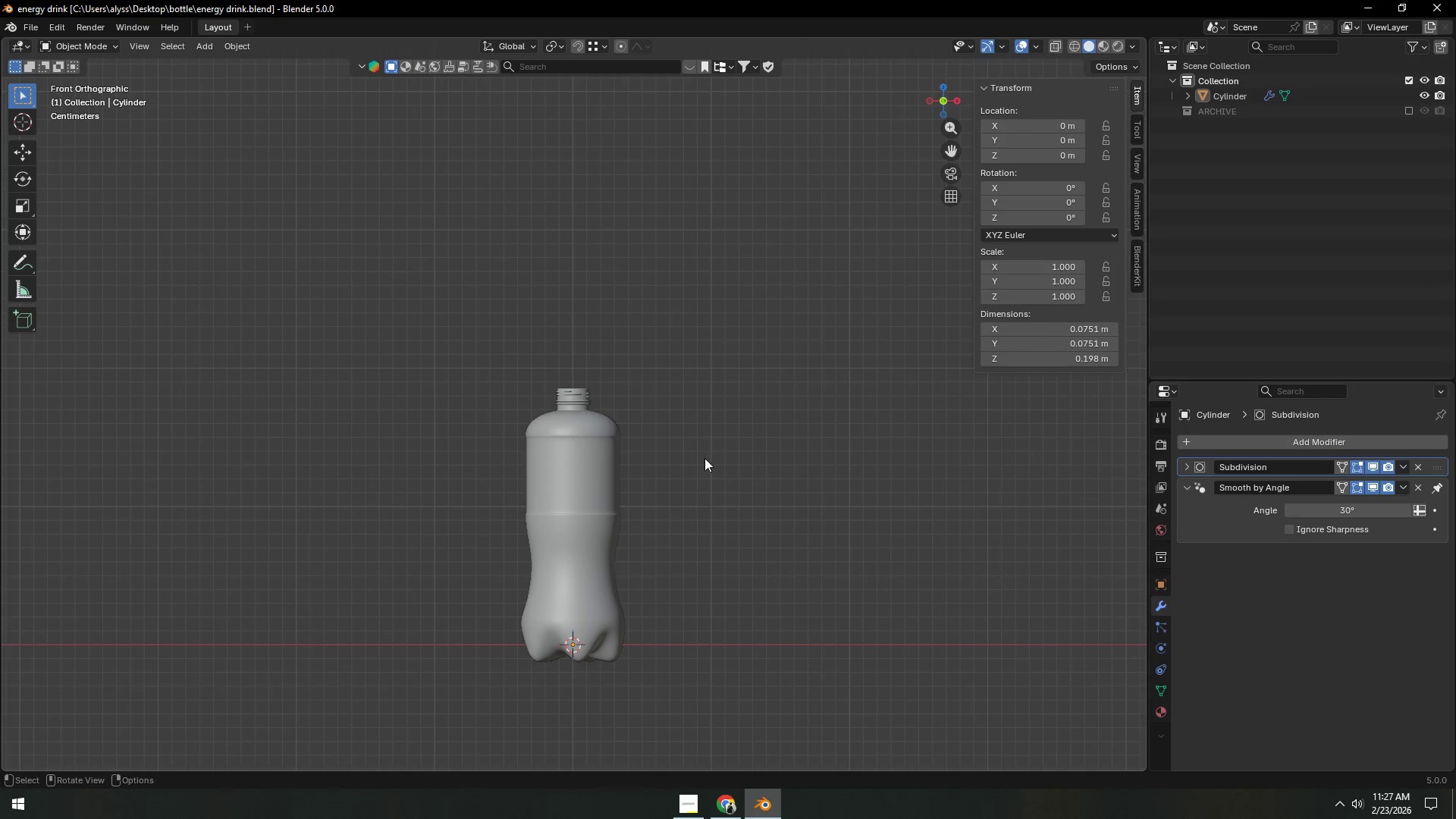 
scroll: coordinate [700, 466], scroll_direction: up, amount: 13.0
 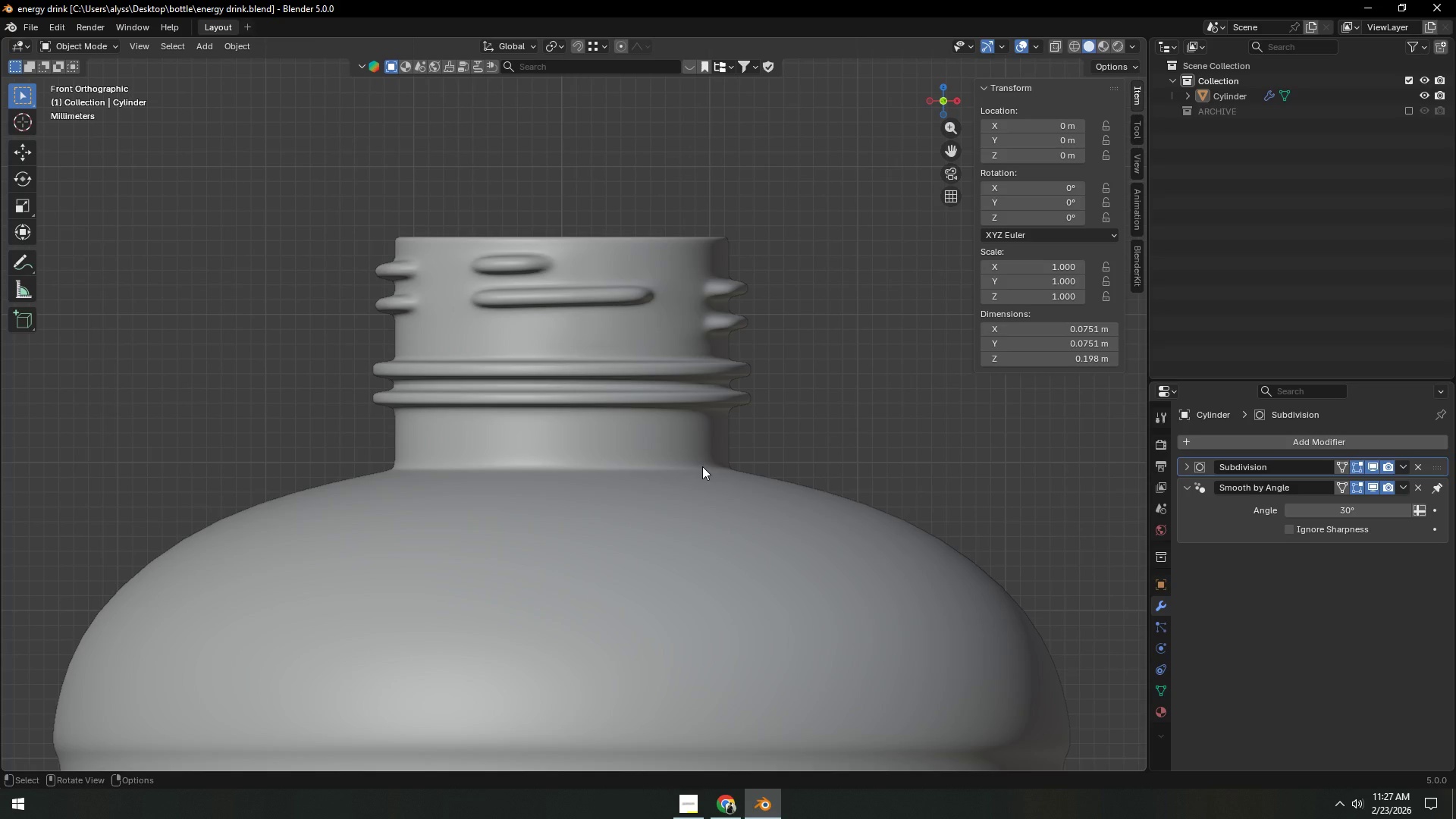 
scroll: coordinate [703, 466], scroll_direction: down, amount: 1.0
 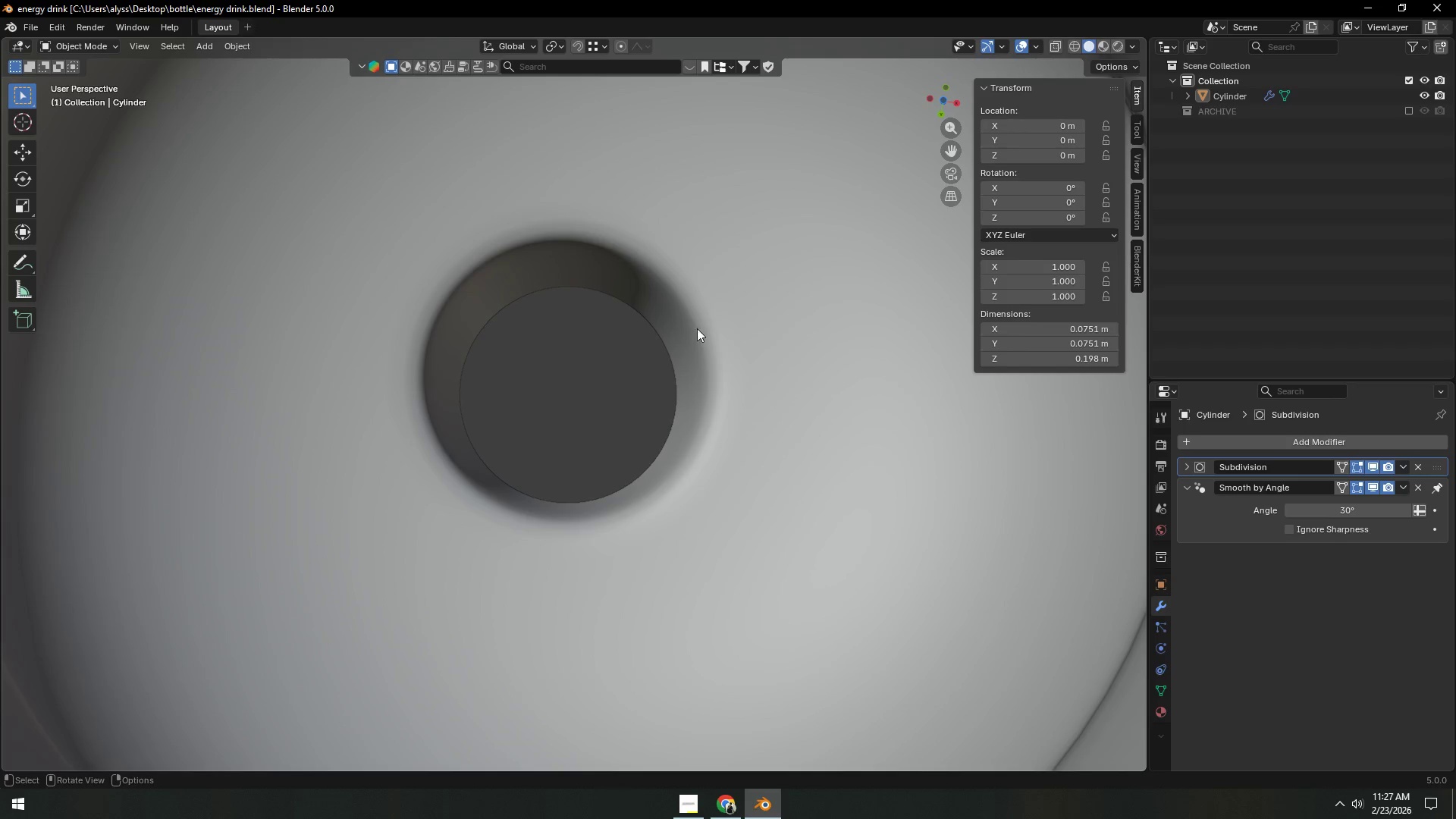 
key(Tab)
type(zc)
 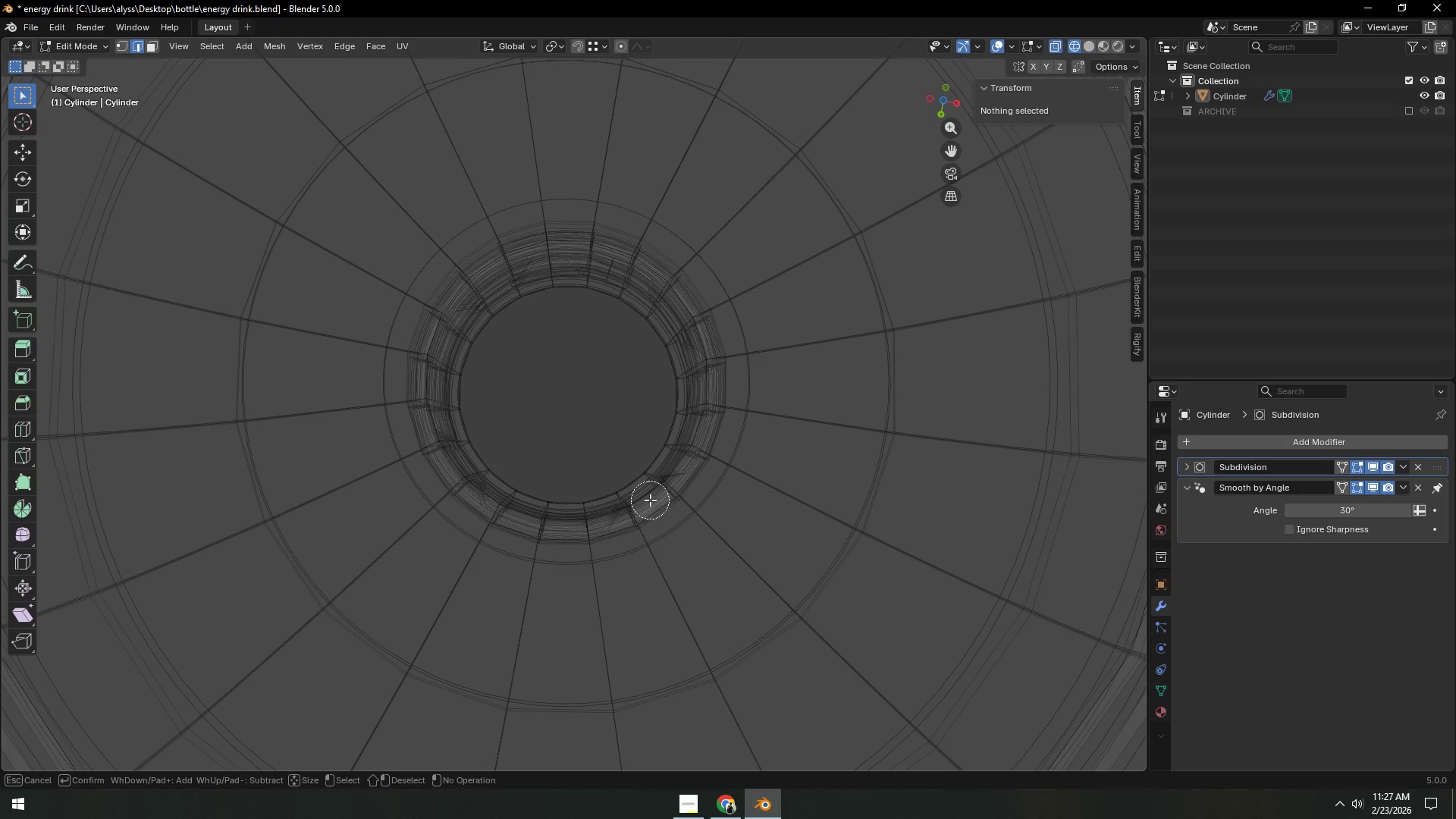 
left_click_drag(start_coordinate=[380, 216], to_coordinate=[610, 384])
 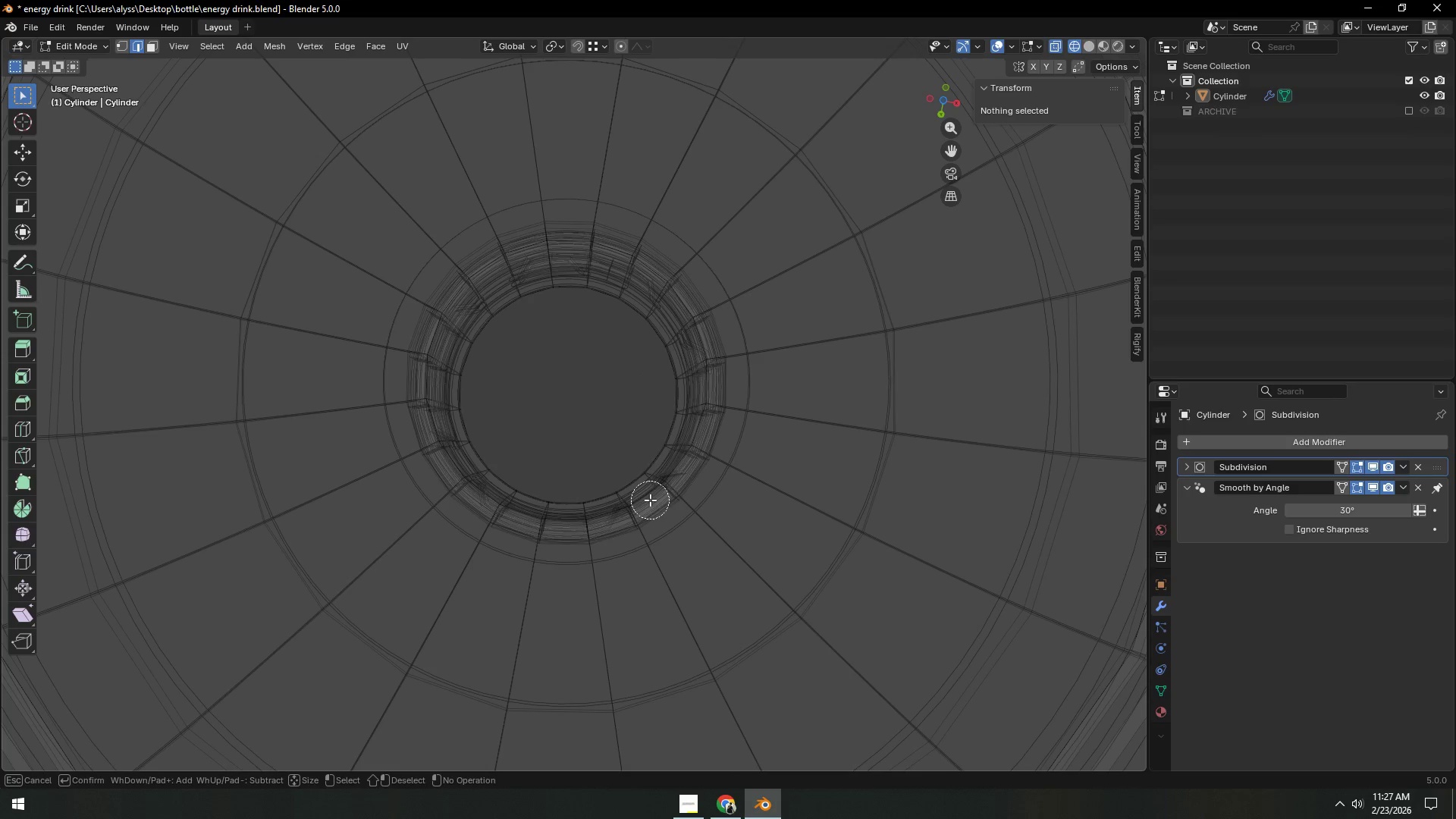 
left_click_drag(start_coordinate=[651, 502], to_coordinate=[679, 422])
 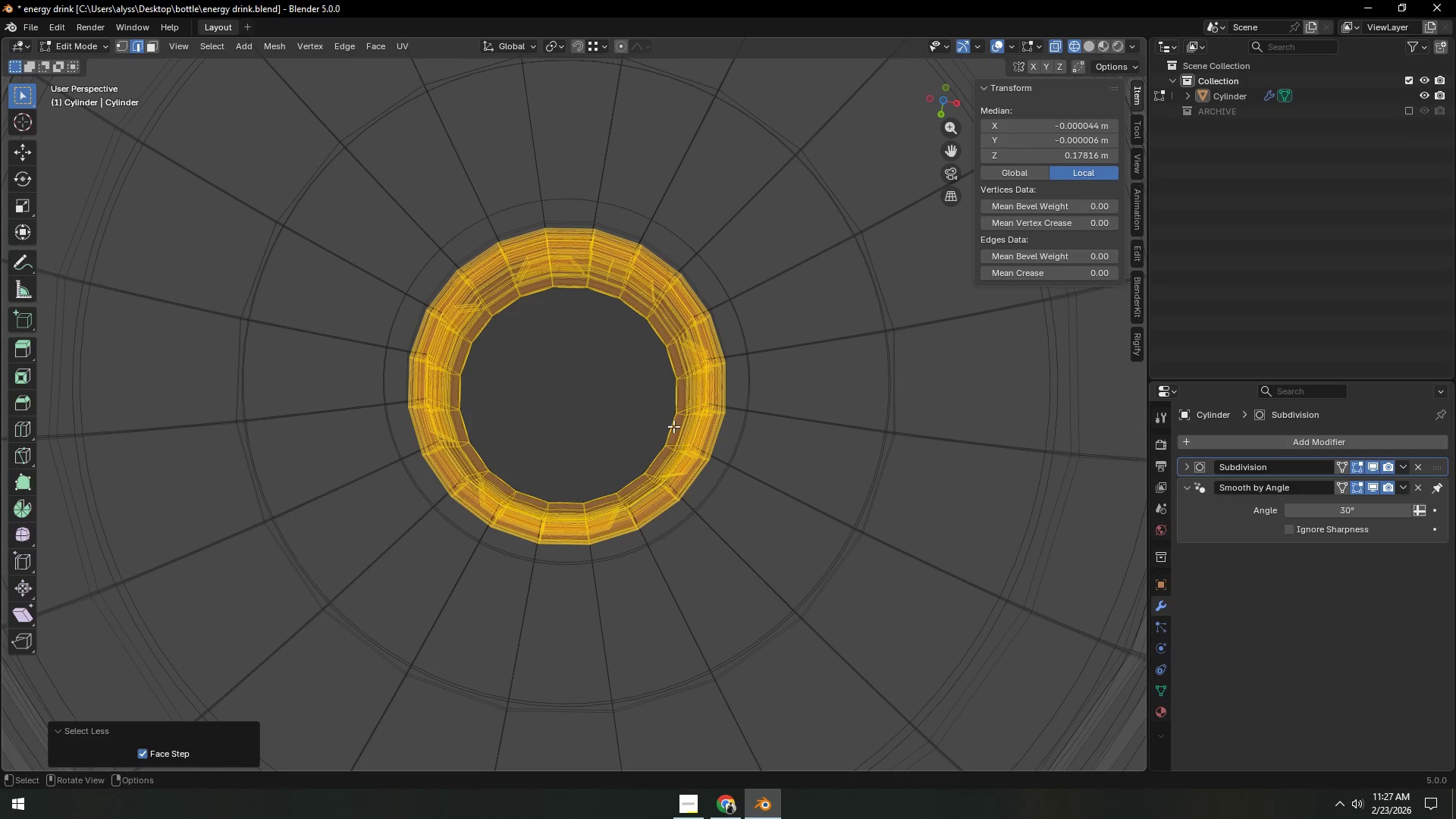 
scroll: coordinate [651, 502], scroll_direction: down, amount: 12.0
 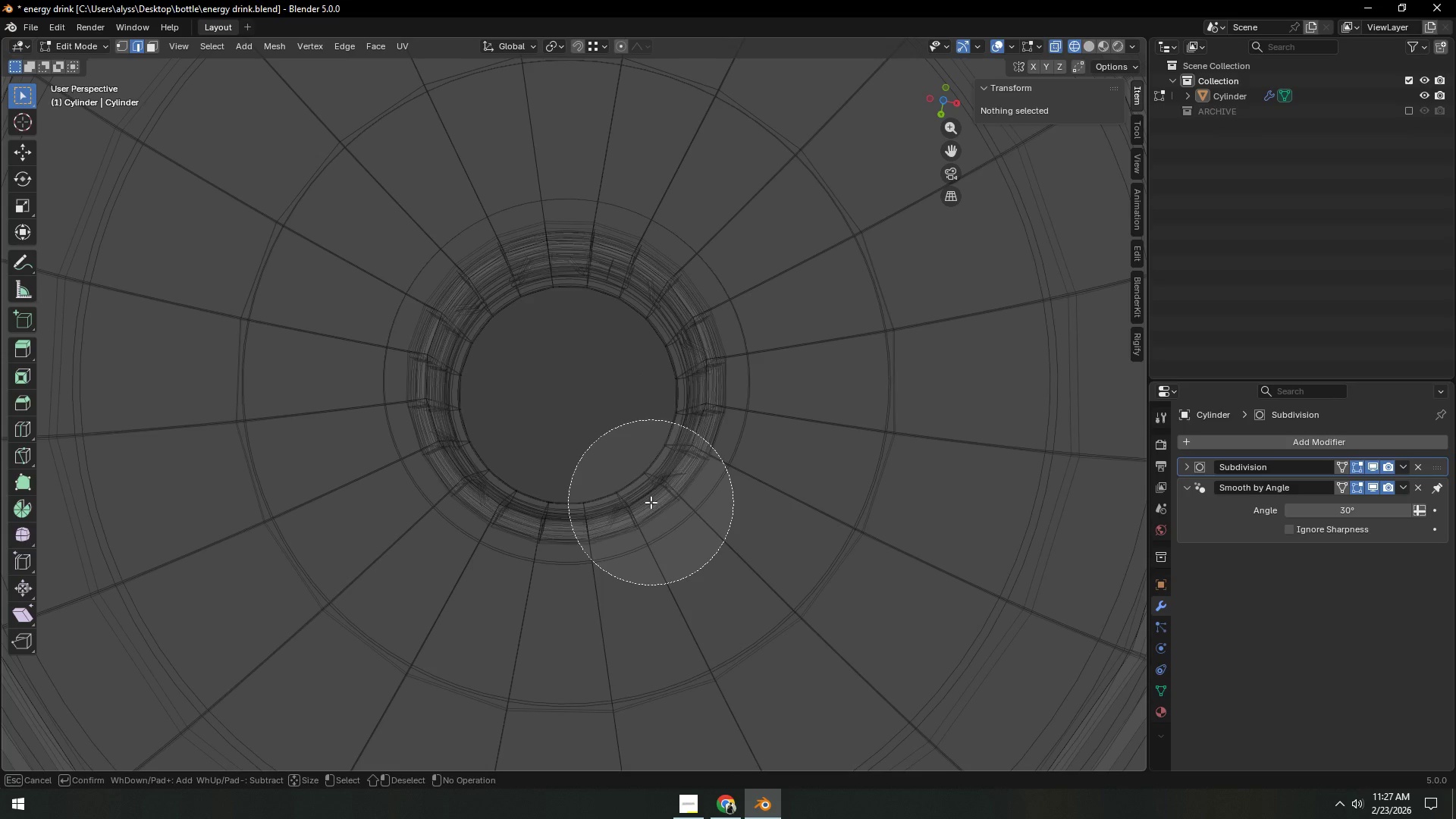 
right_click([679, 422])
 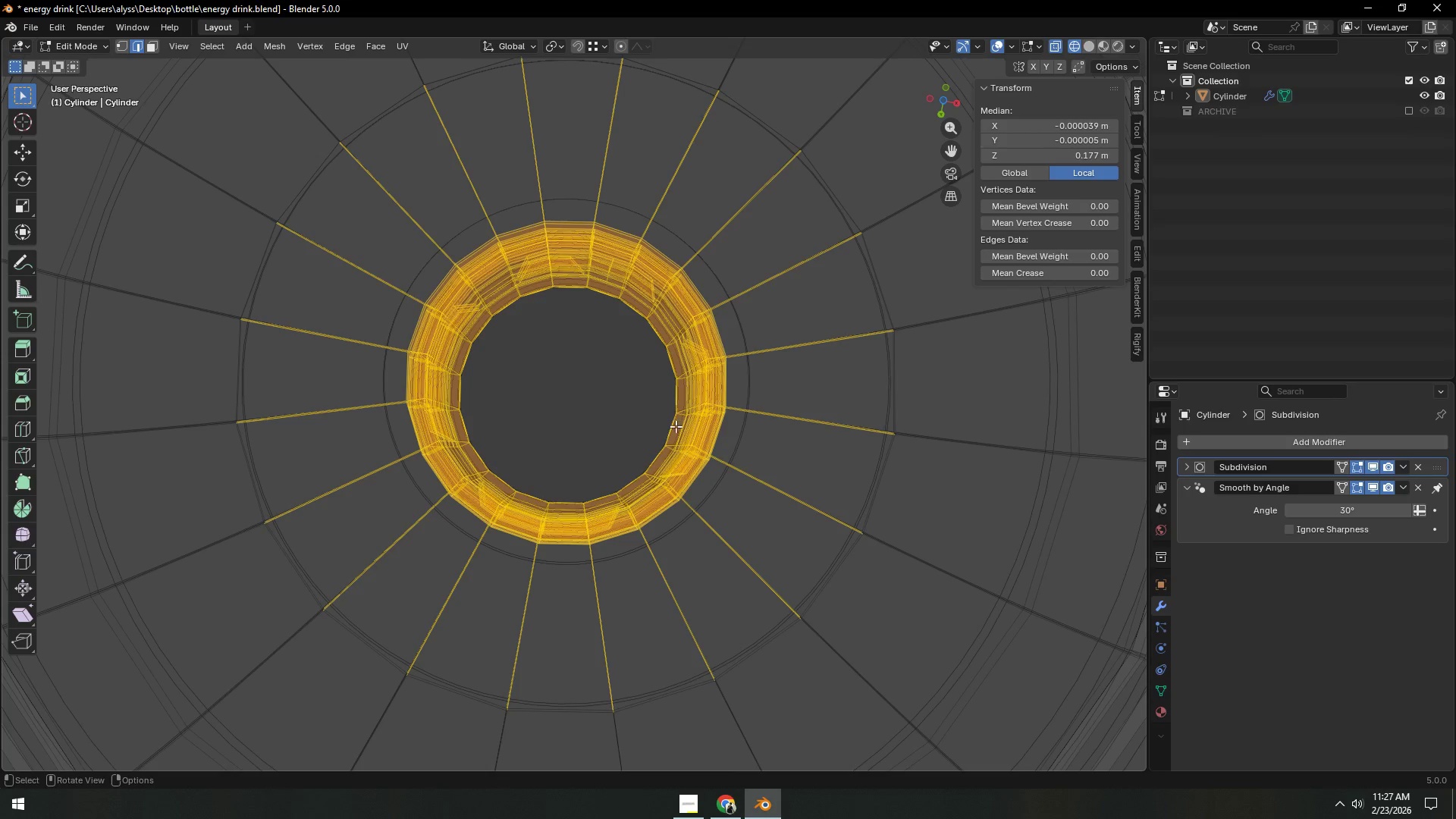 
left_click([679, 422])
 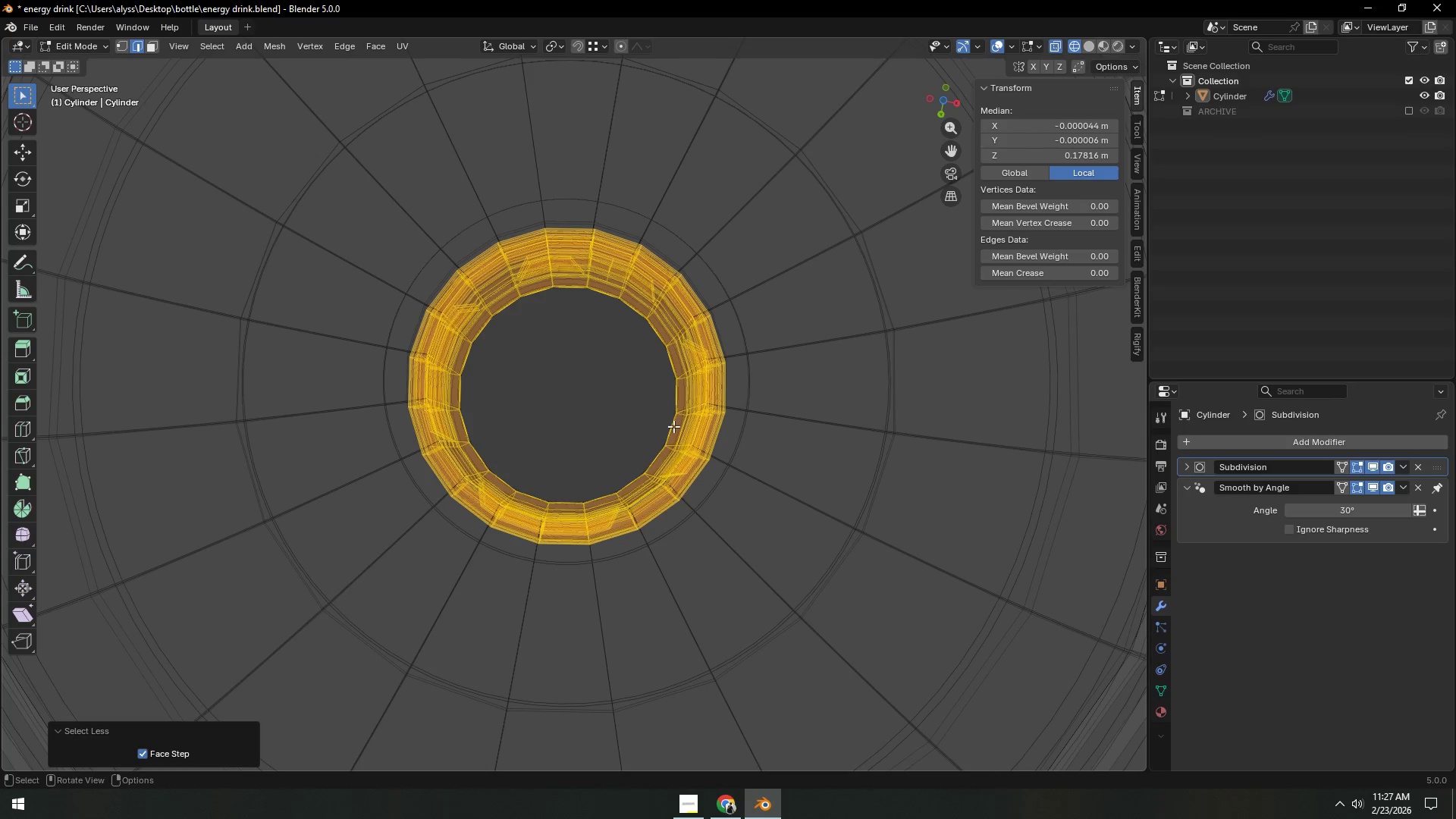 
 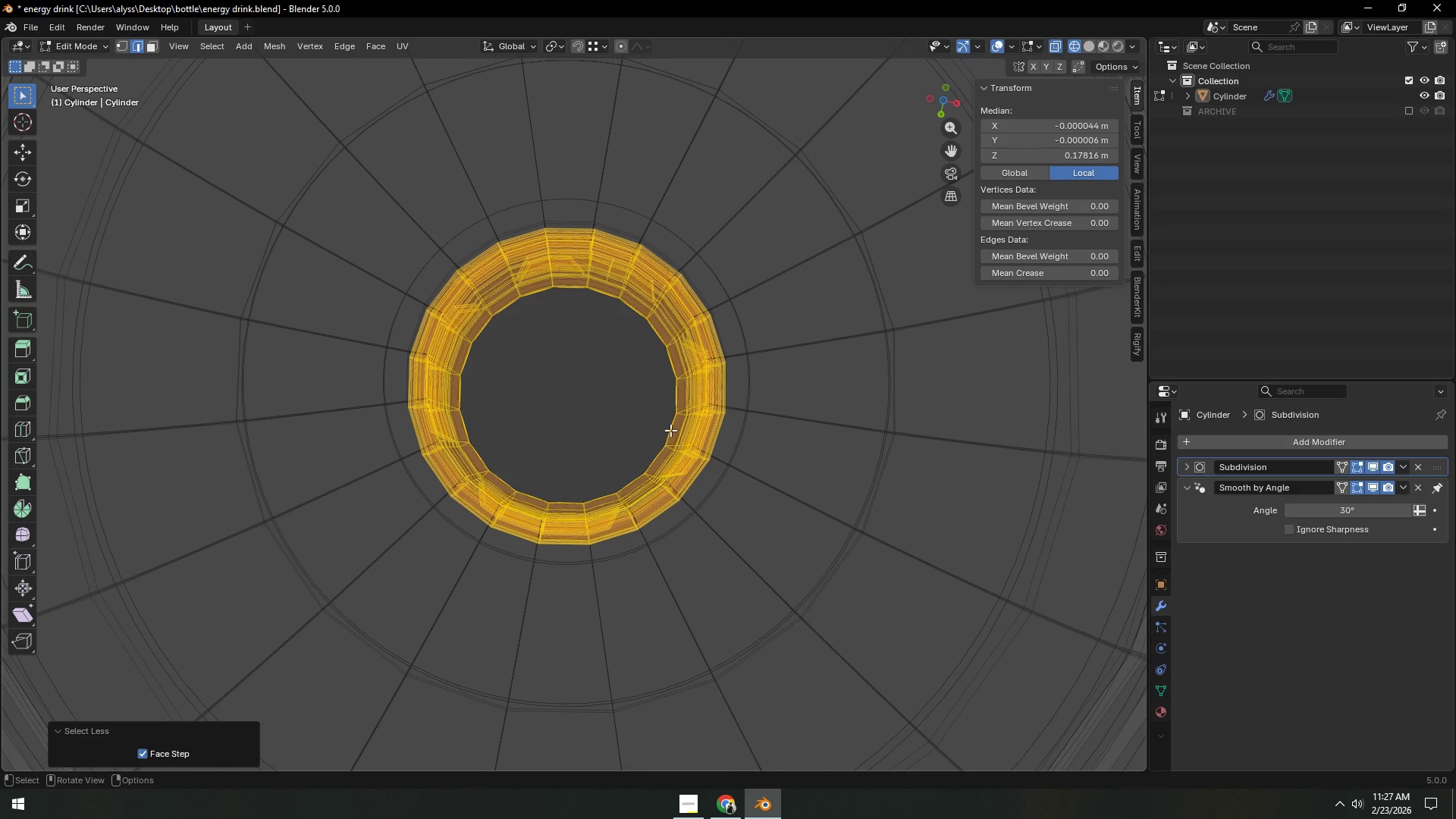 
key(1)
 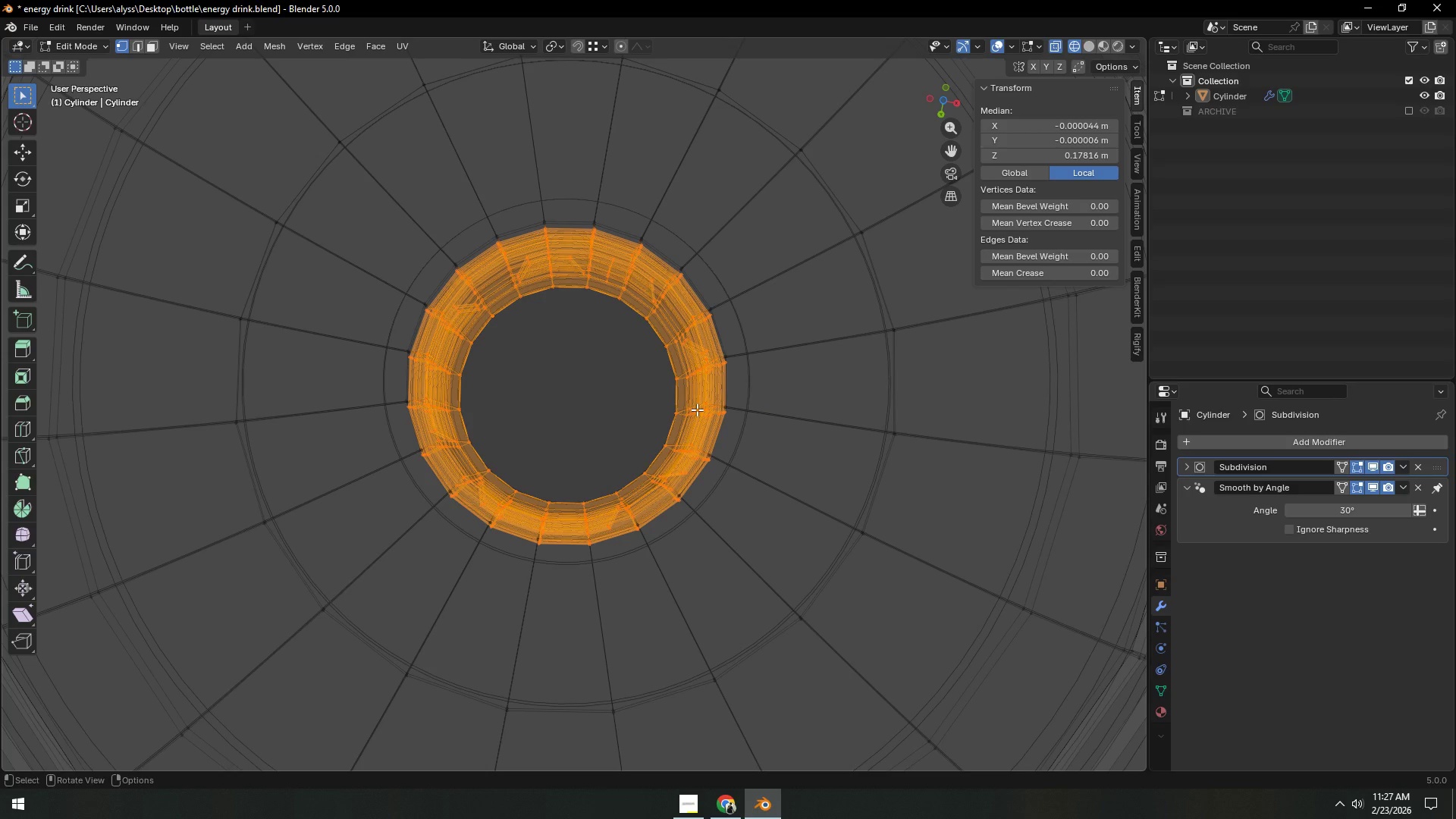 
key(C)
 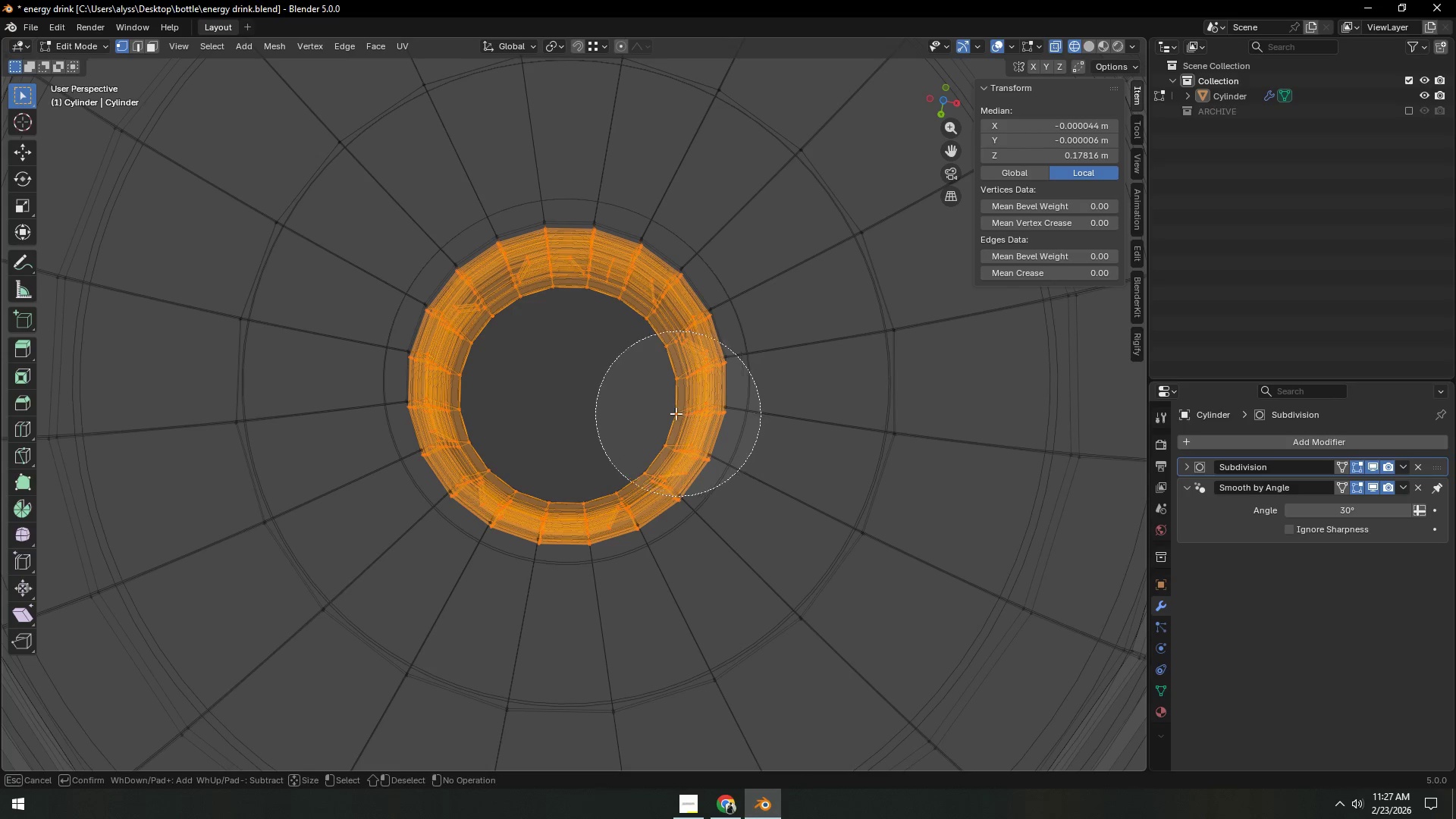 
left_click_drag(start_coordinate=[661, 415], to_coordinate=[661, 315])
 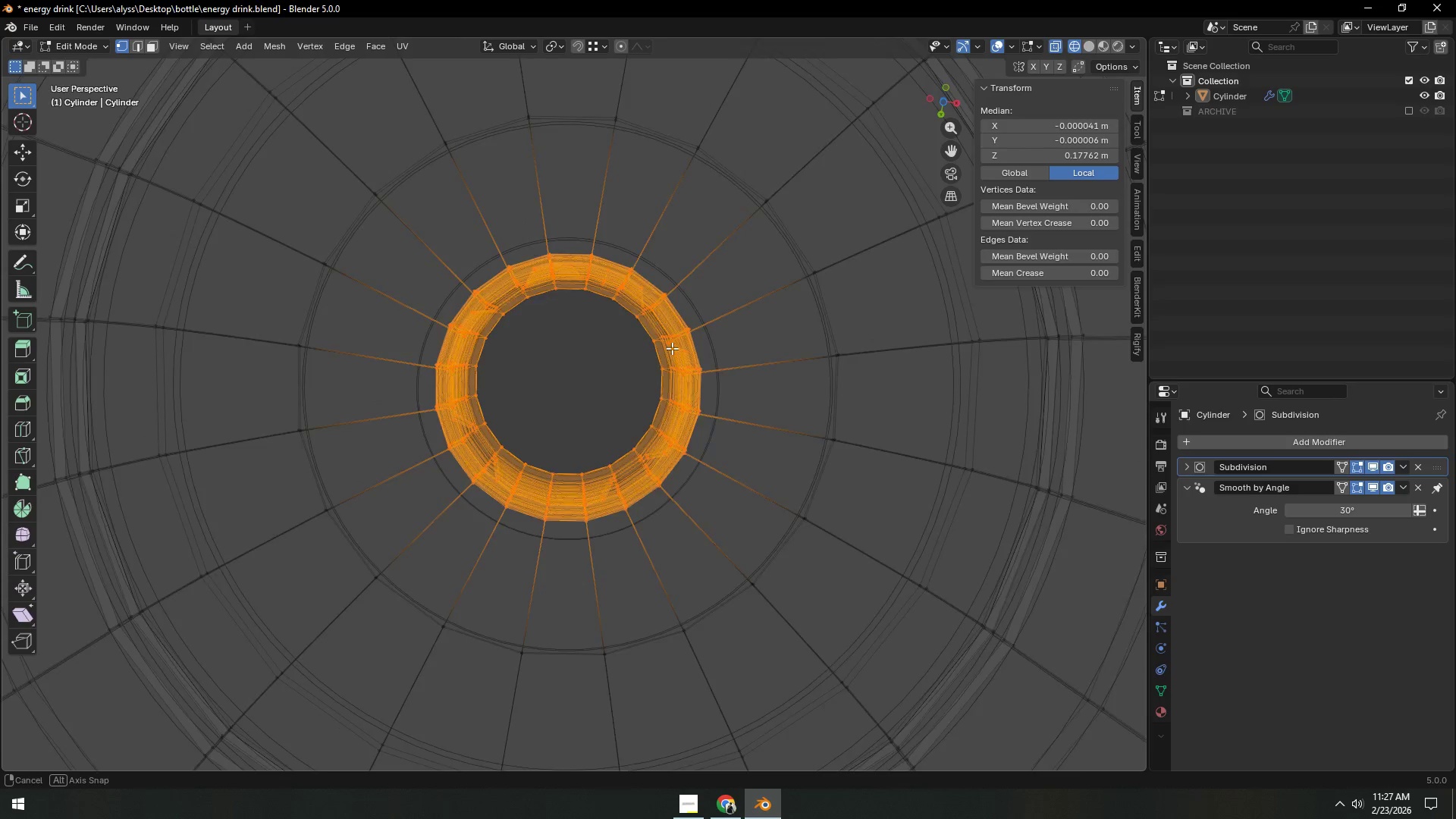 
left_click([661, 315])
 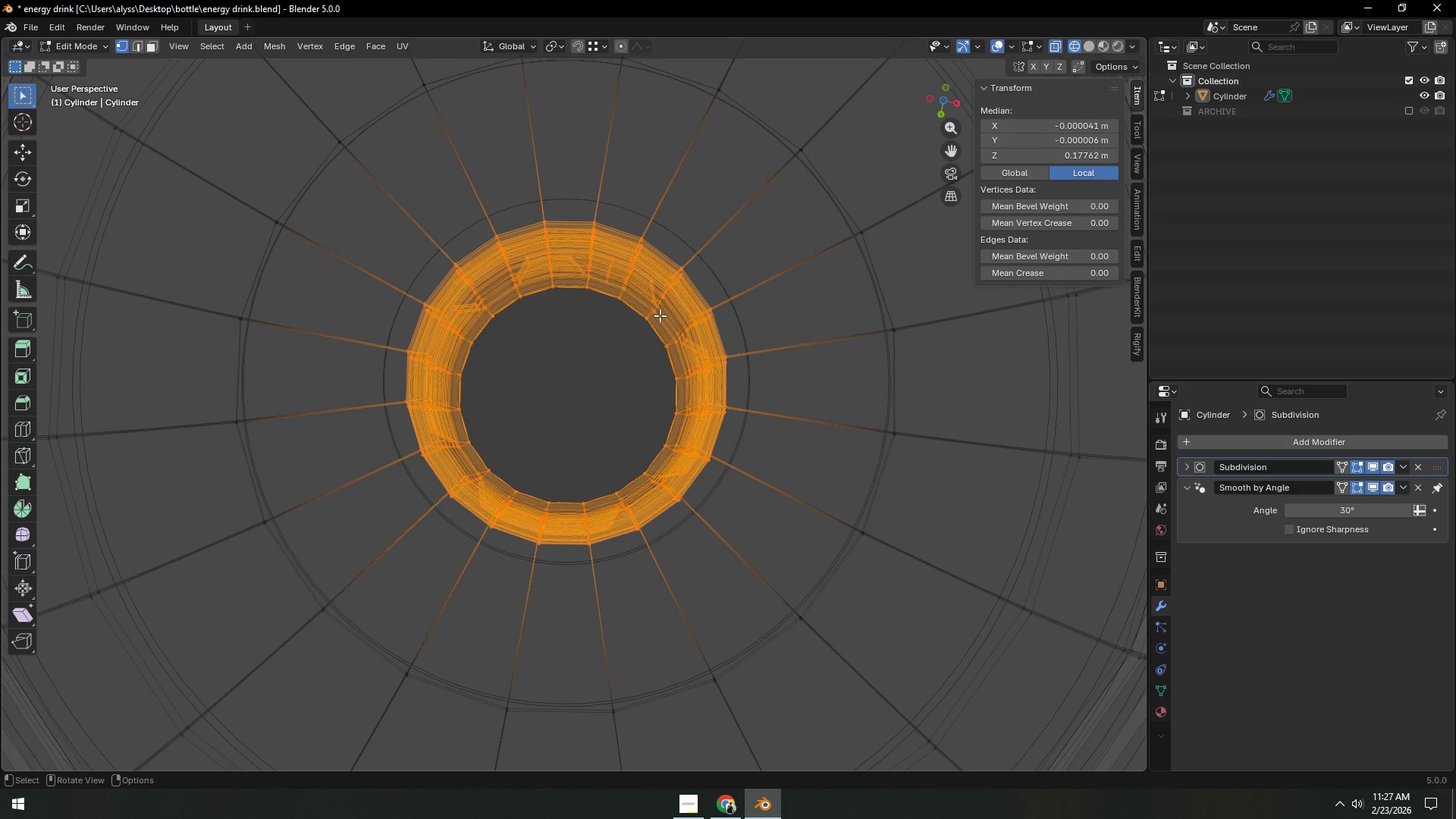 
scroll: coordinate [673, 316], scroll_direction: down, amount: 1.0
 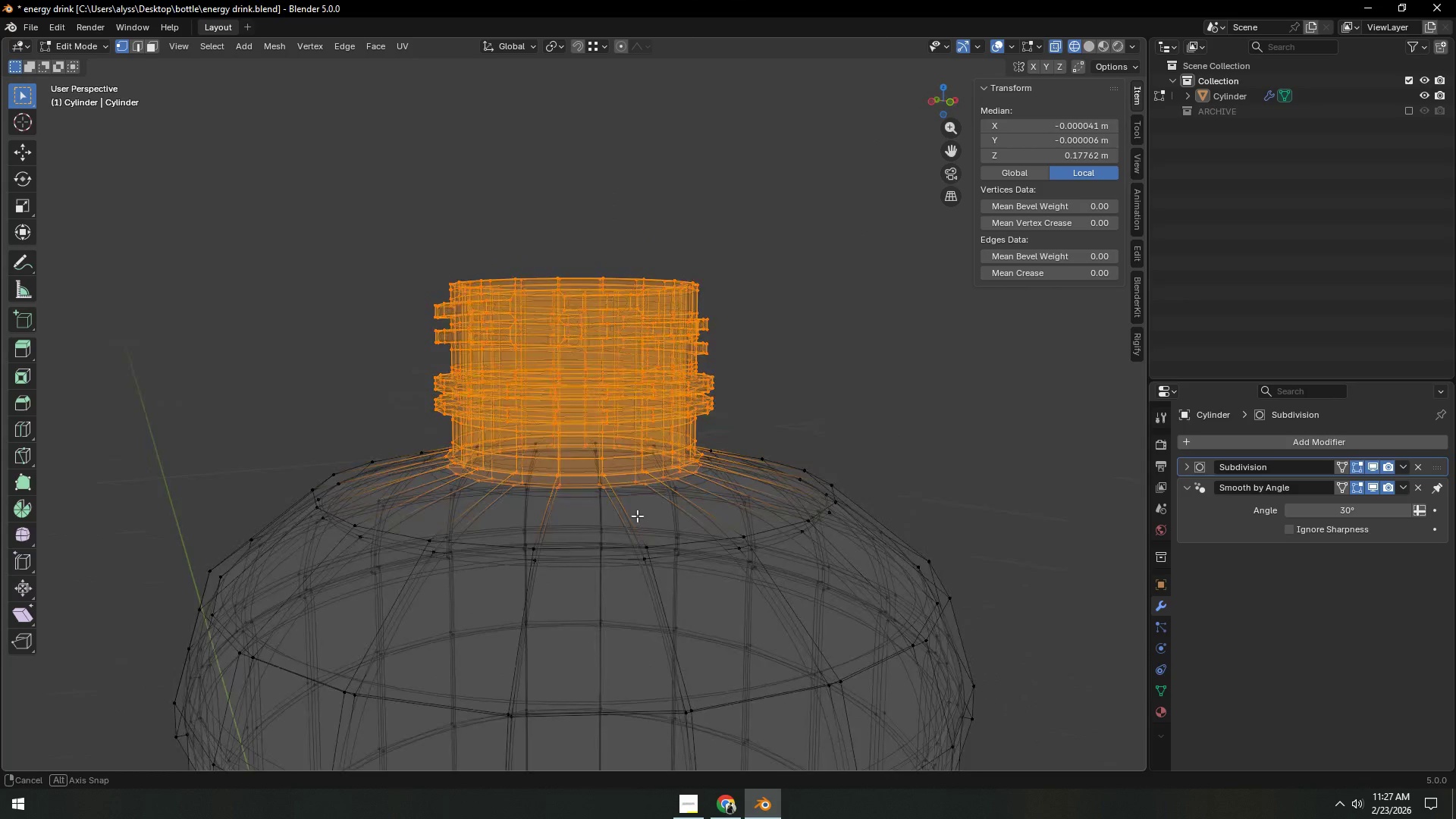 
type(zsZ)
 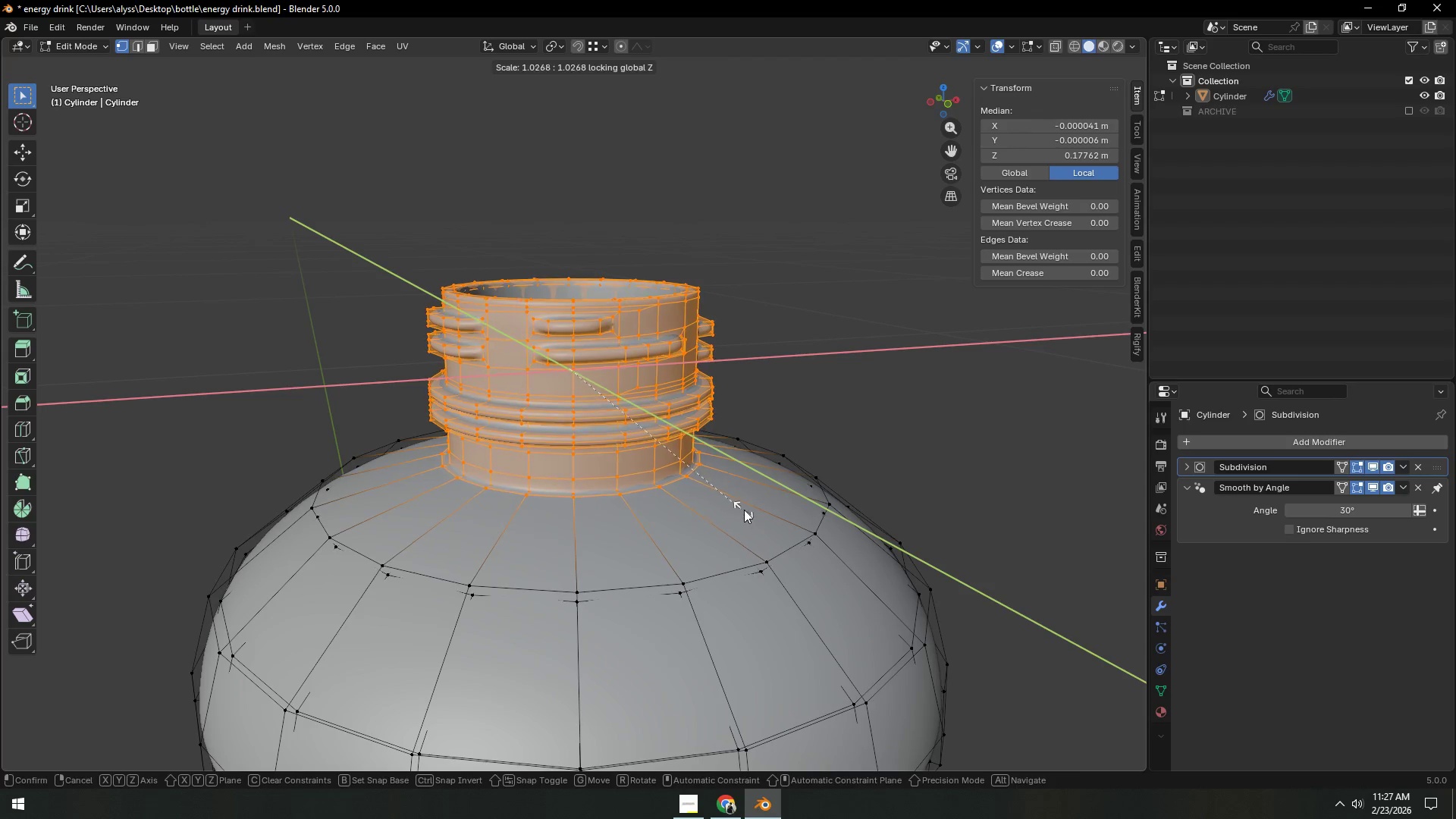 
left_click([808, 510])
 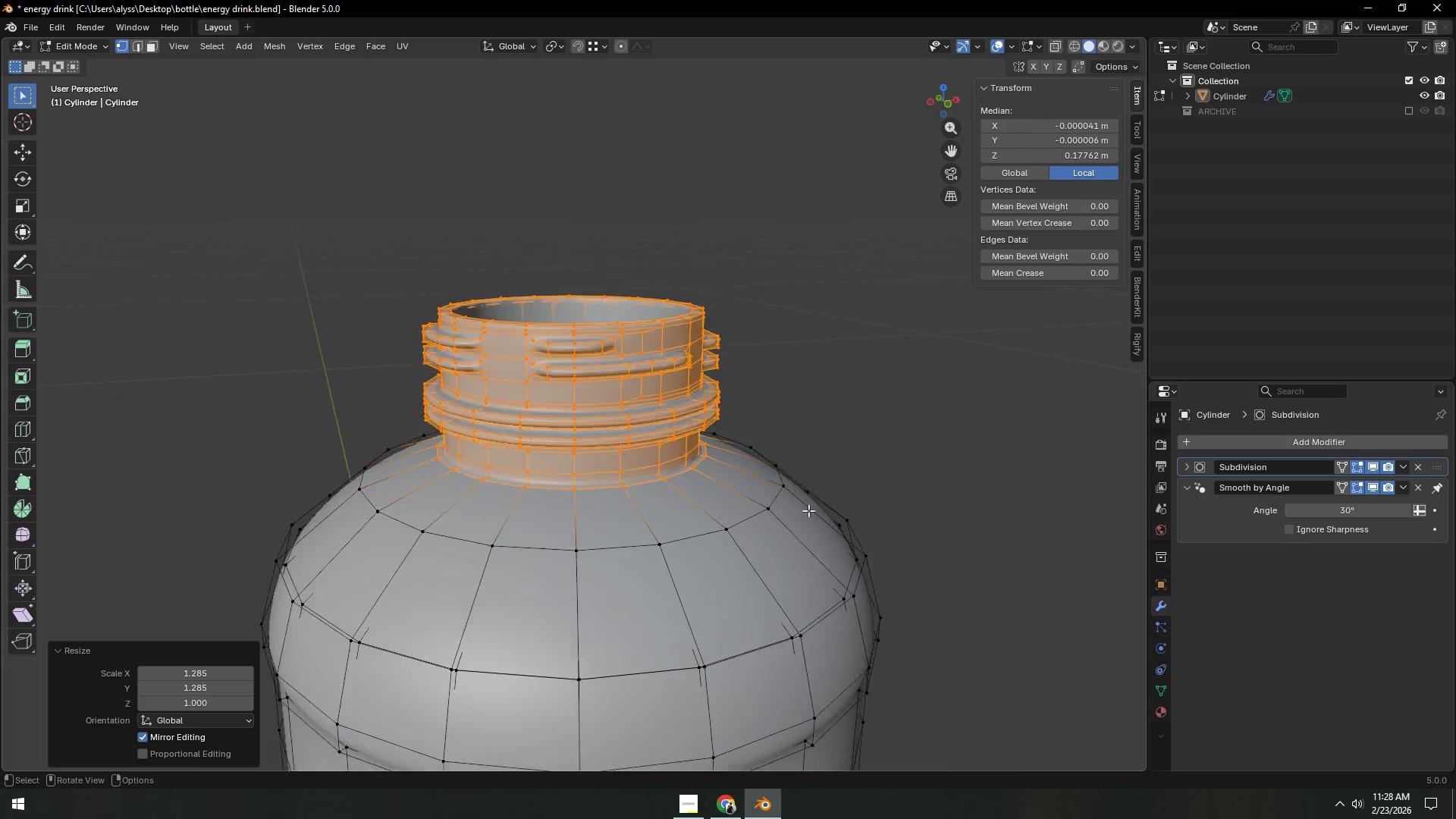 
key(Tab)
 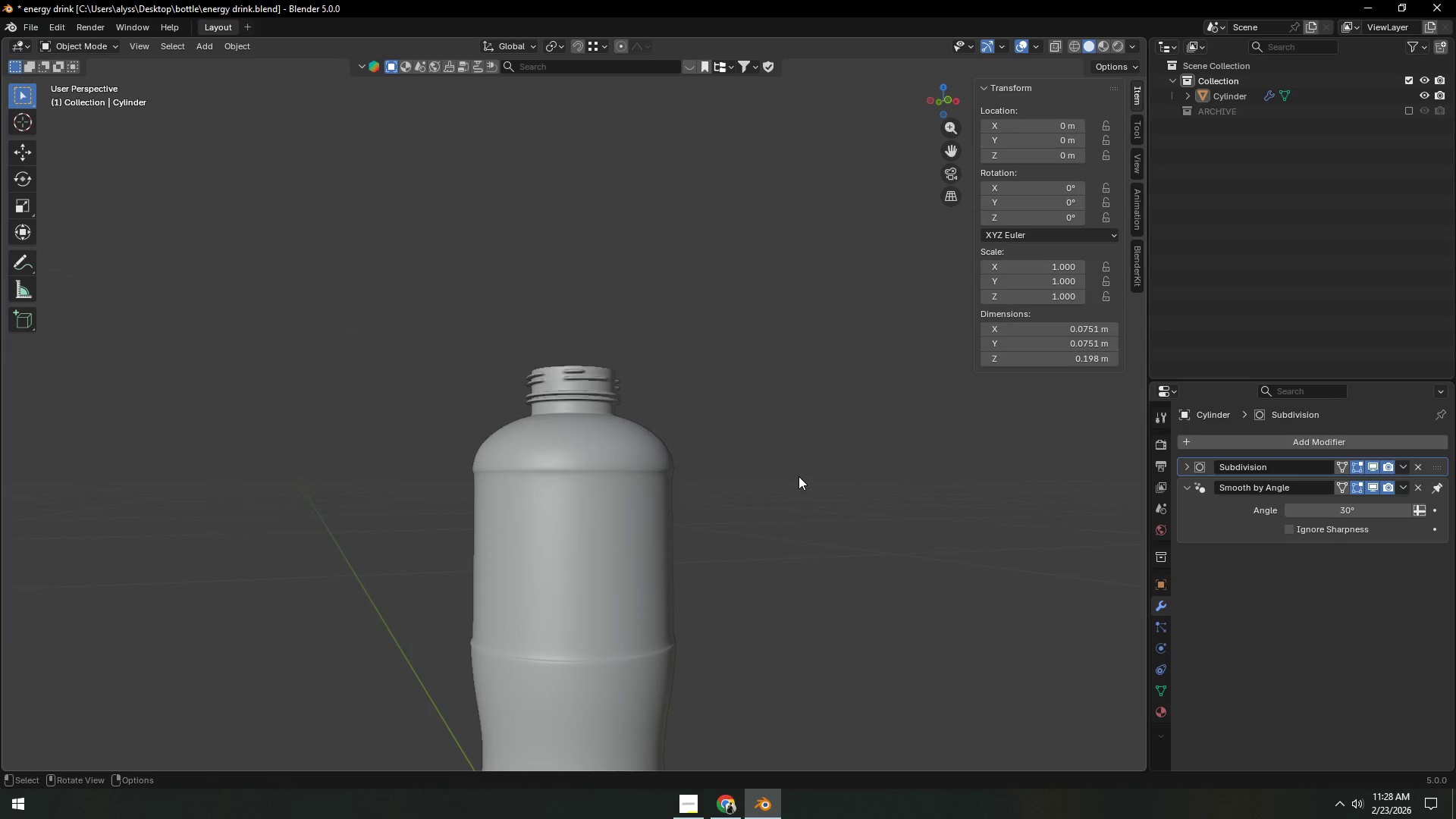 
scroll: coordinate [799, 476], scroll_direction: down, amount: 12.0
 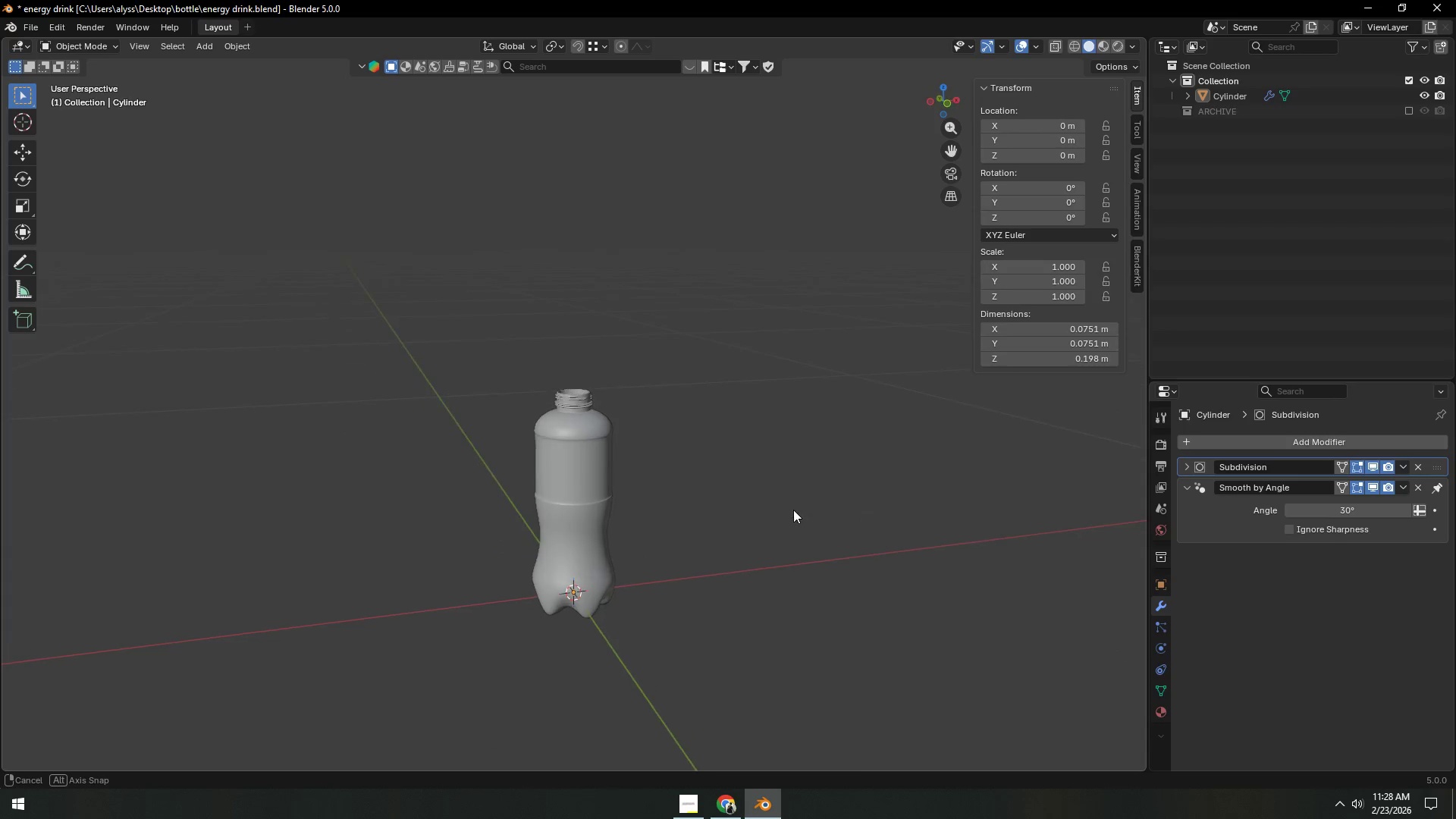 
scroll: coordinate [739, 491], scroll_direction: up, amount: 15.0
 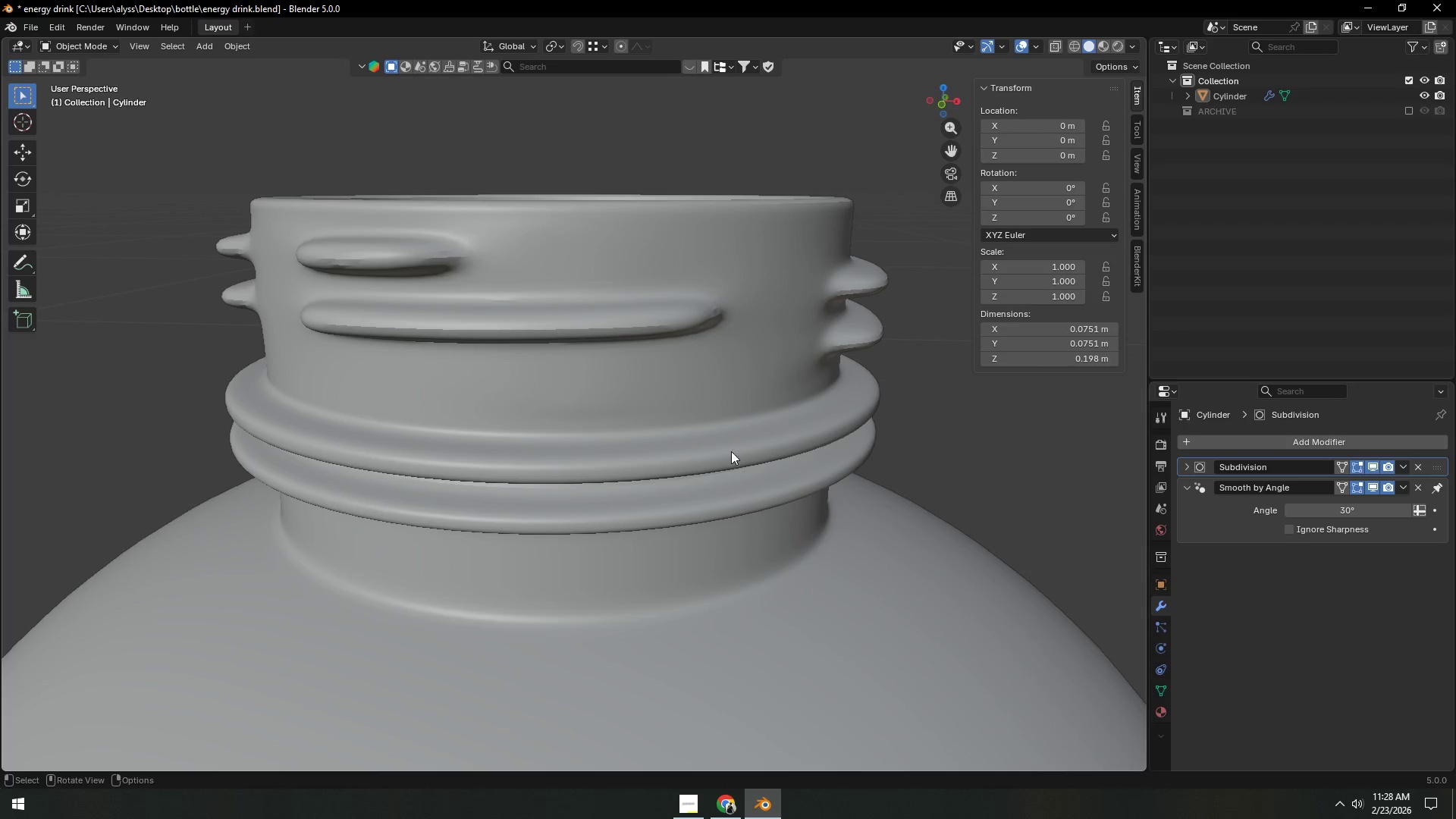 
key(Tab)
 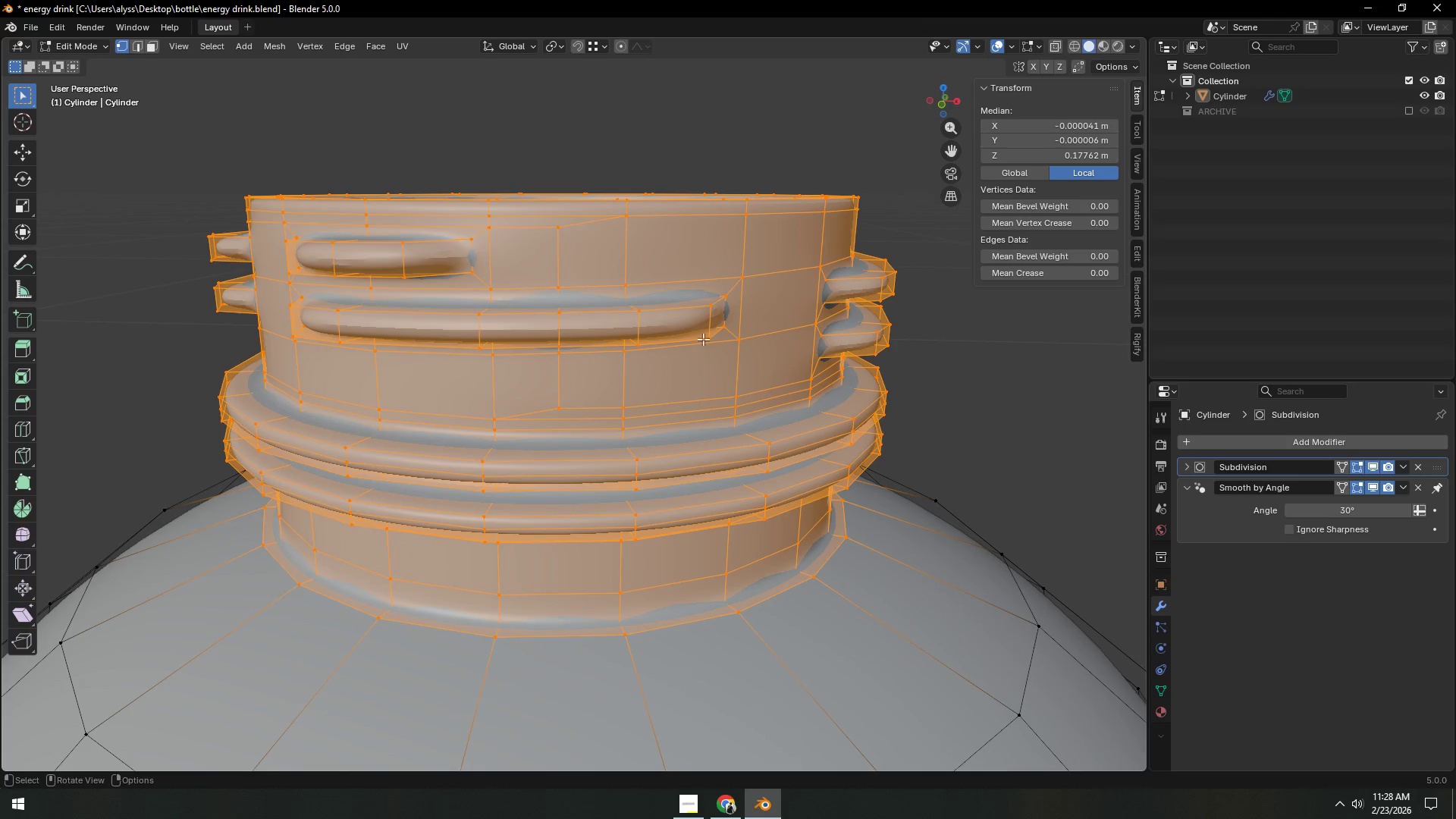 
key(2)
 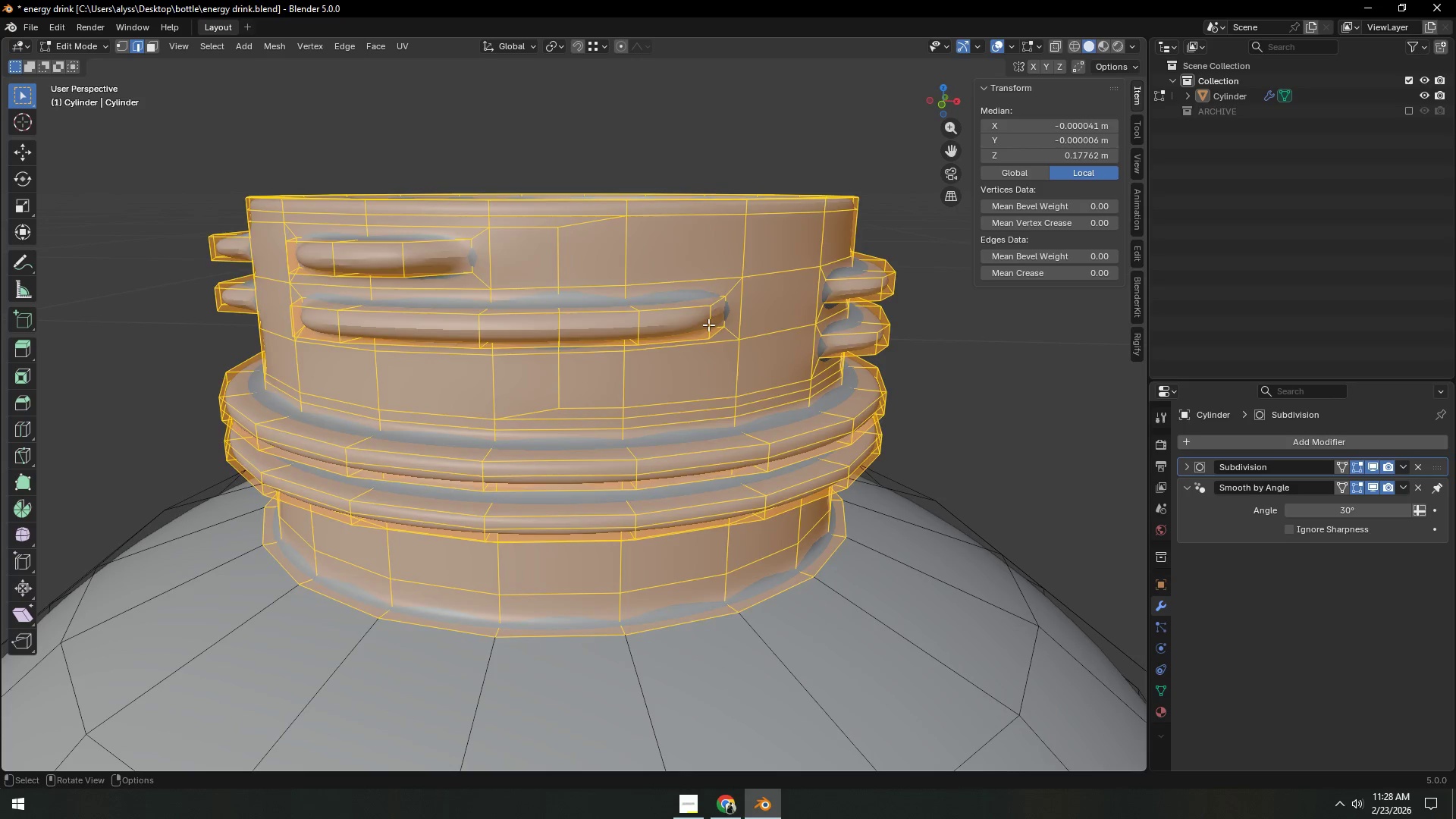 
left_click([708, 325])
 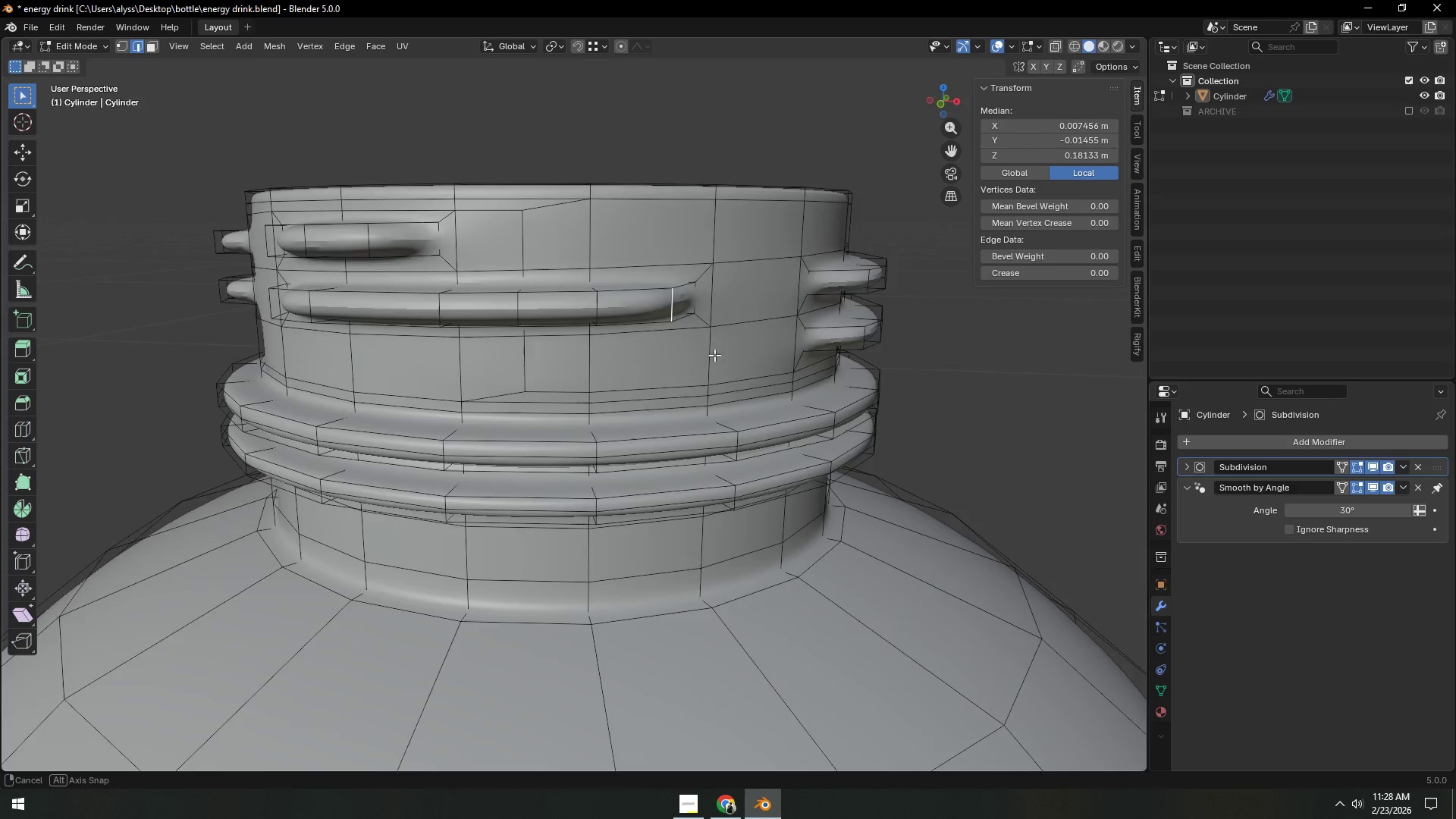 
hold_key(key=ShiftLeft, duration=0.36)
 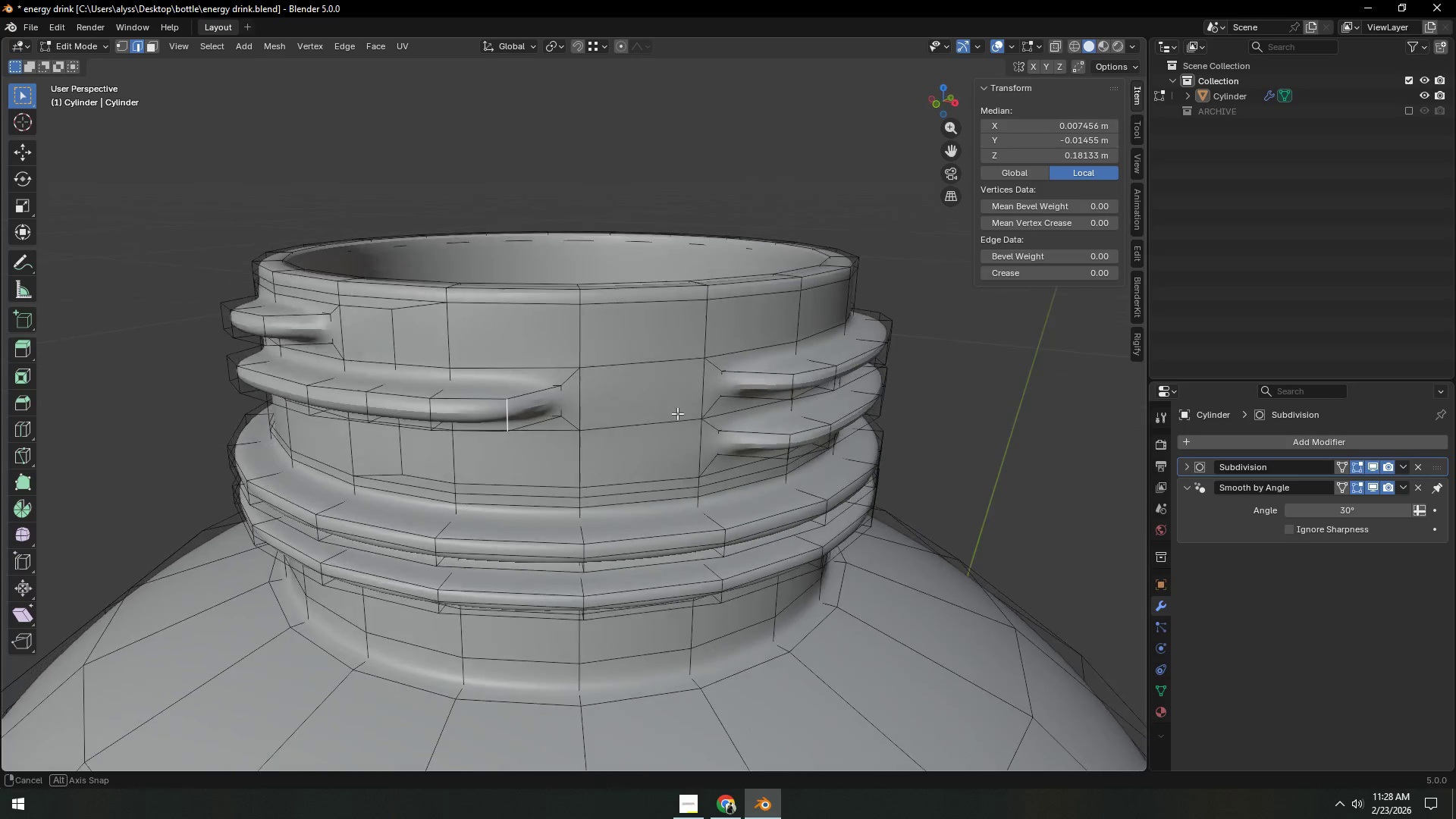 
hold_key(key=ShiftLeft, duration=0.31)
 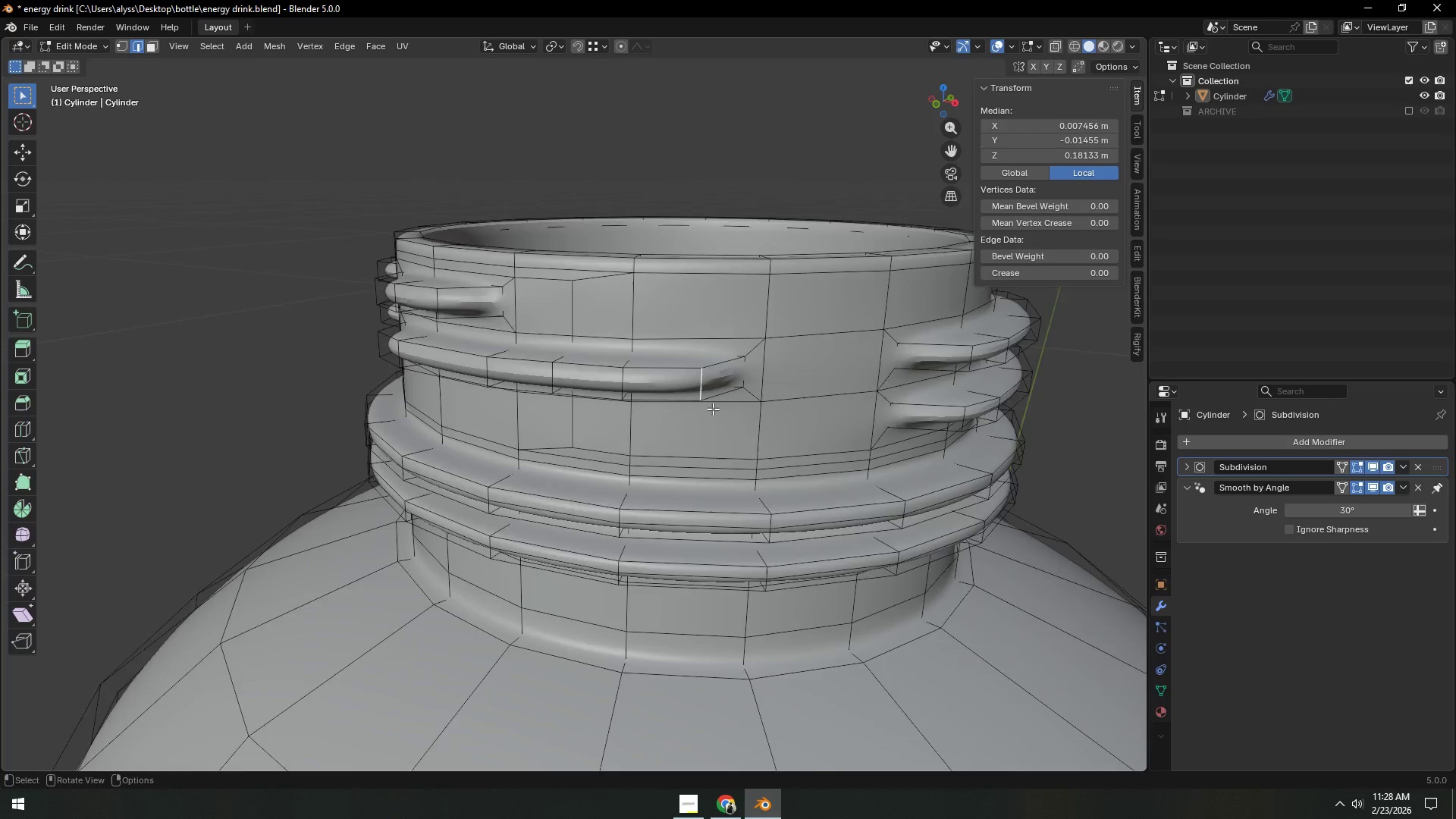 
scroll: coordinate [713, 409], scroll_direction: up, amount: 2.0
 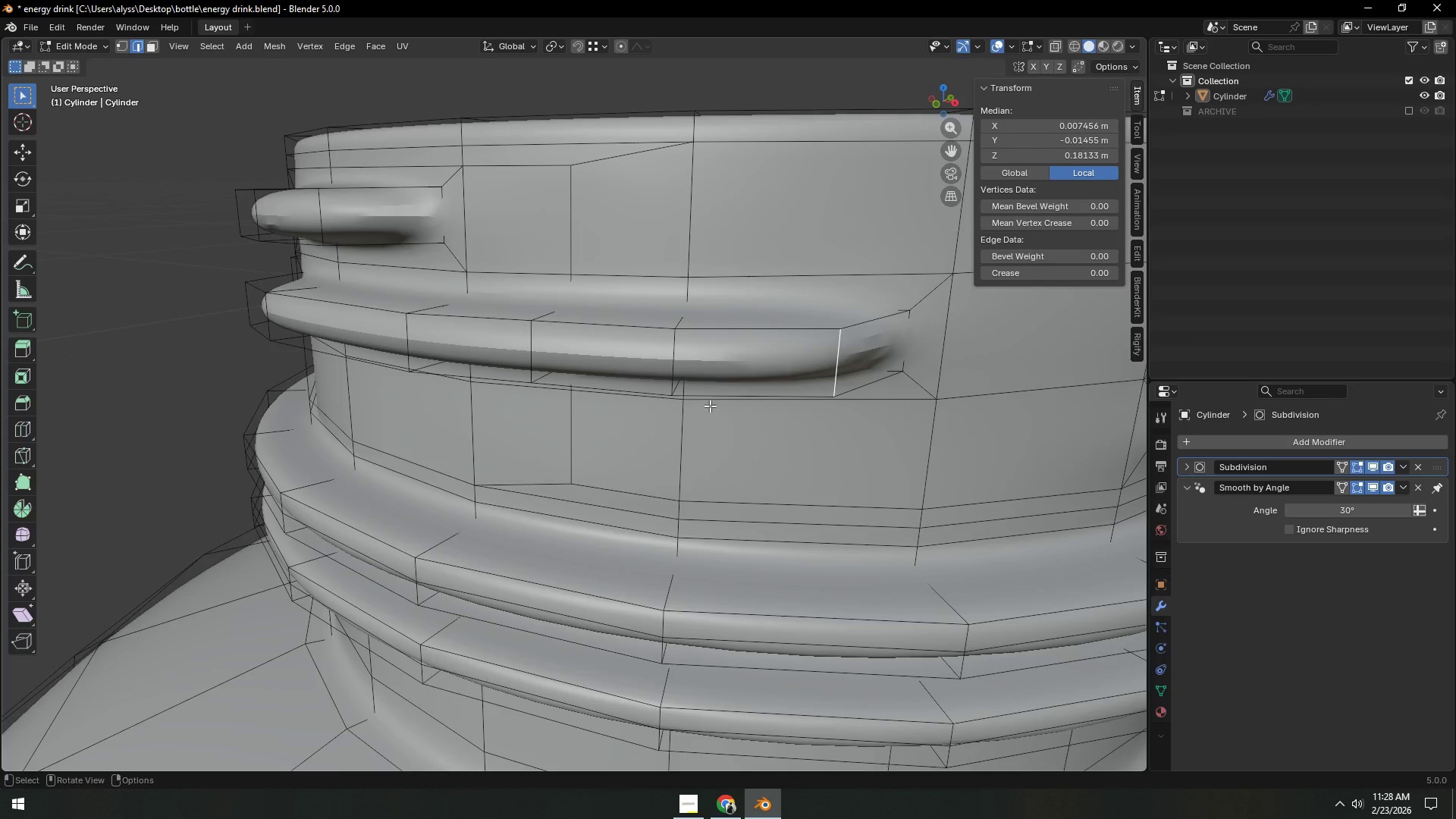 
key(Shift+ShiftLeft)
 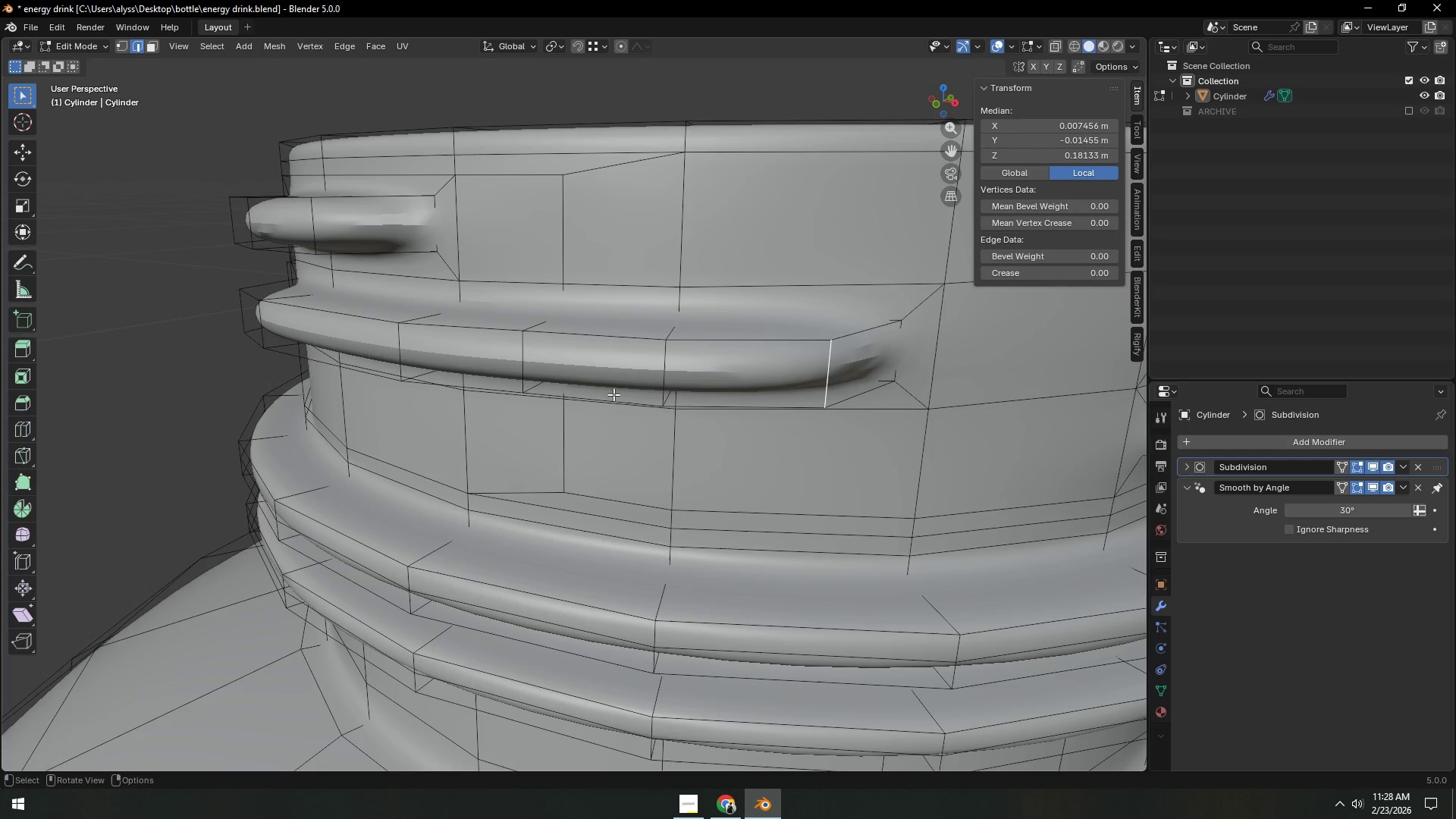 
type(44)
 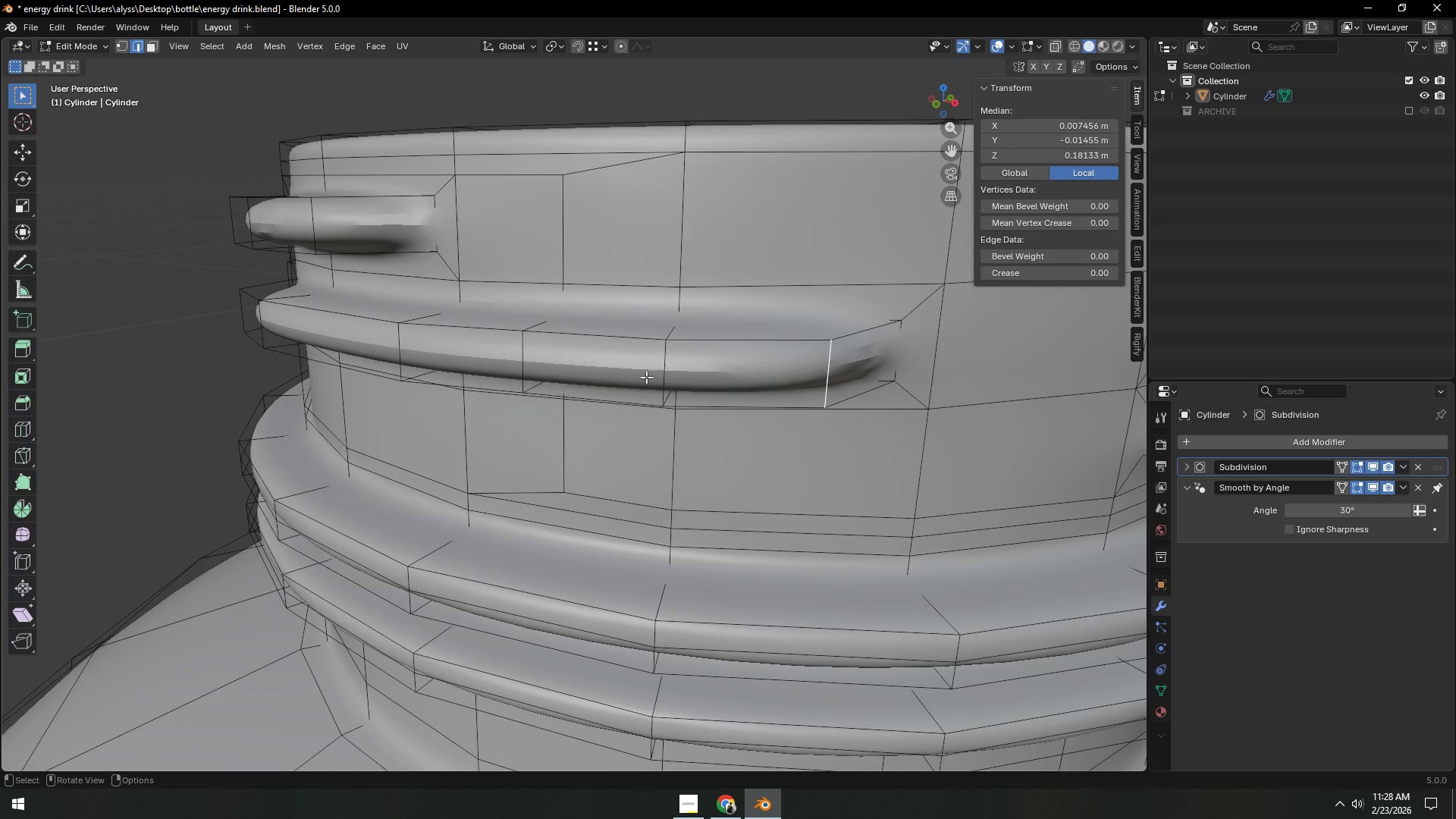 
left_click([646, 377])
 